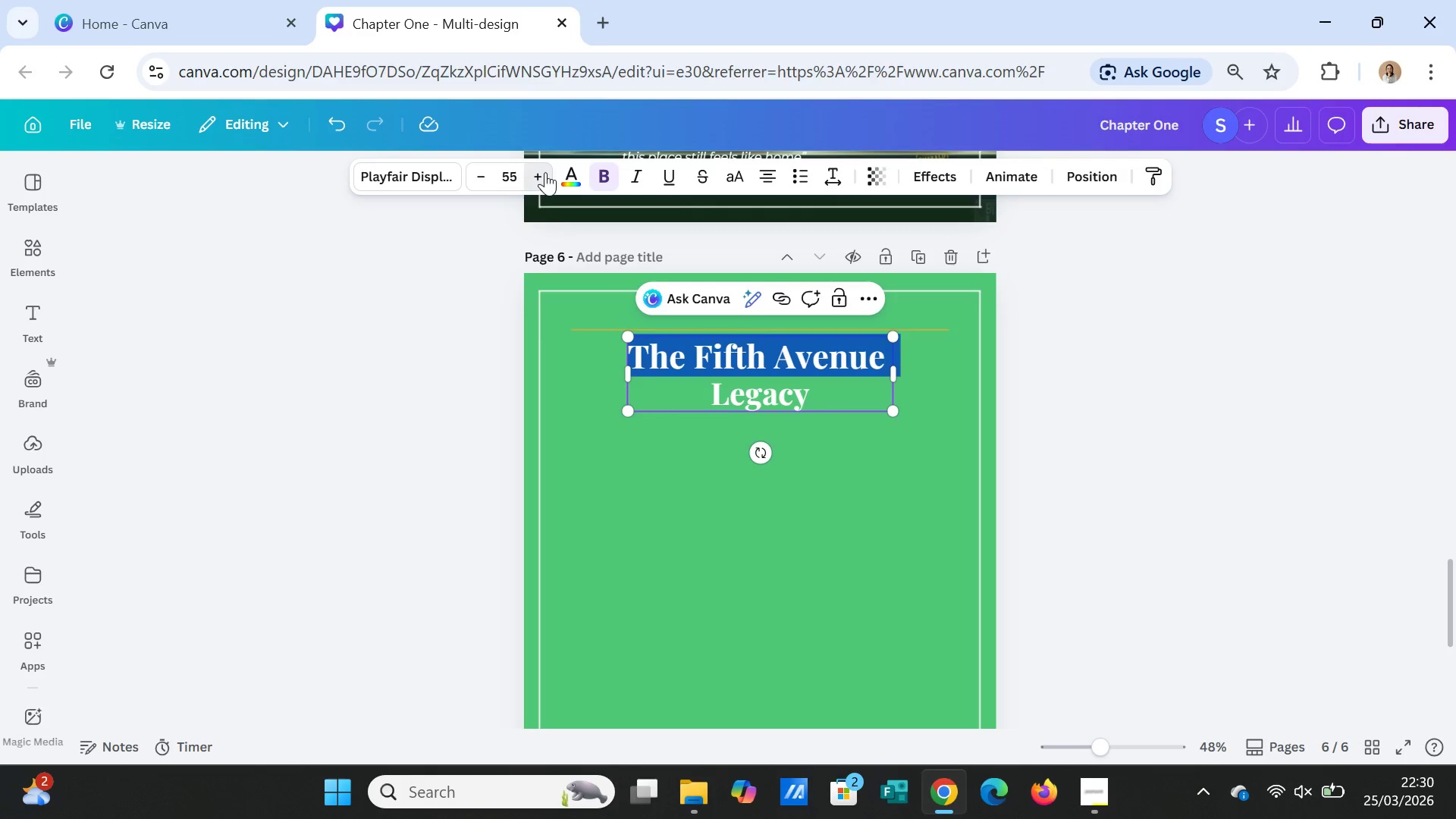 
triple_click([545, 172])
 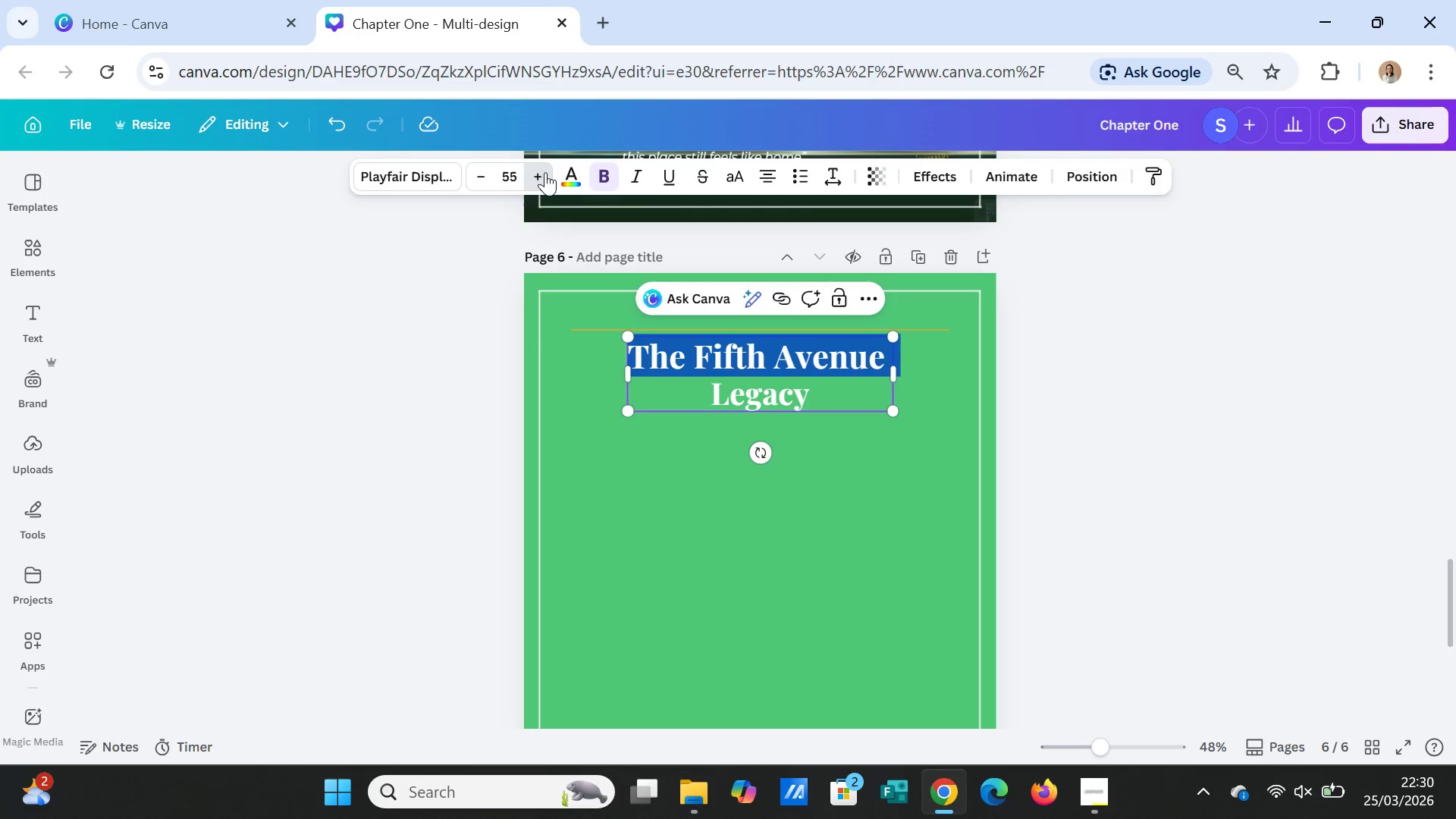 
triple_click([545, 172])
 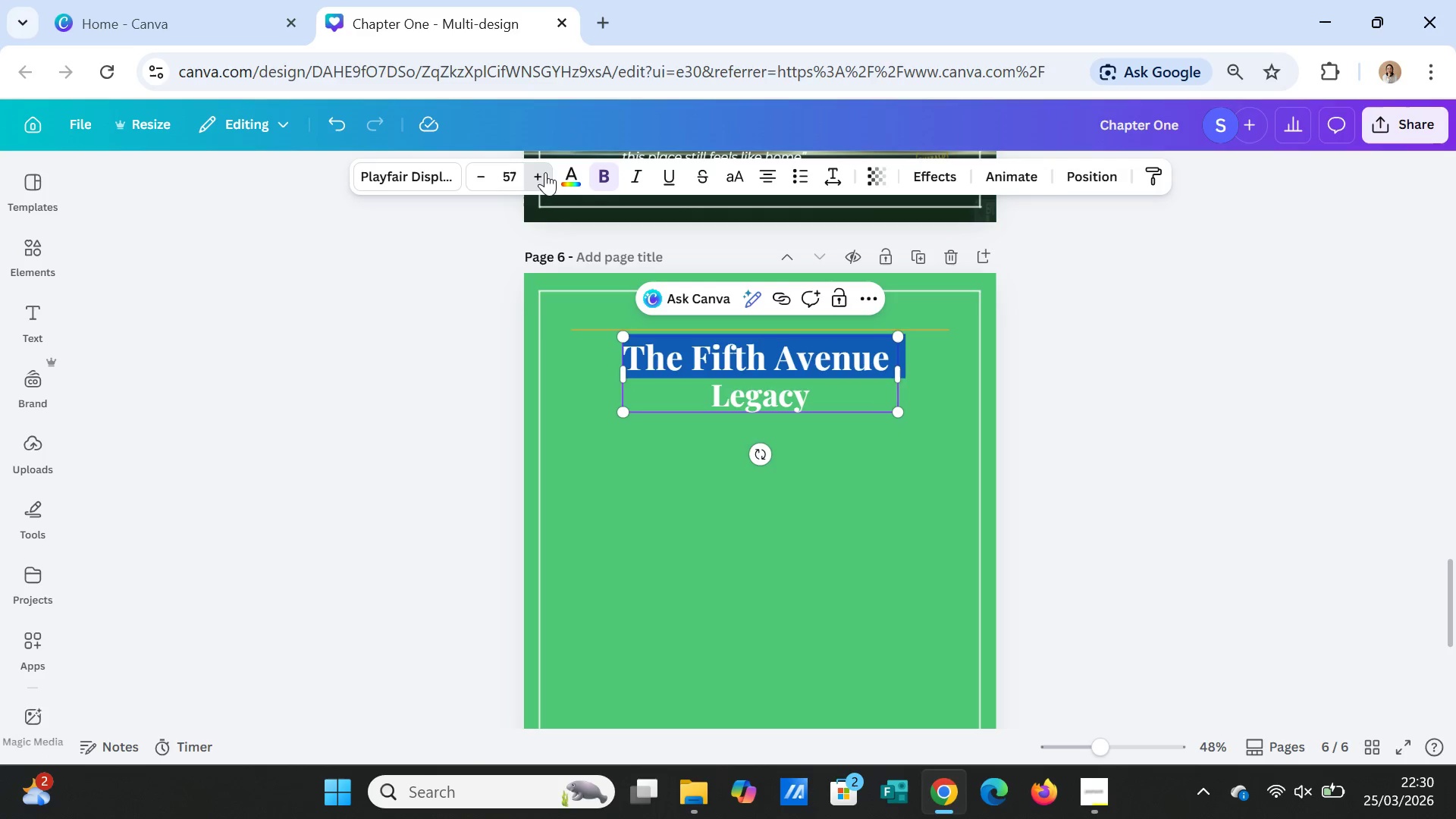 
triple_click([545, 172])
 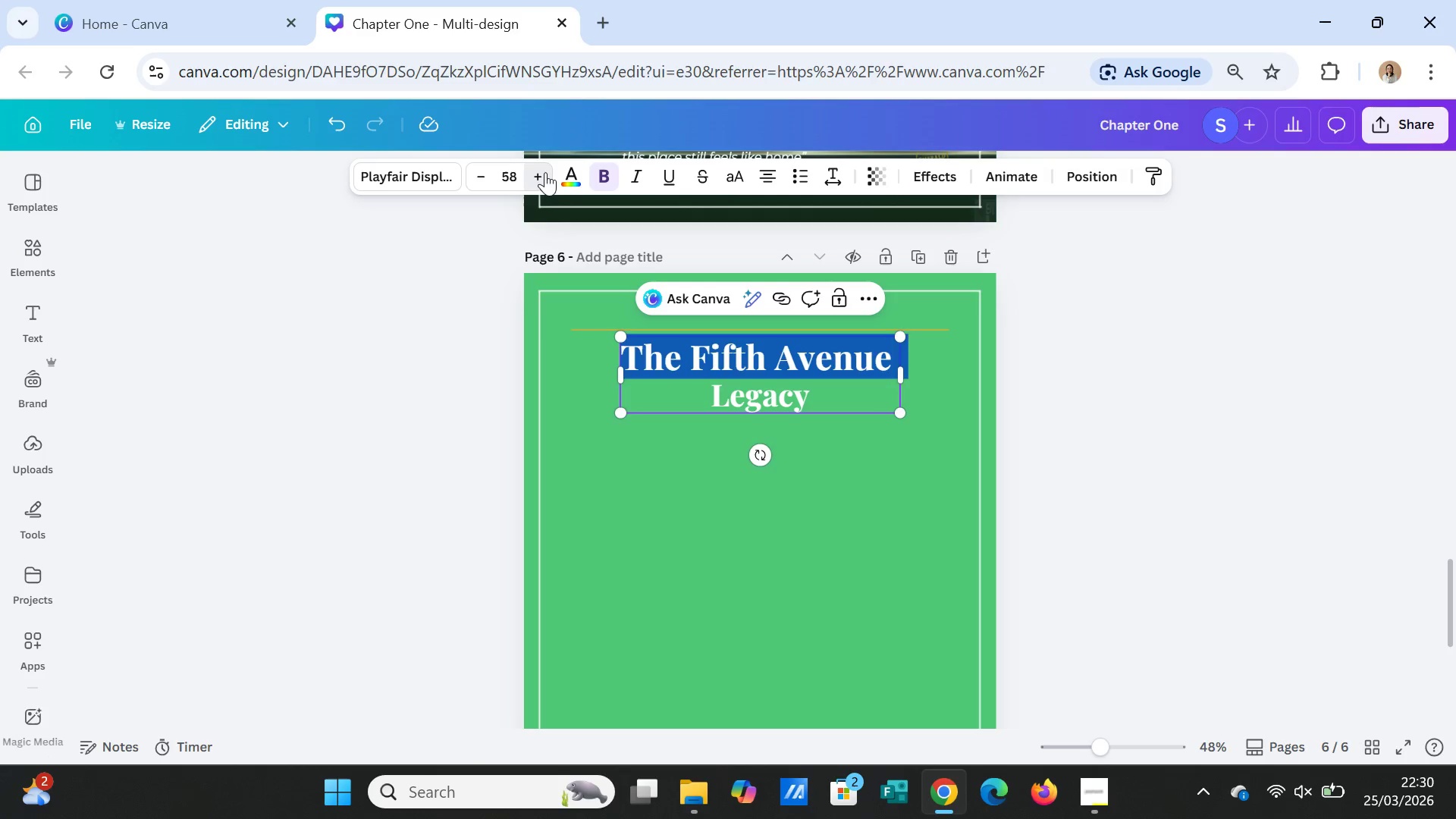 
triple_click([545, 172])
 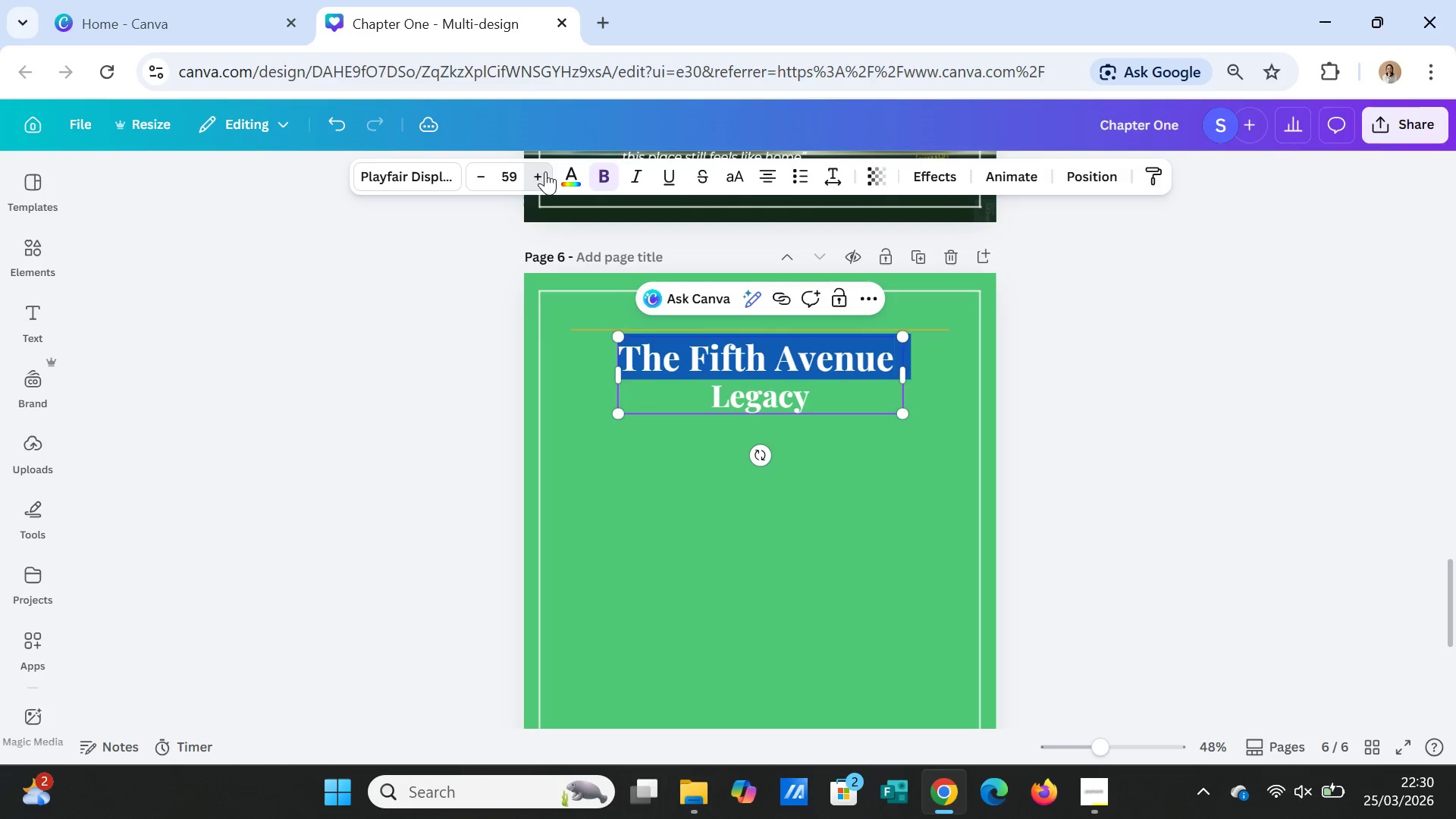 
triple_click([545, 171])
 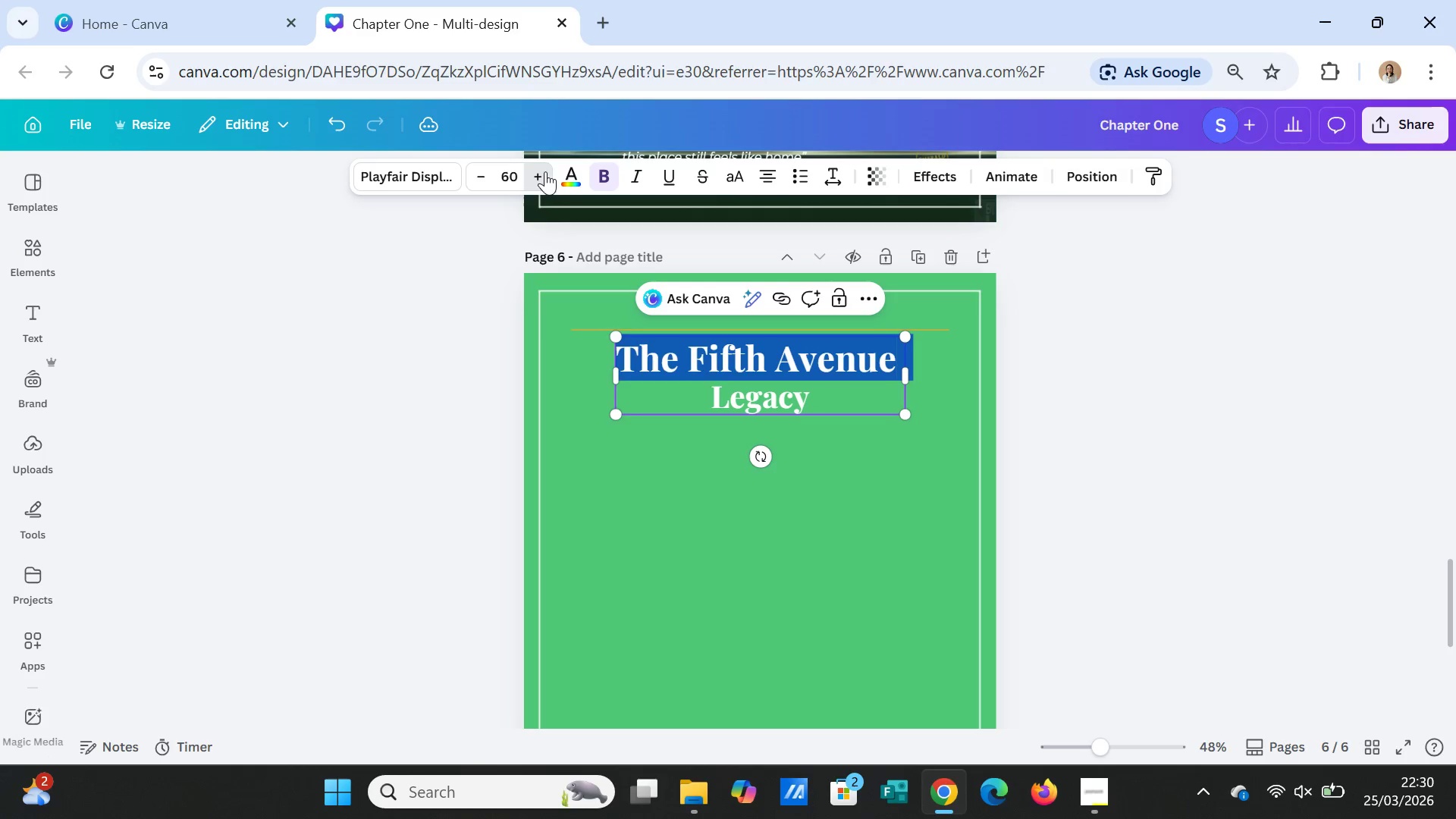 
triple_click([545, 171])
 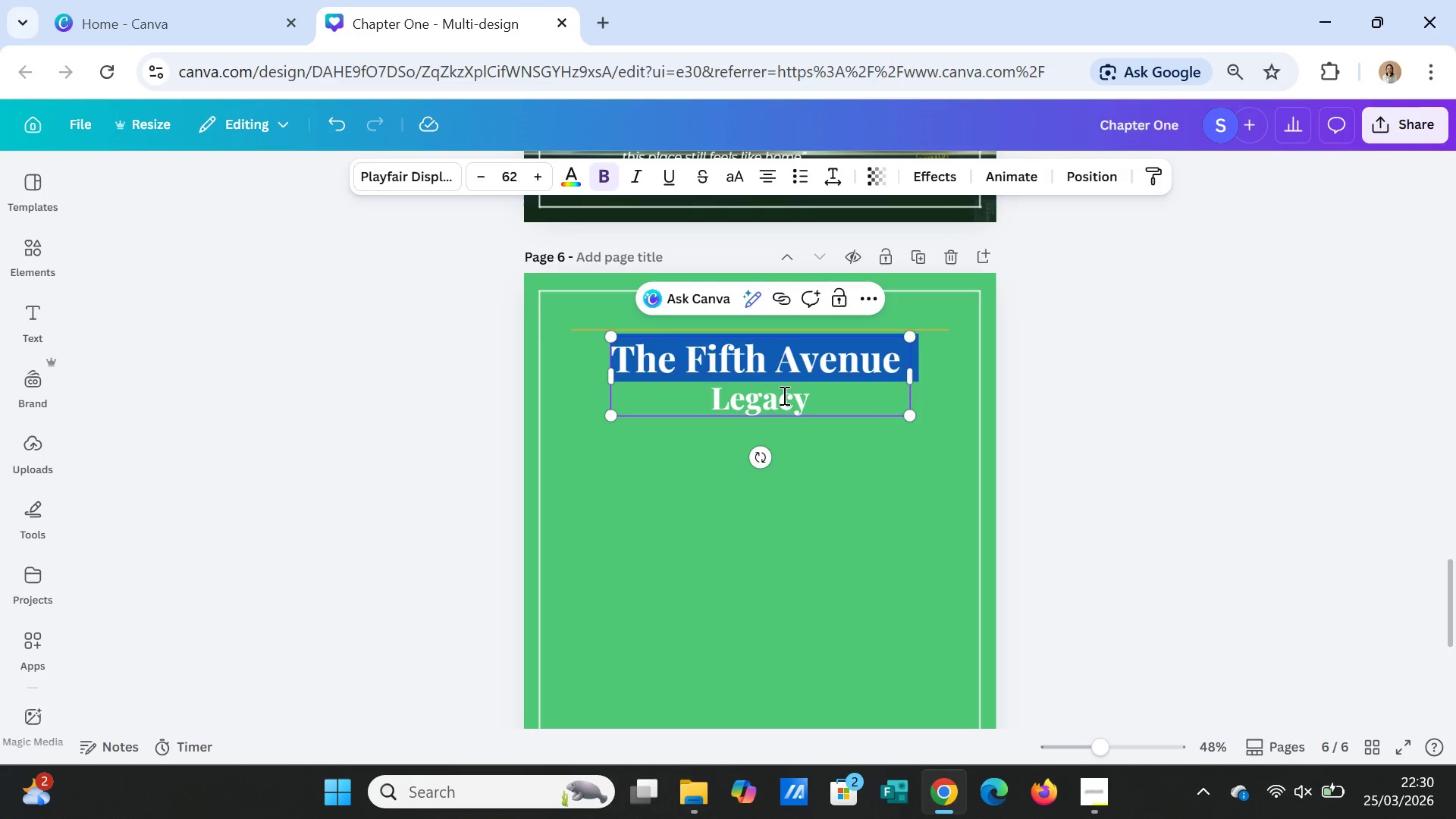 
double_click([783, 396])
 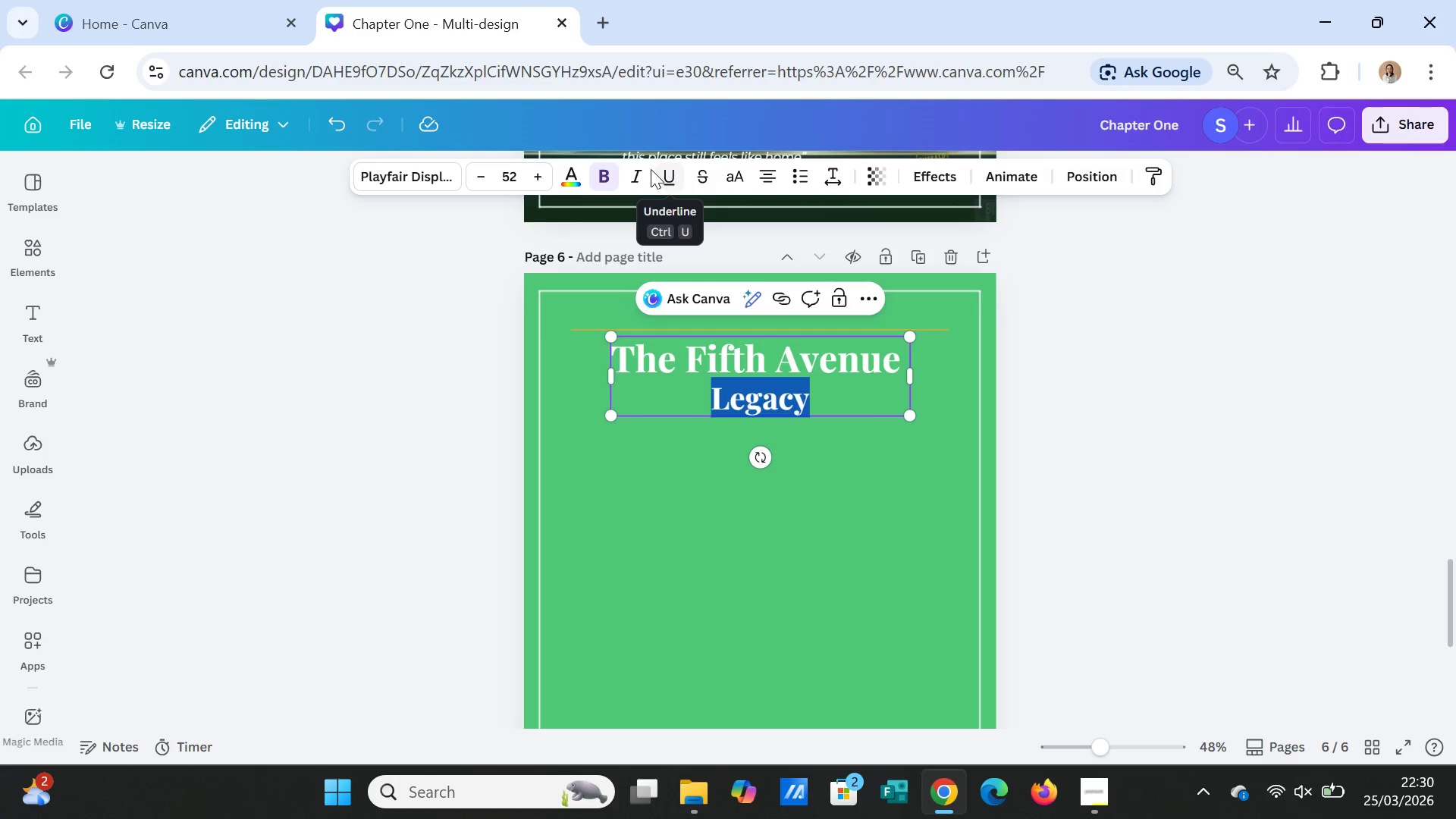 
left_click([640, 170])
 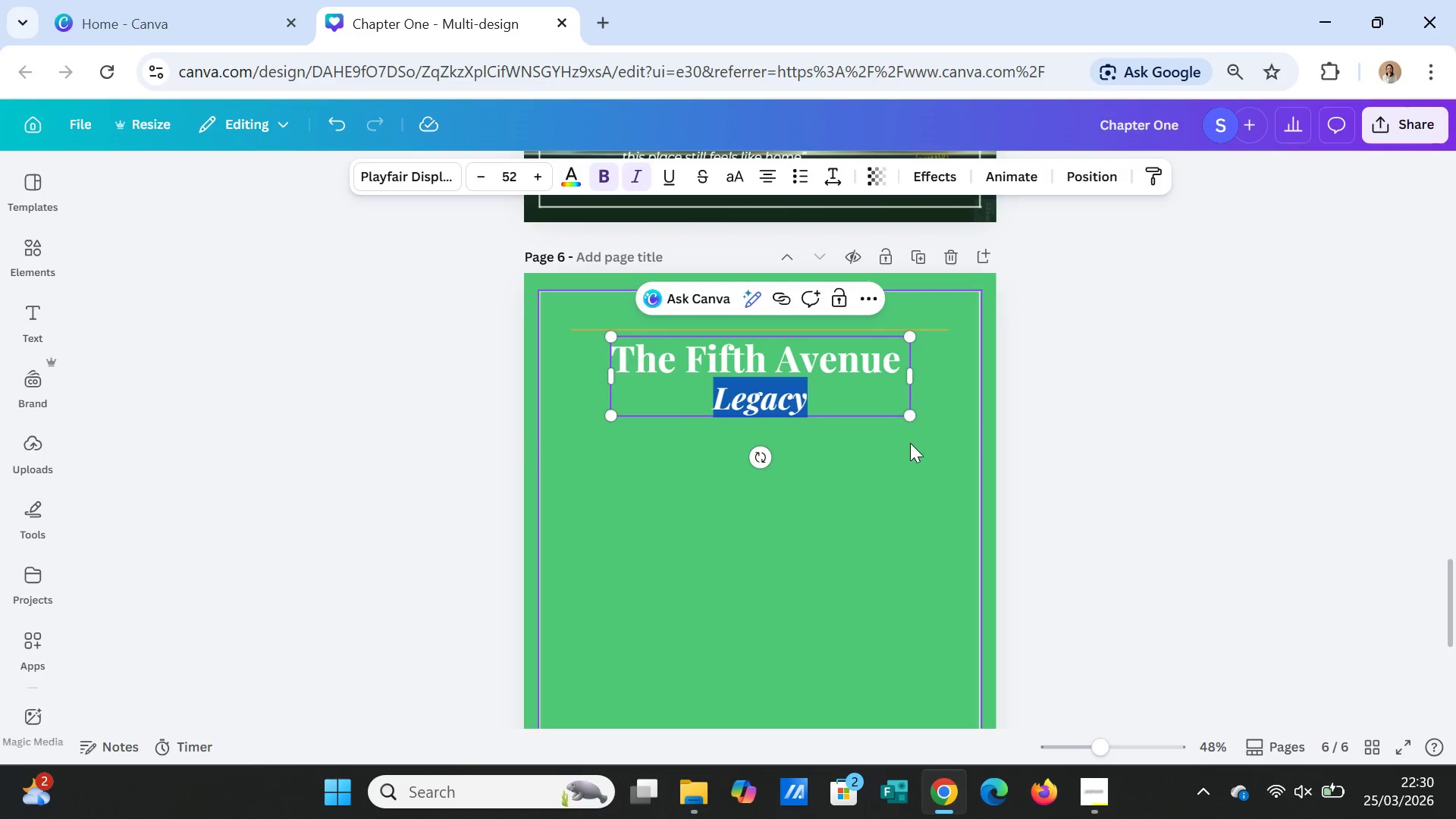 
left_click([910, 450])
 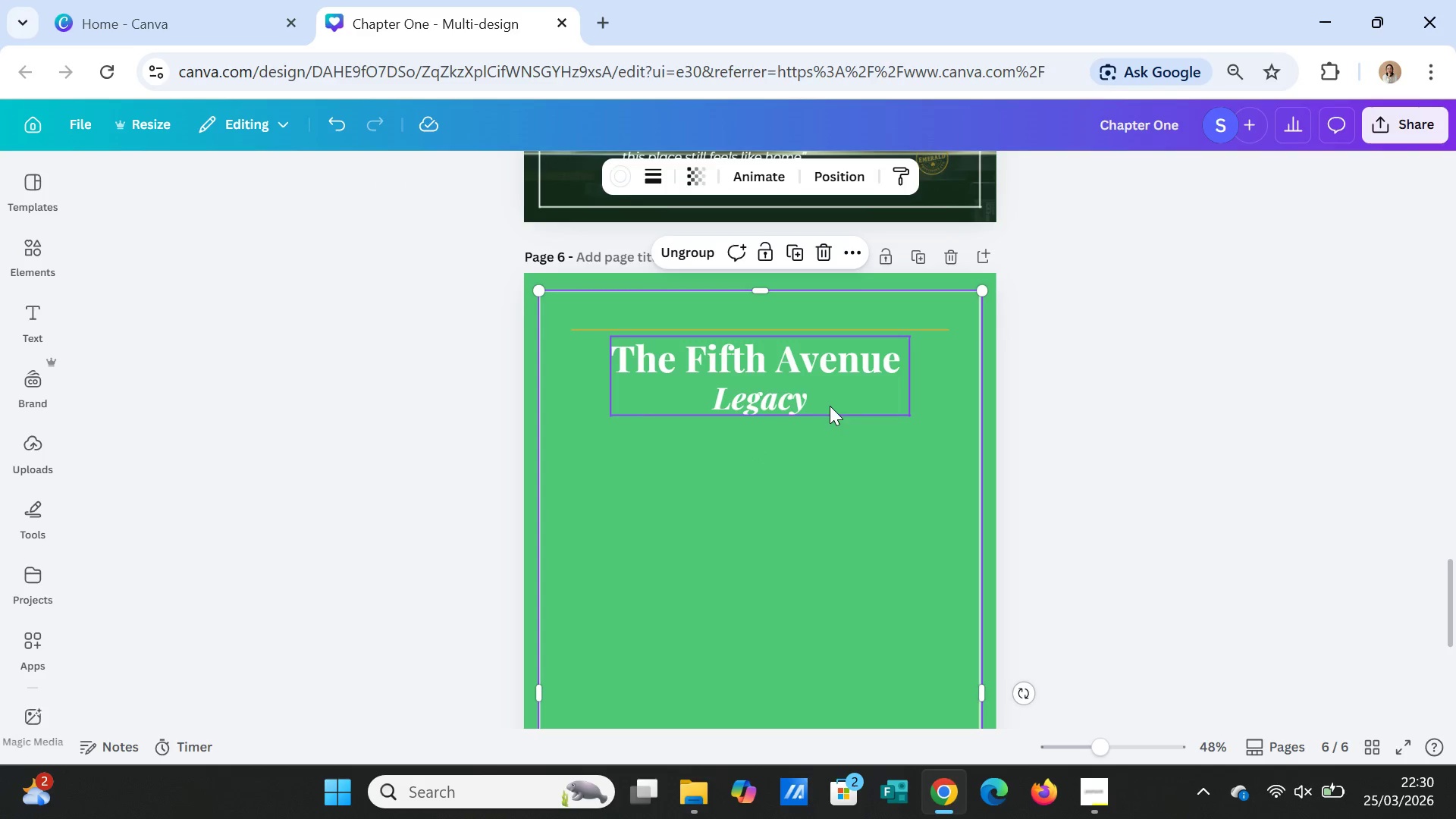 
left_click([830, 405])
 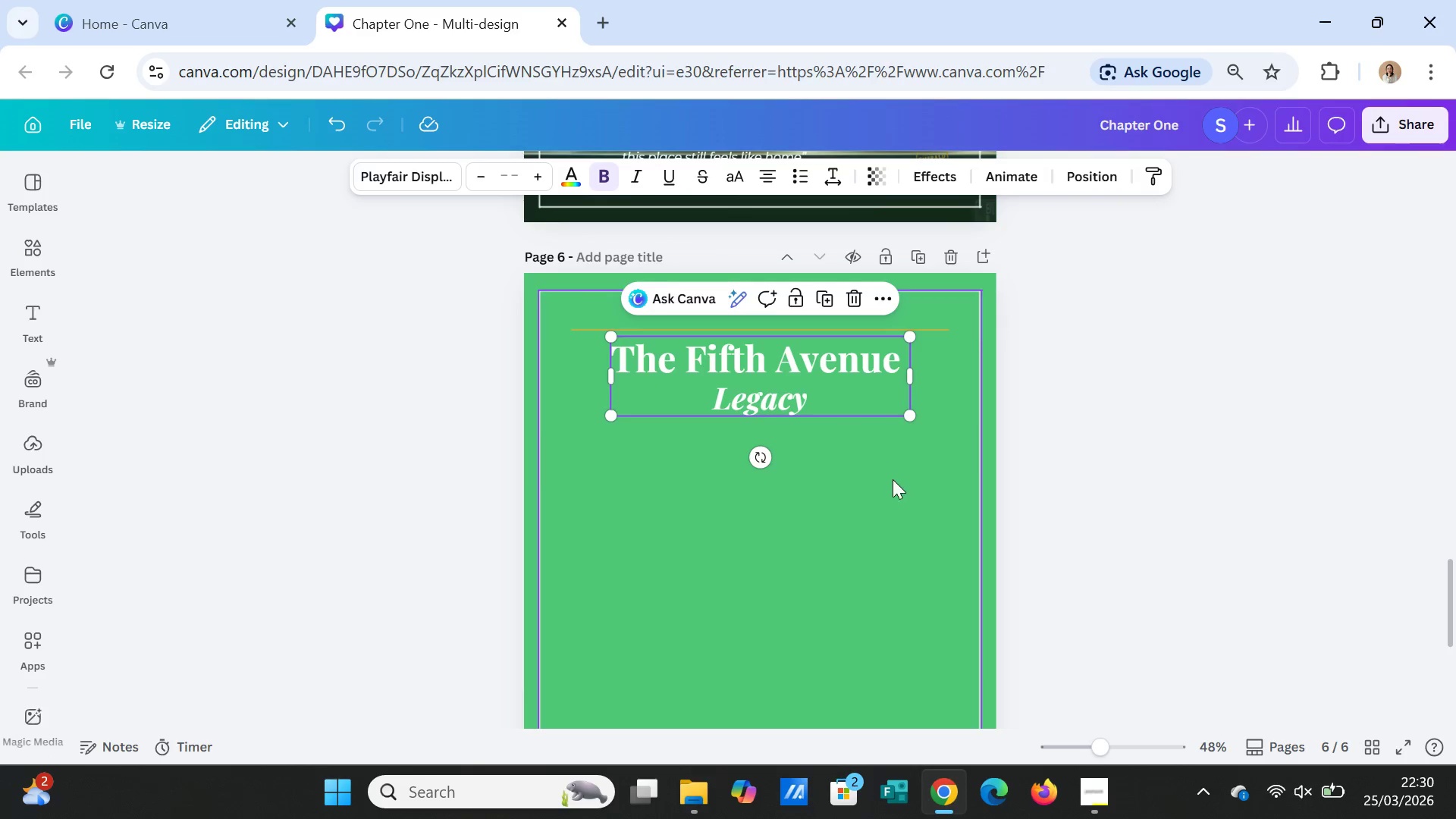 
left_click([893, 479])
 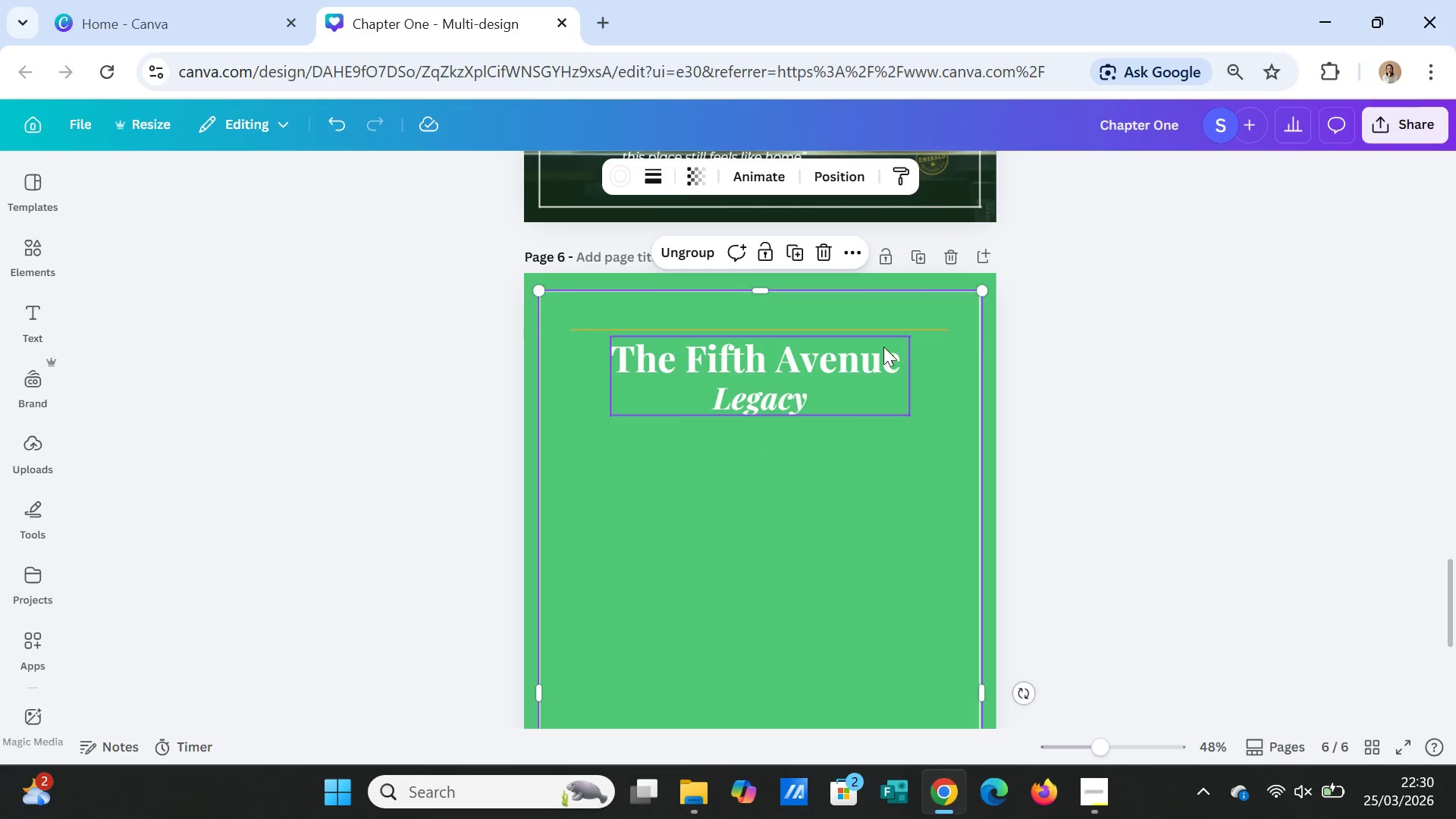 
left_click([886, 328])
 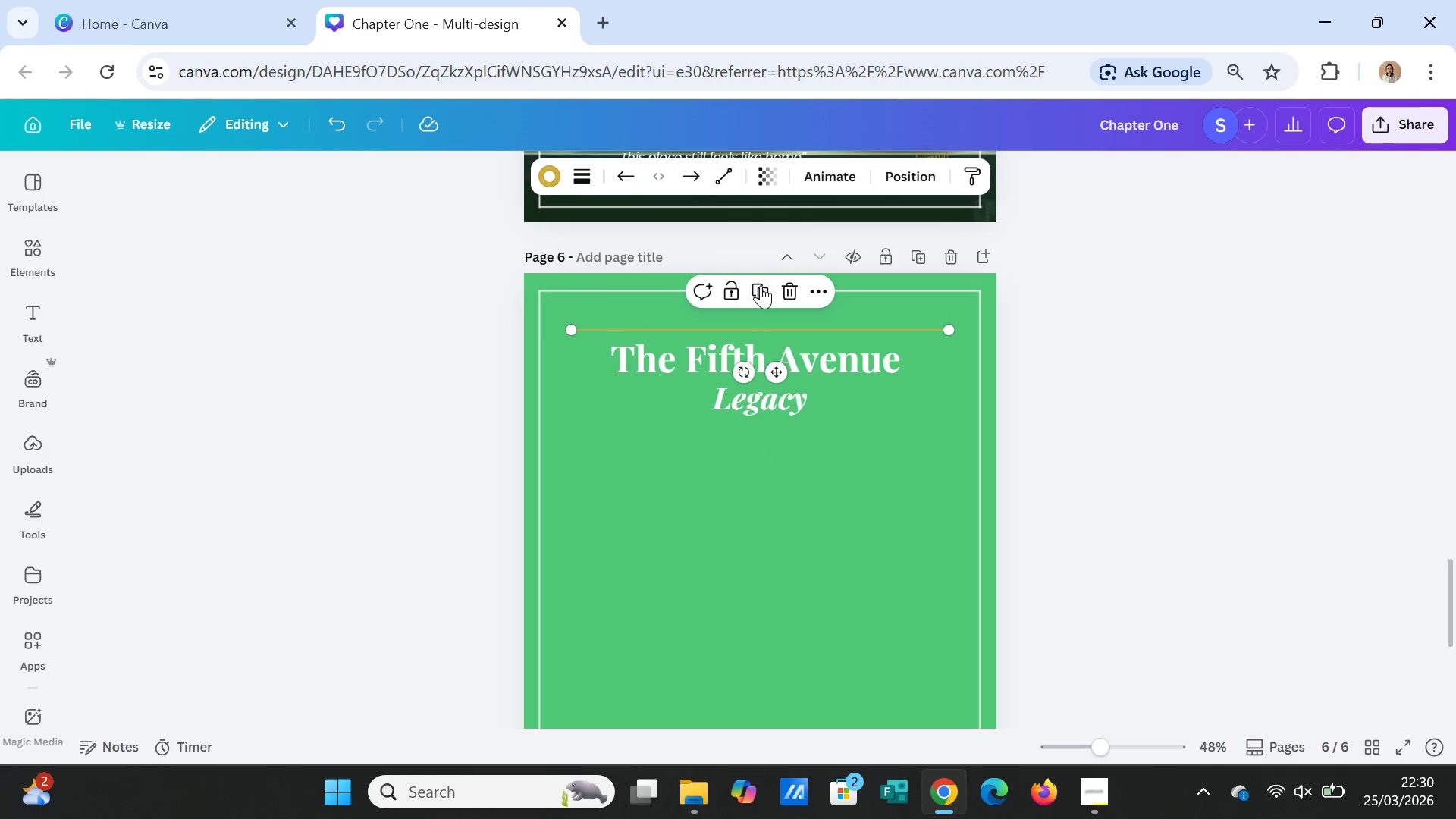 
left_click([761, 285])
 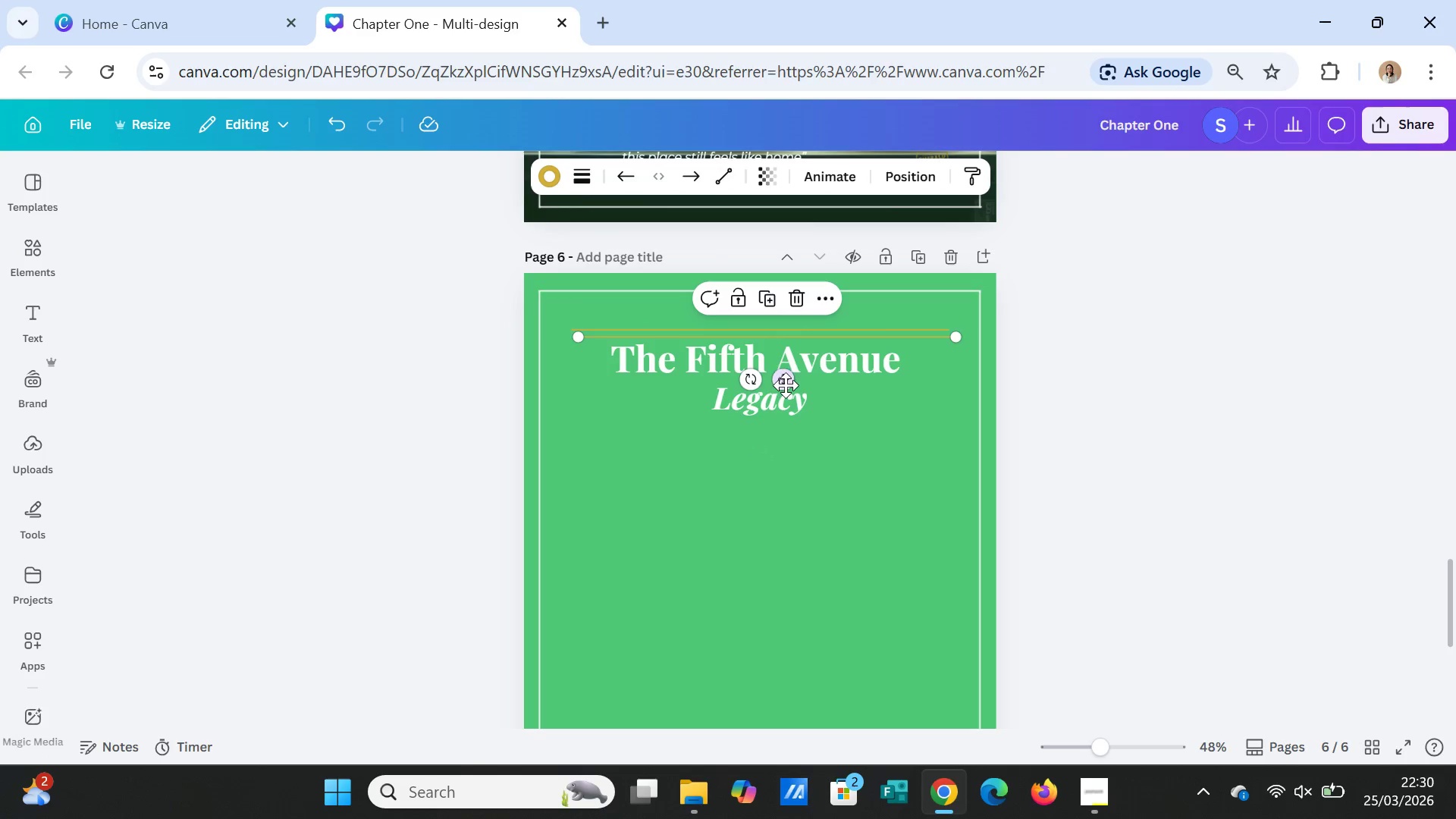 
left_click_drag(start_coordinate=[782, 378], to_coordinate=[780, 463])
 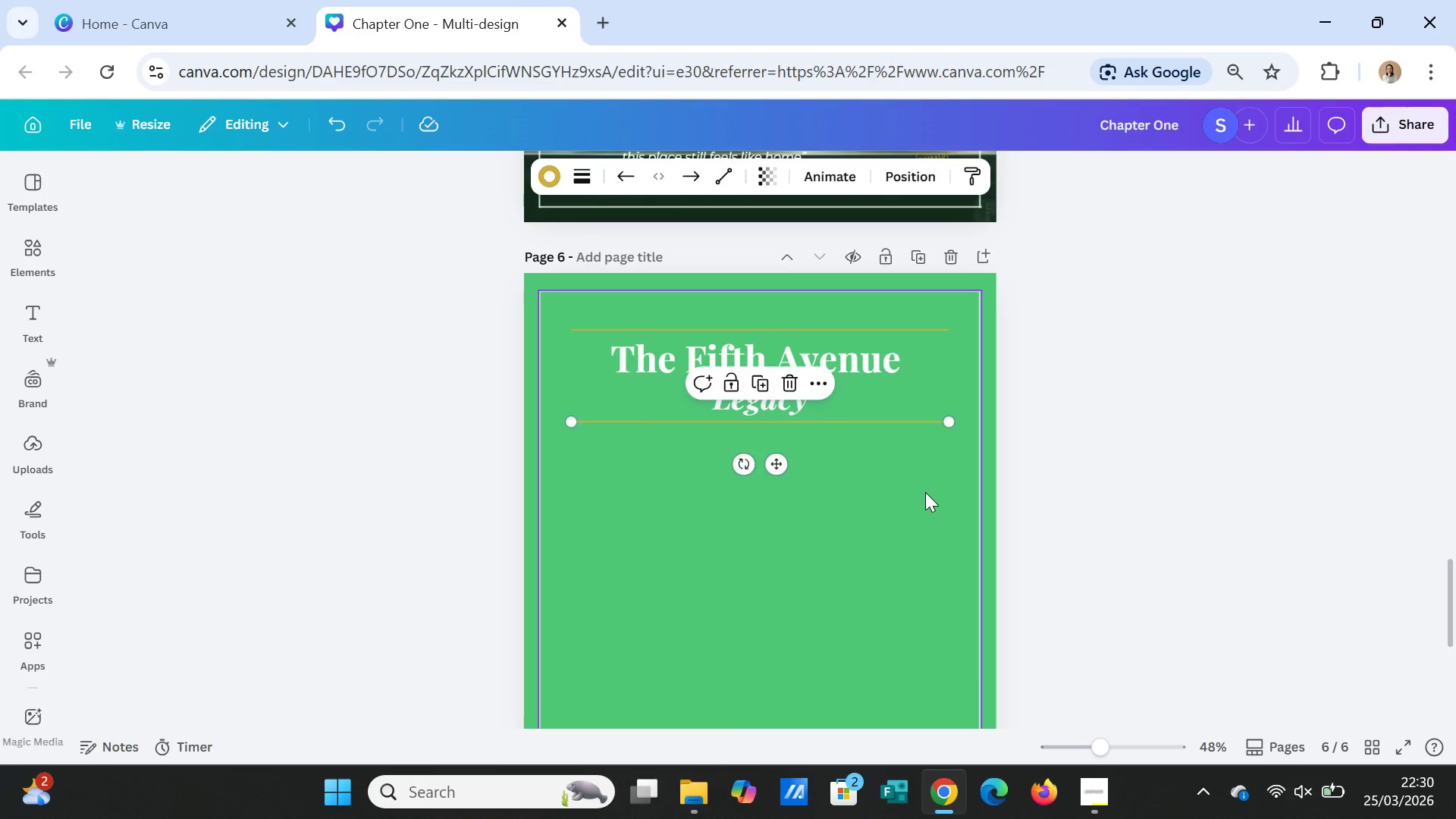 
left_click([925, 492])
 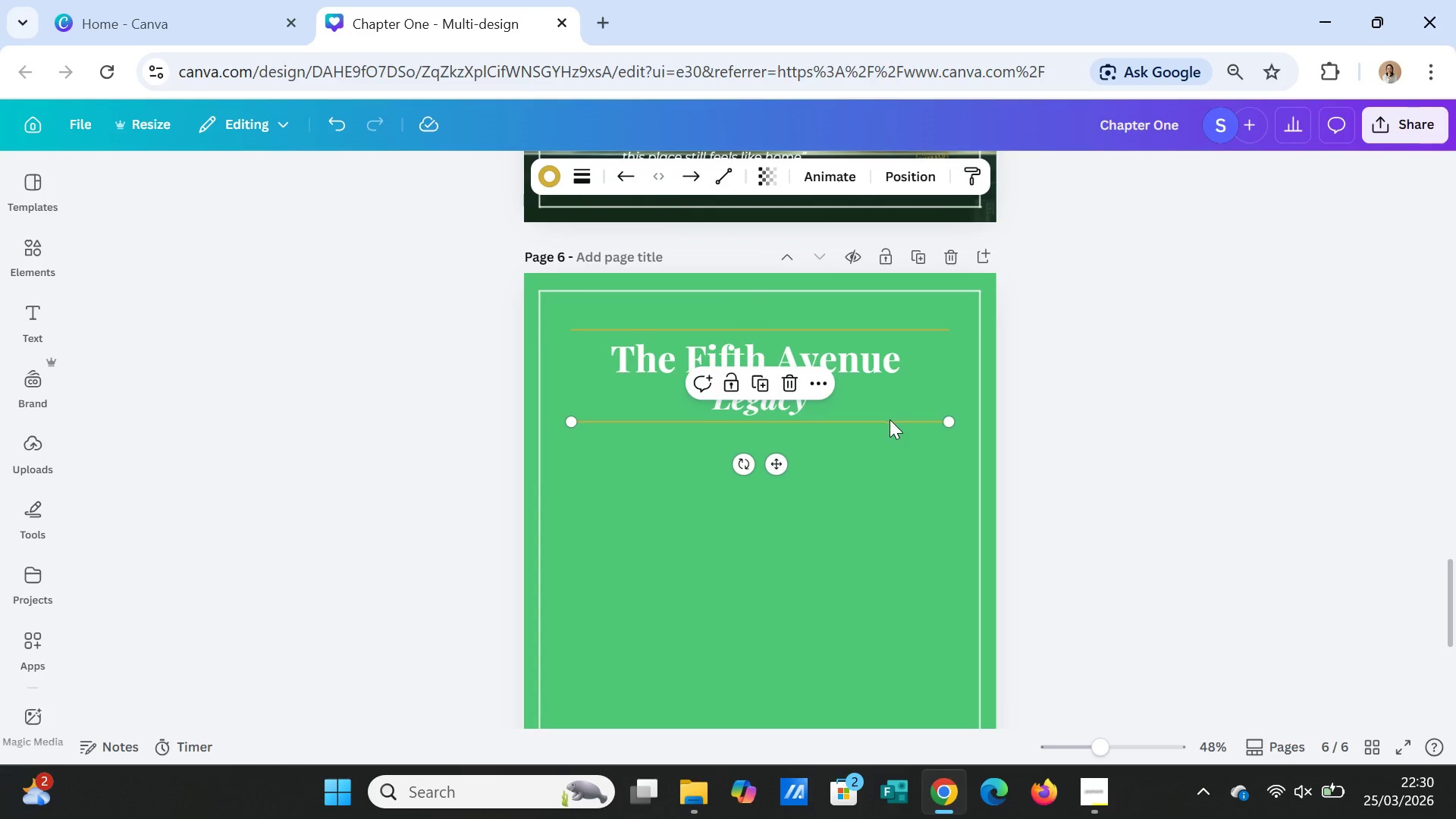 
left_click_drag(start_coordinate=[779, 466], to_coordinate=[780, 472])
 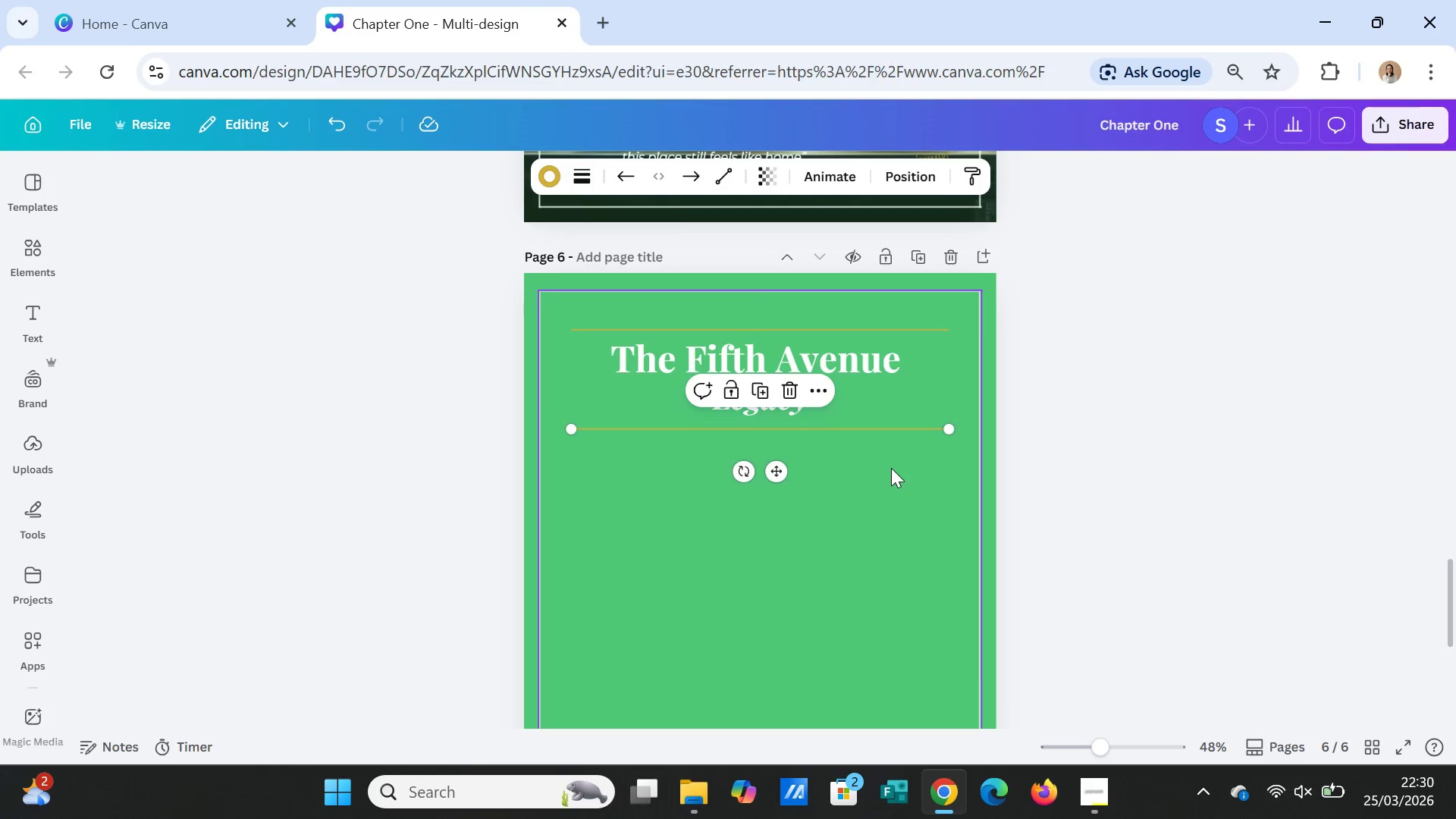 
left_click([891, 468])
 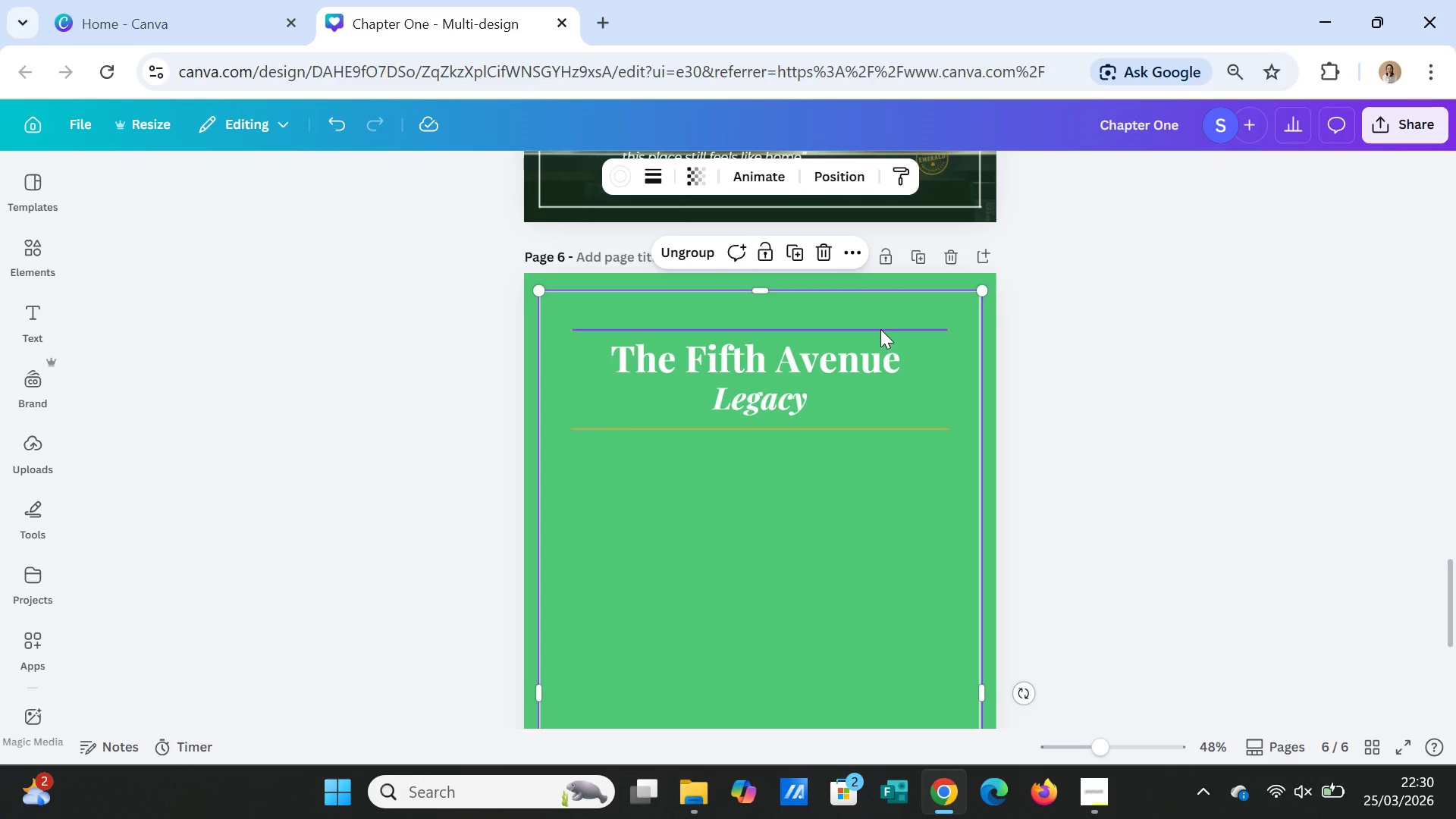 
left_click([880, 328])
 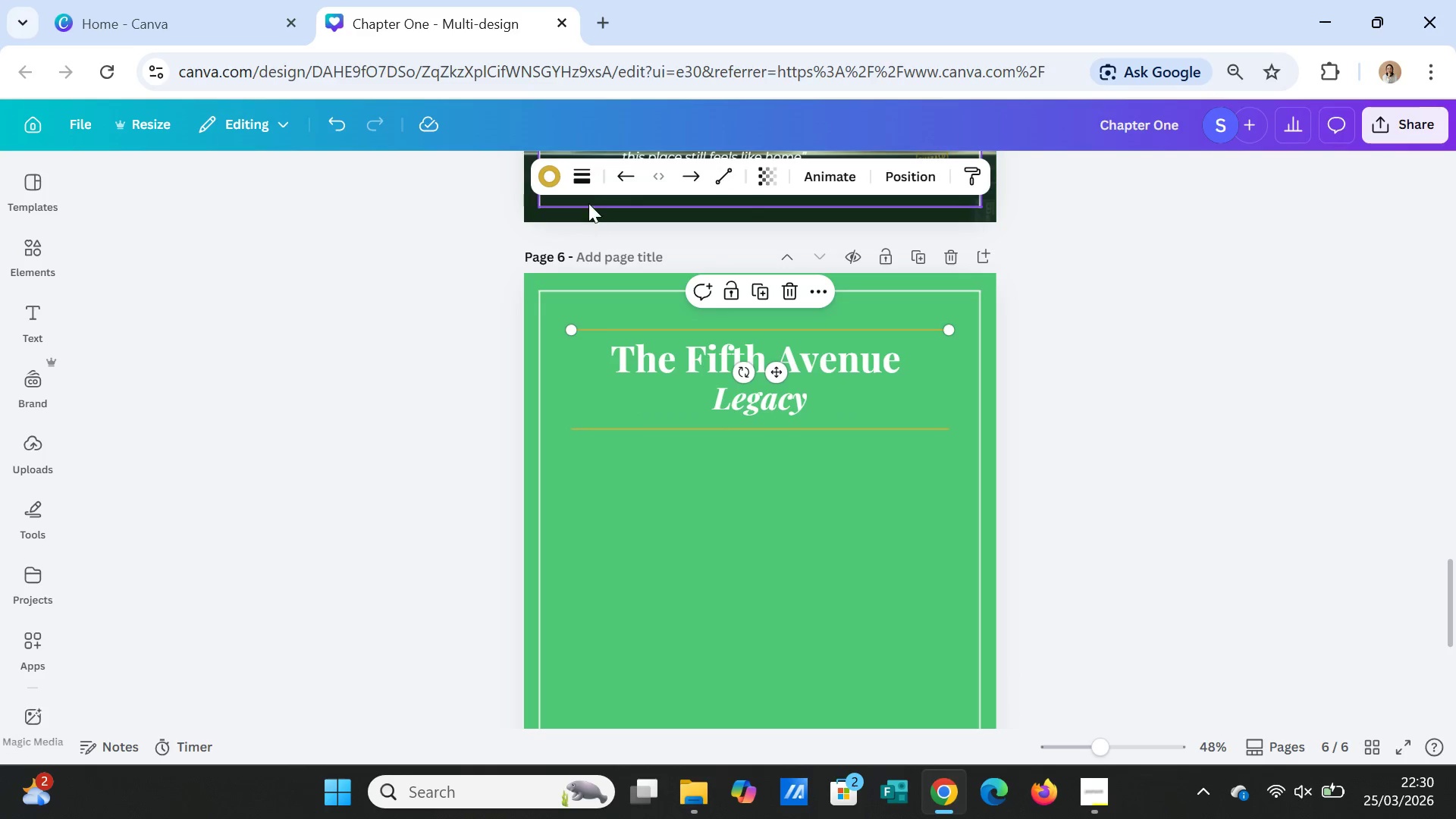 
left_click([580, 184])
 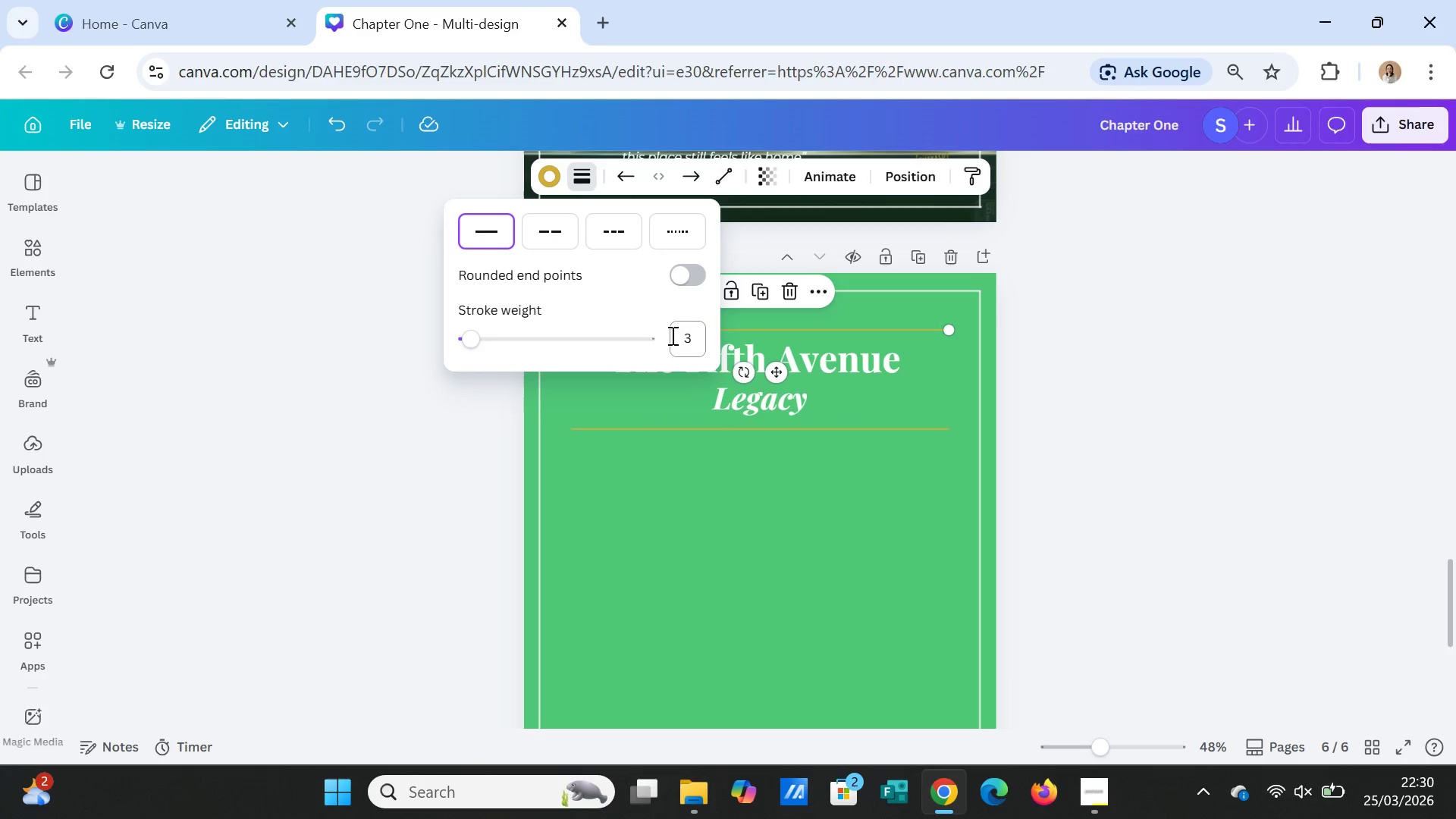 
left_click([676, 336])
 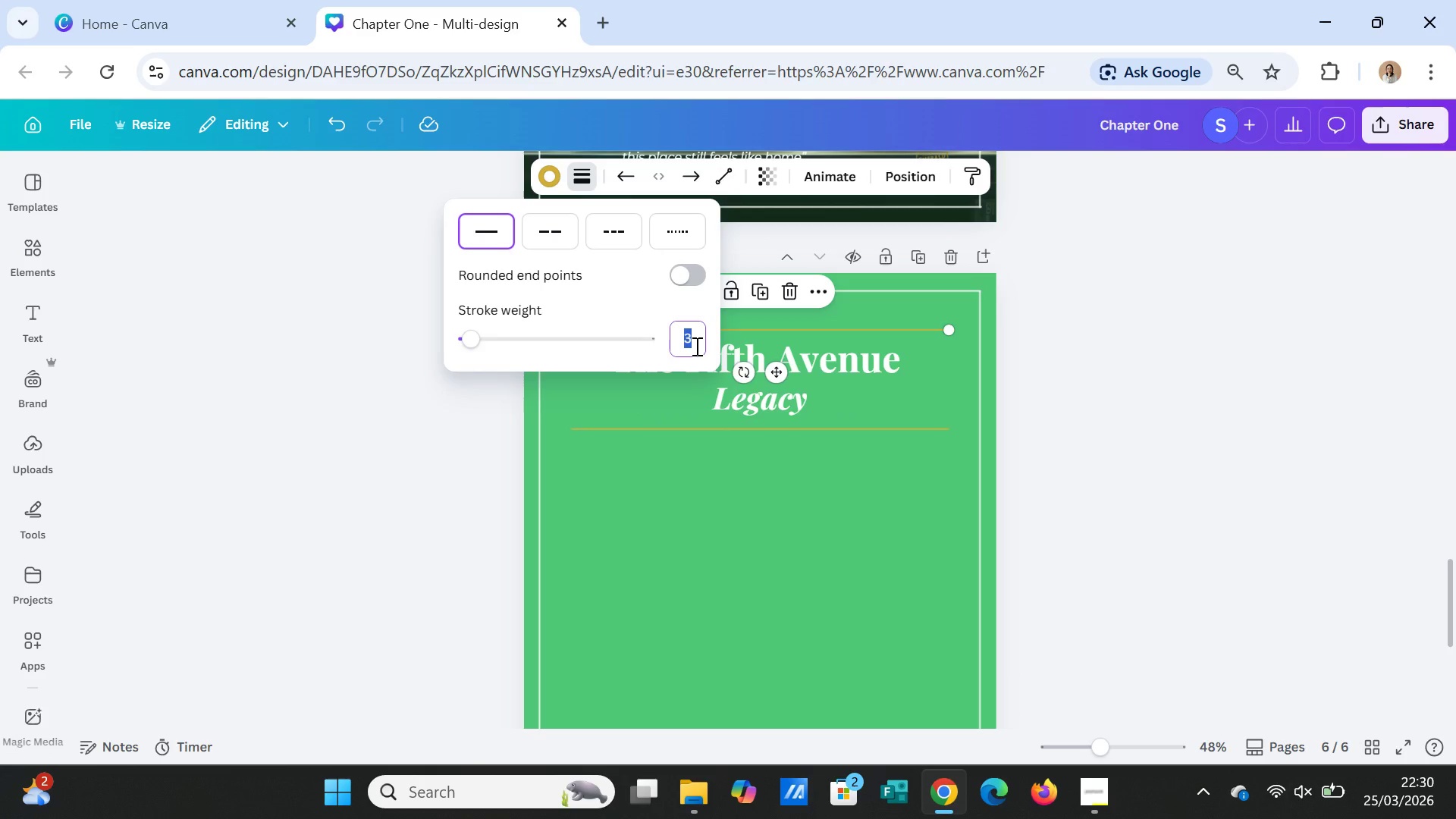 
key(4)
 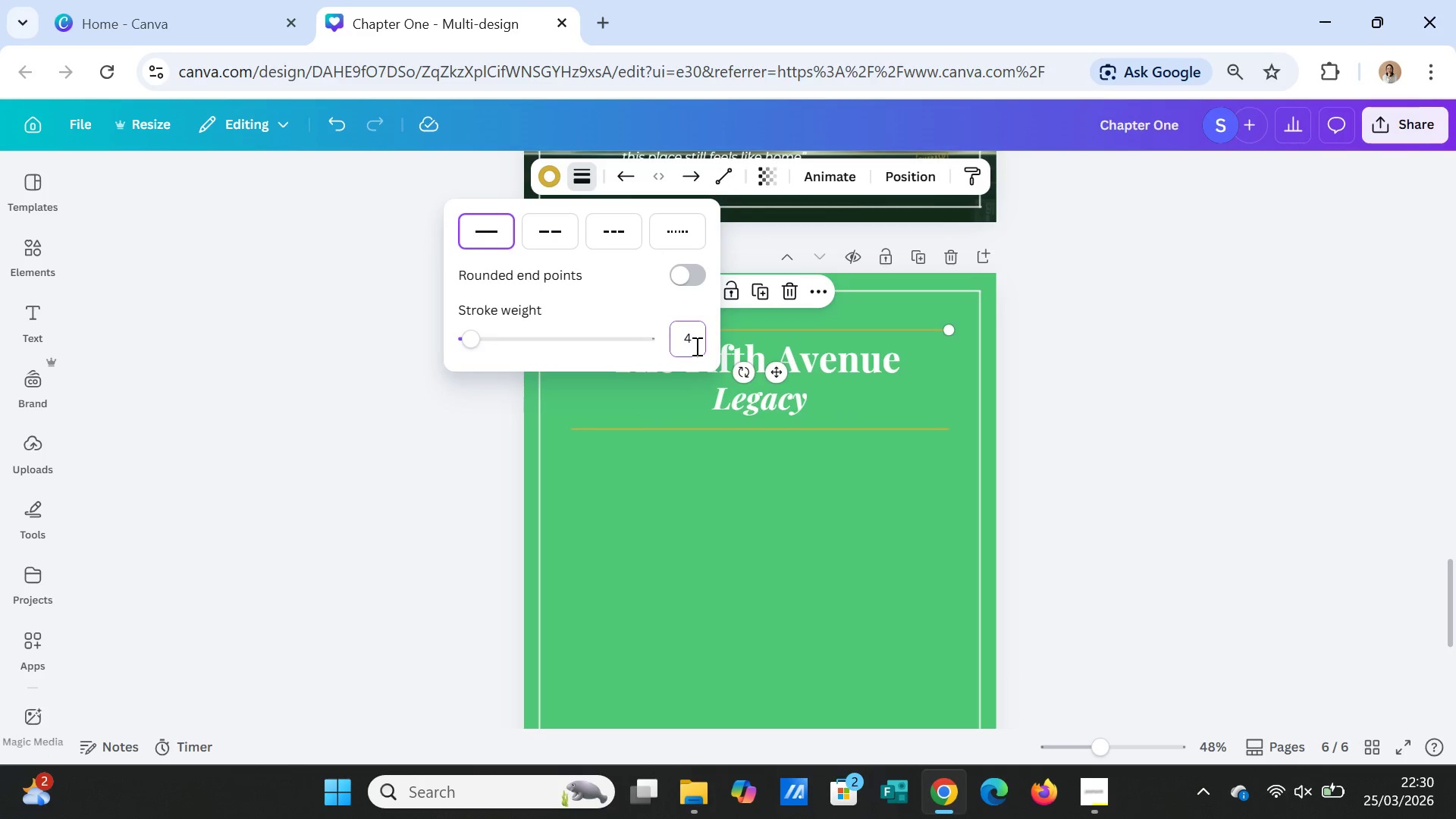 
key(Enter)
 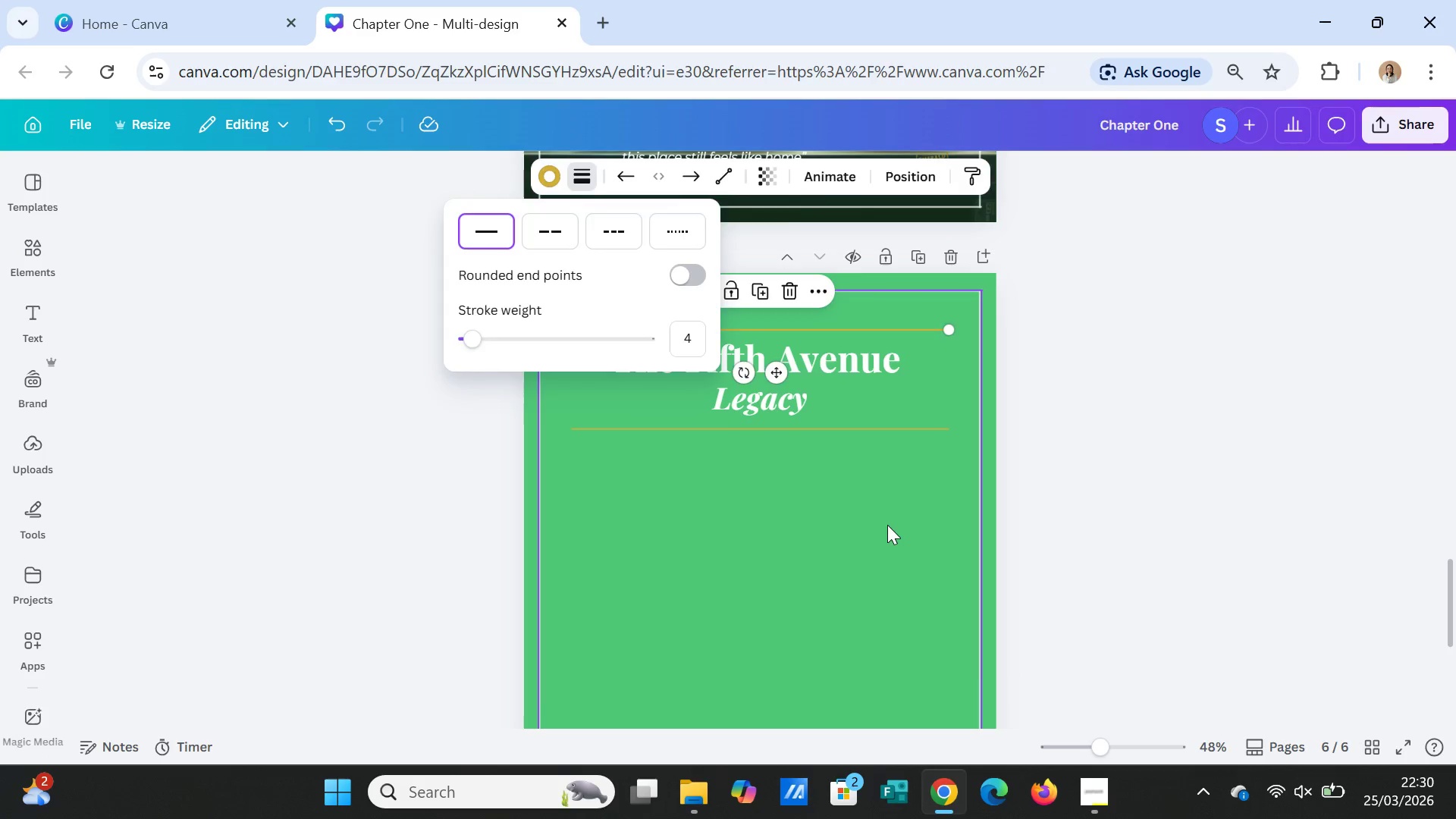 
left_click([888, 526])
 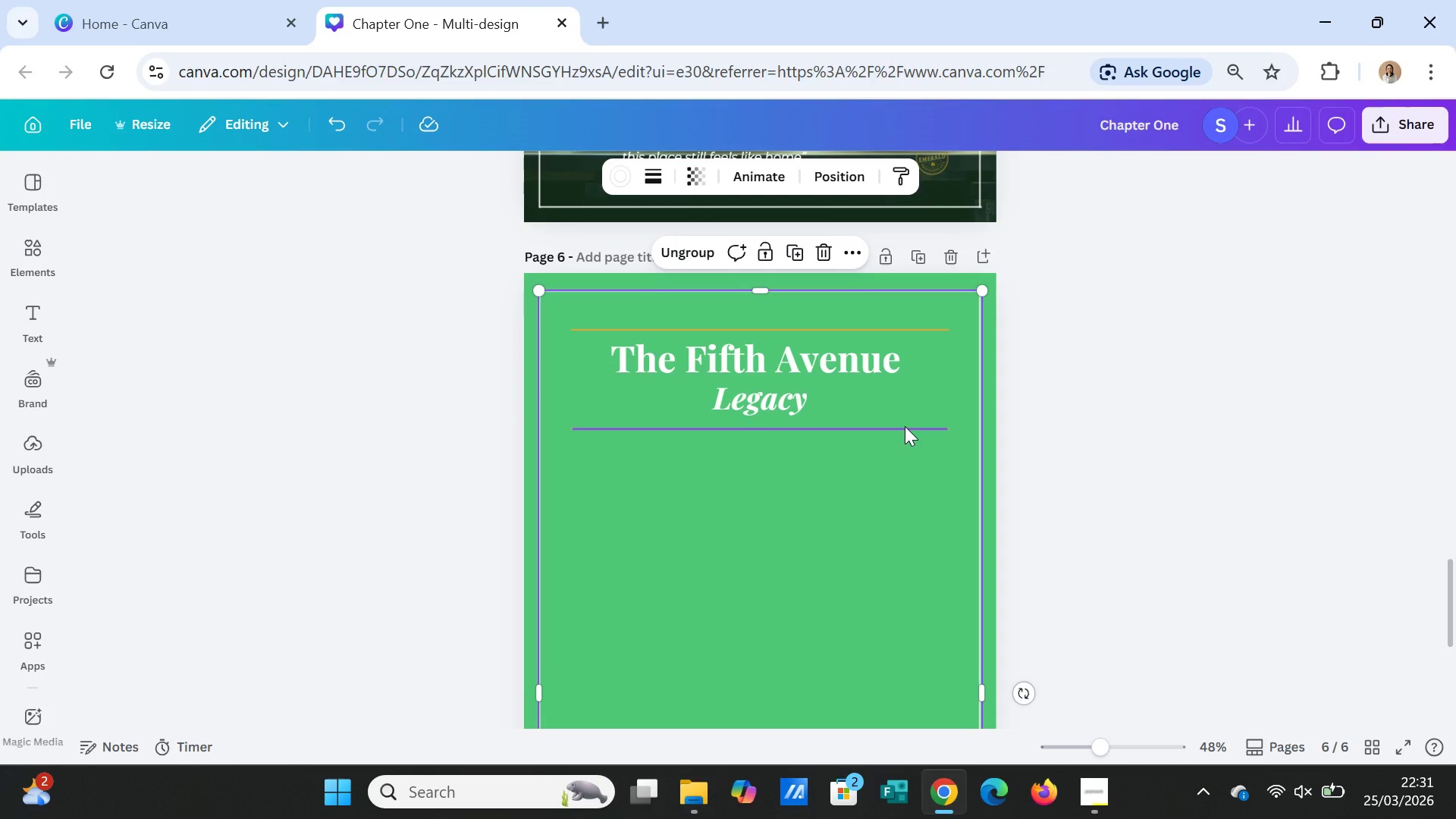 
left_click([905, 426])
 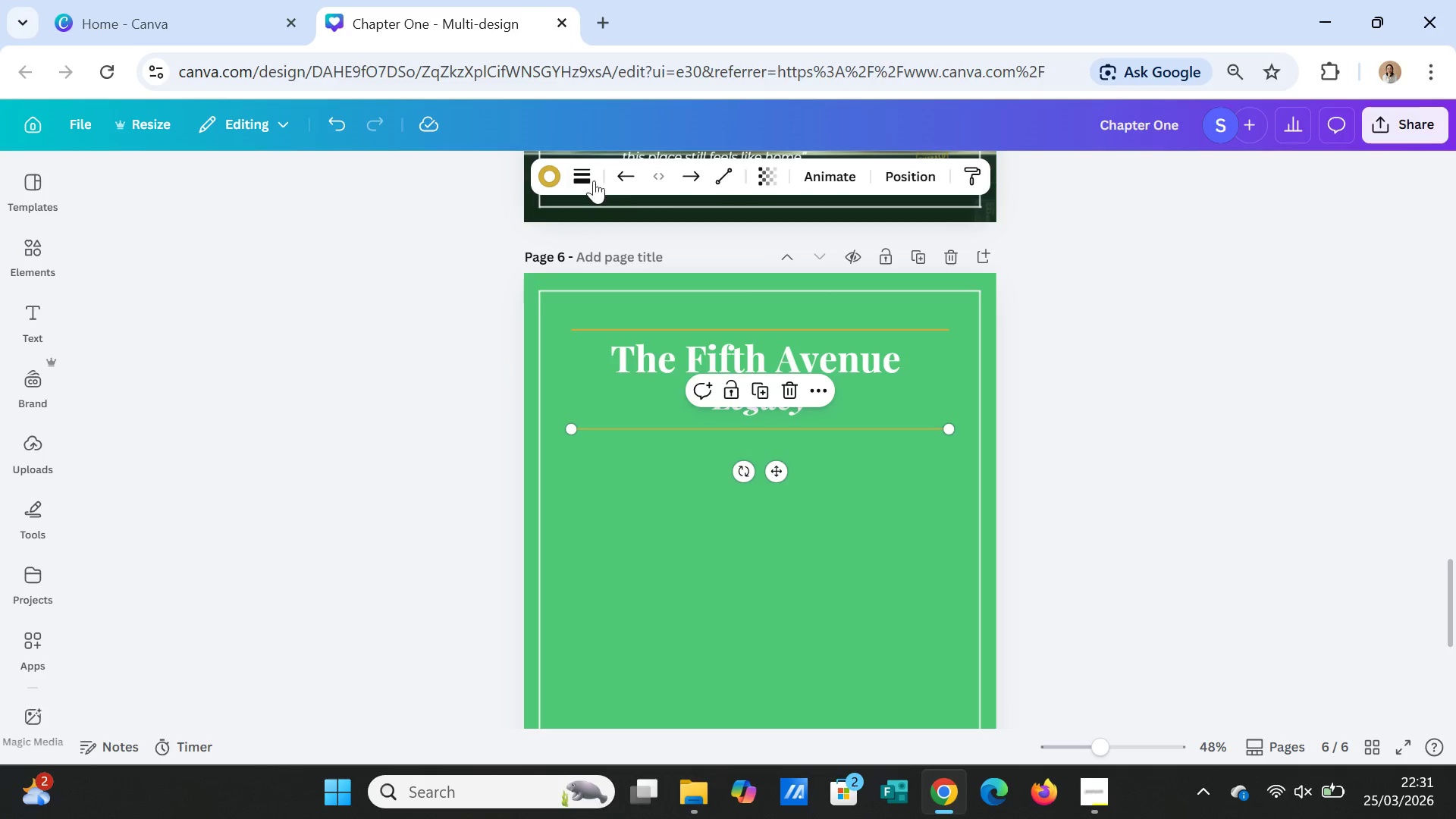 
left_click([589, 175])
 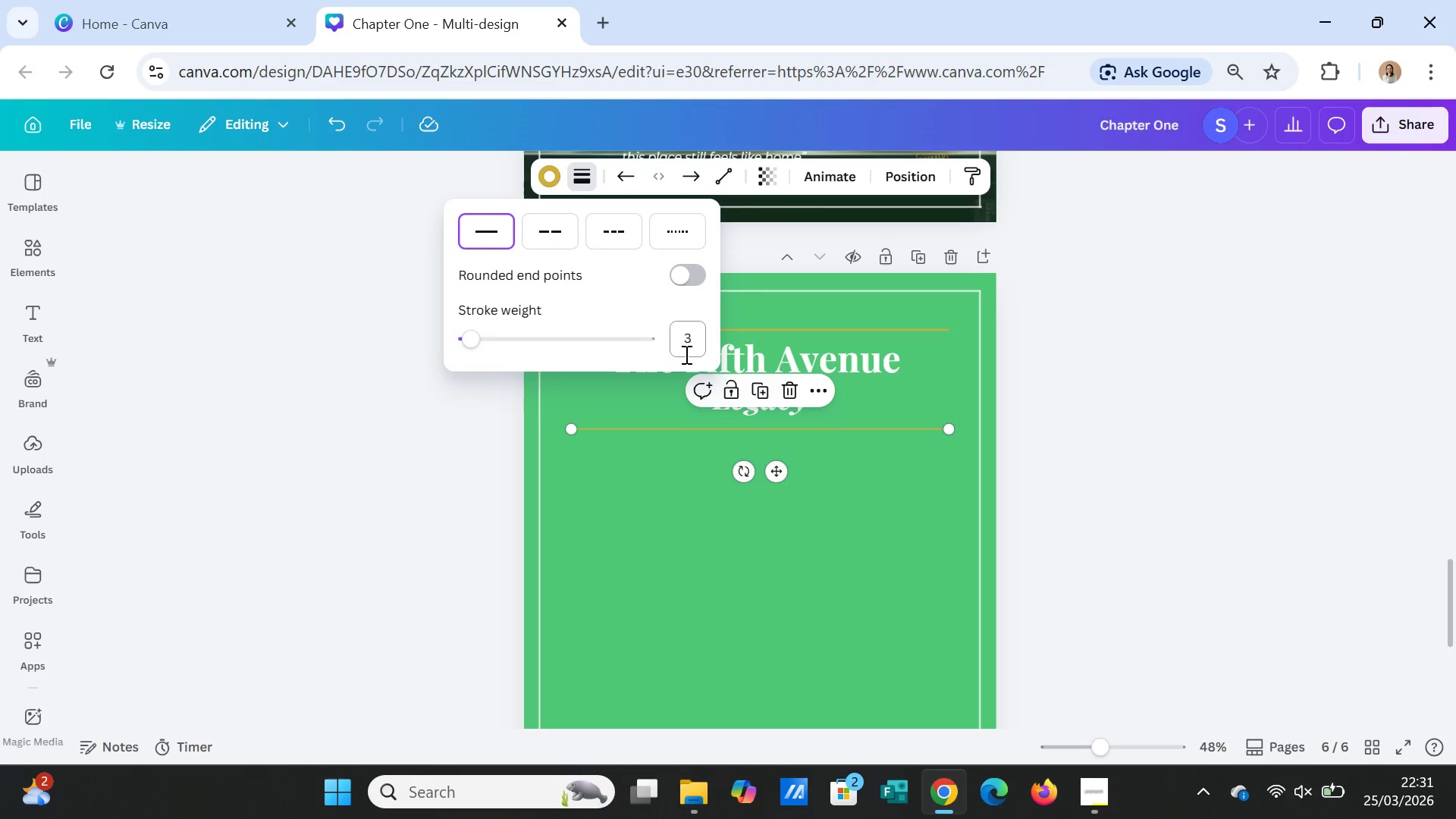 
left_click([686, 347])
 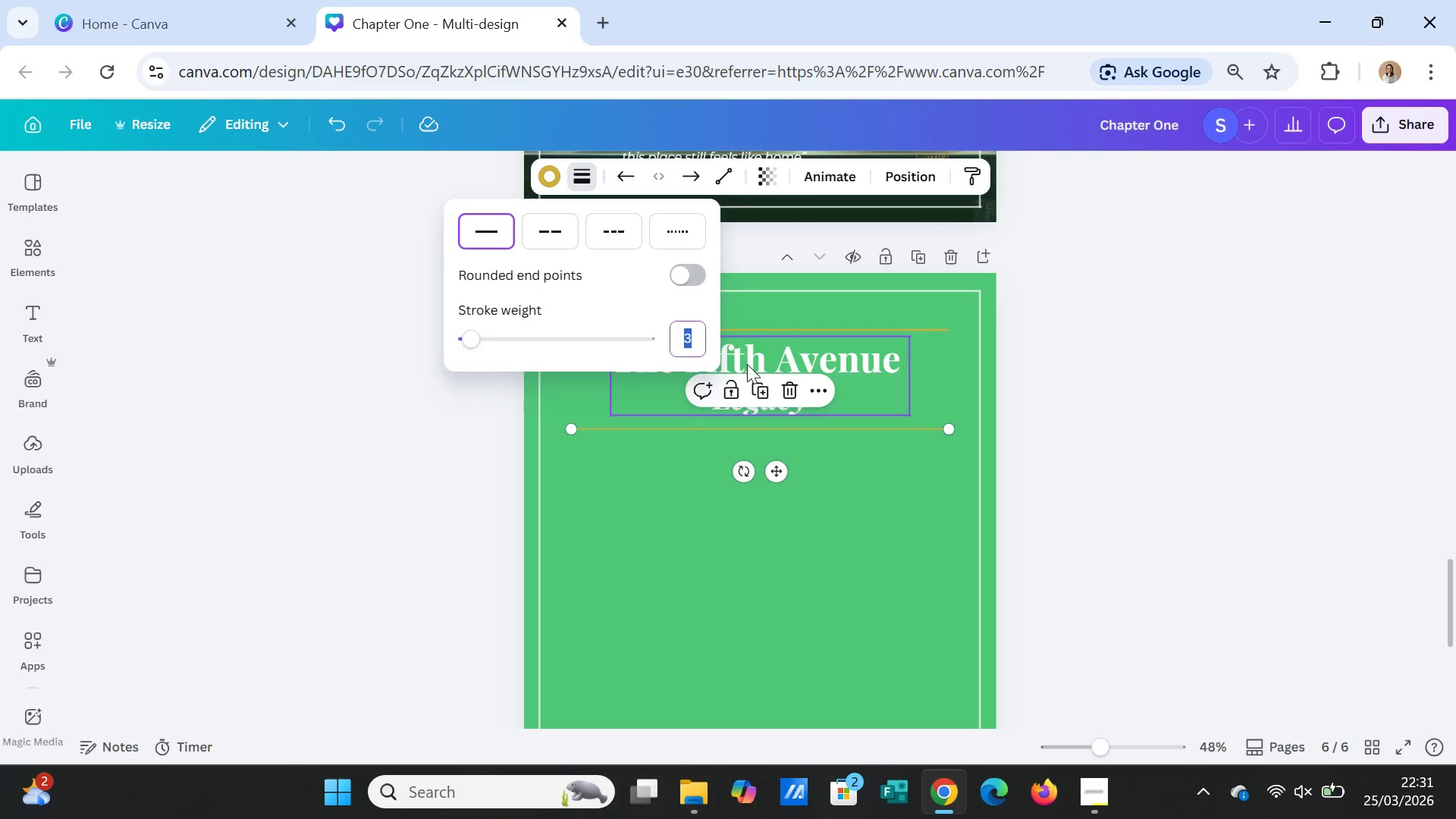 
key(4)
 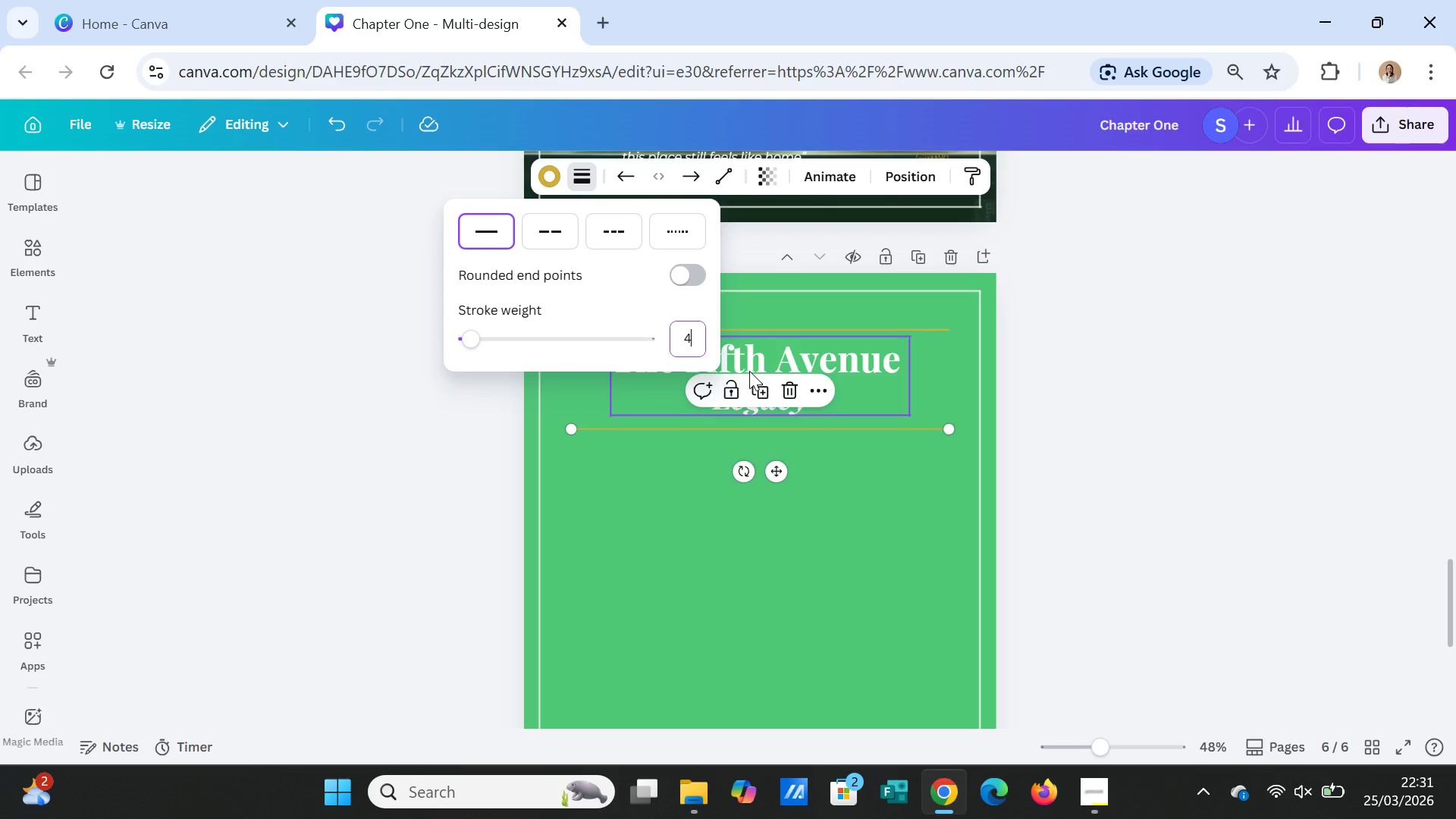 
key(Enter)
 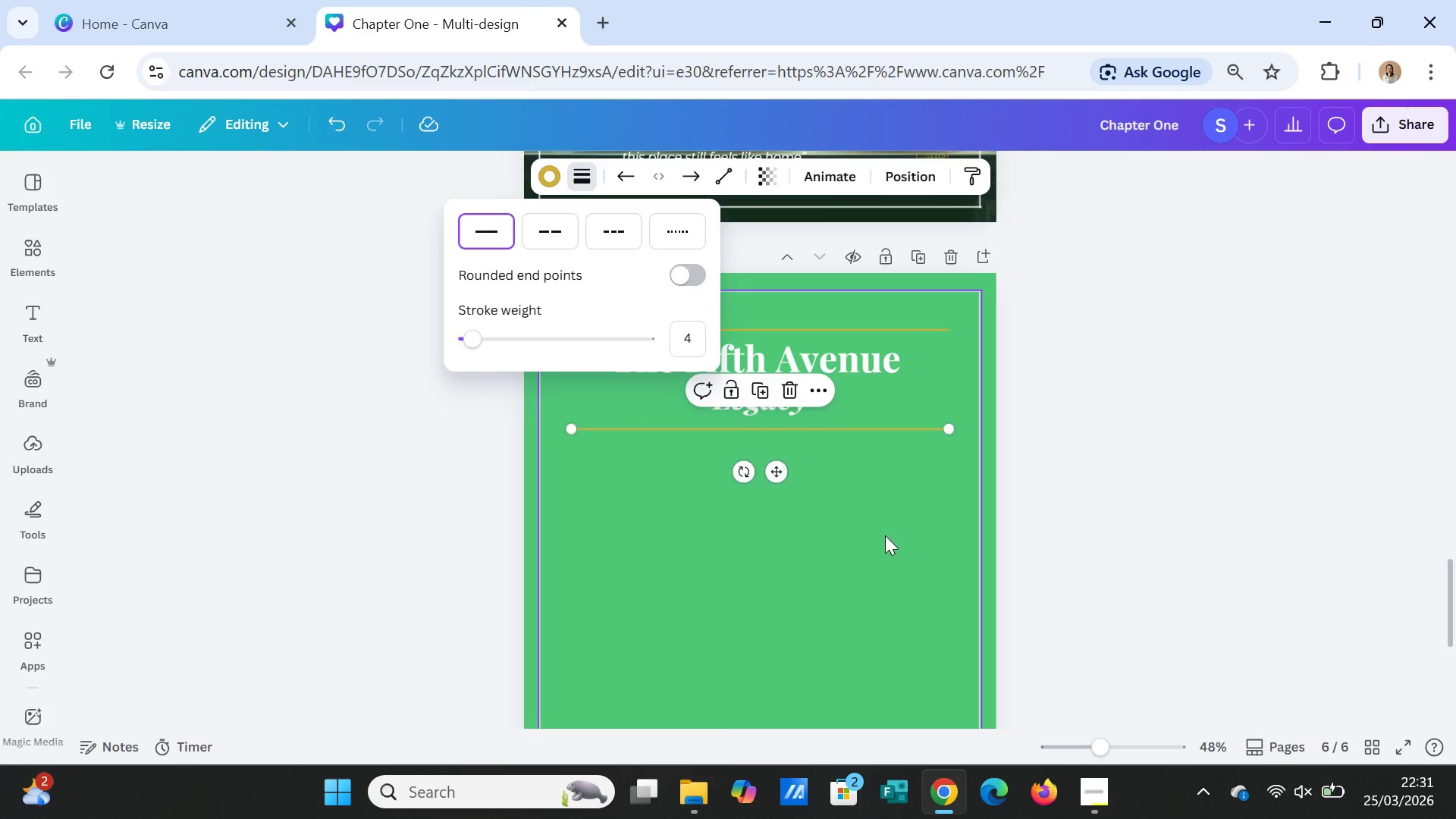 
left_click([885, 535])
 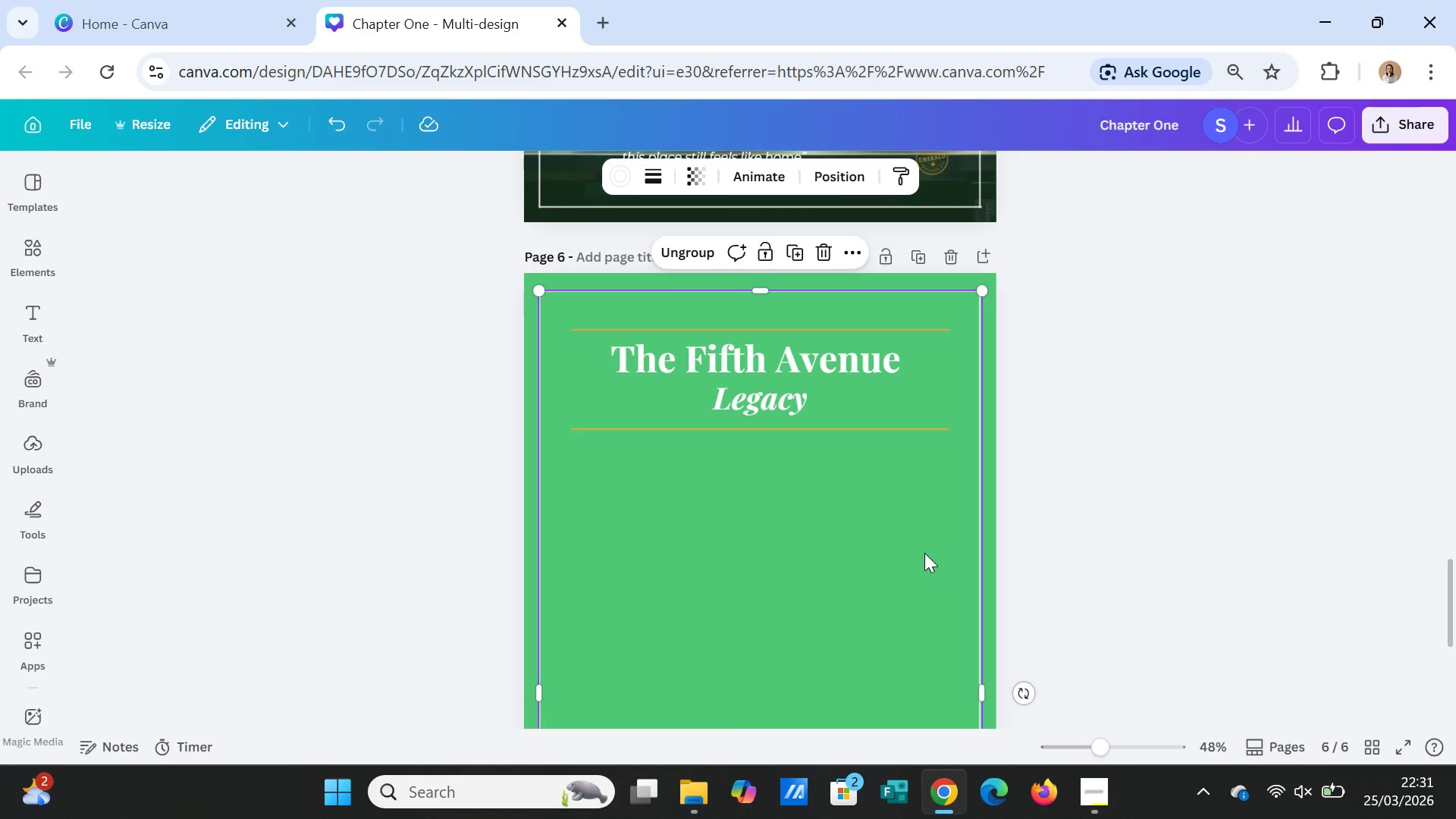 
wait(9.17)
 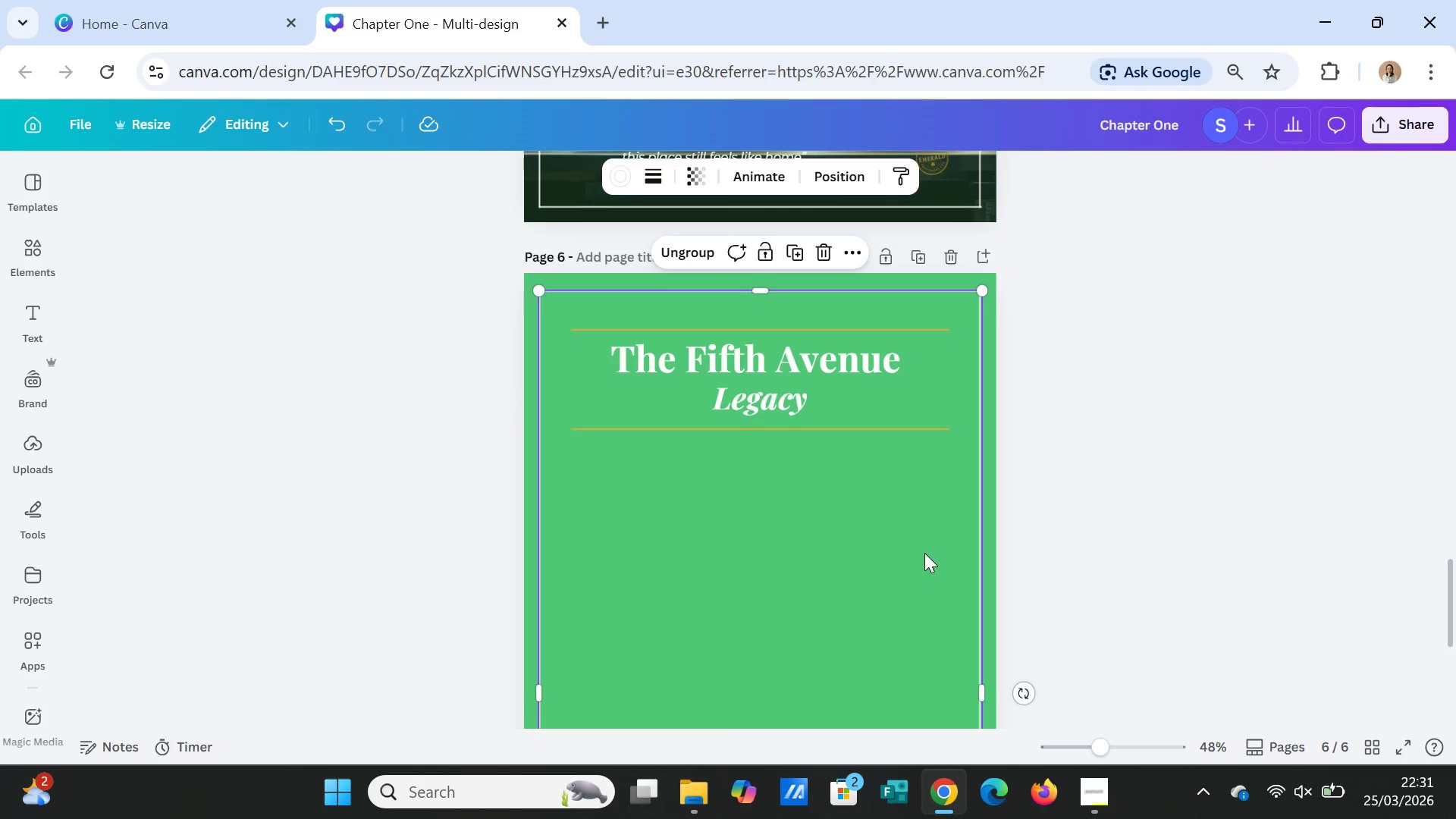 
scroll: coordinate [1186, 576], scroll_direction: up, amount: 1.0
 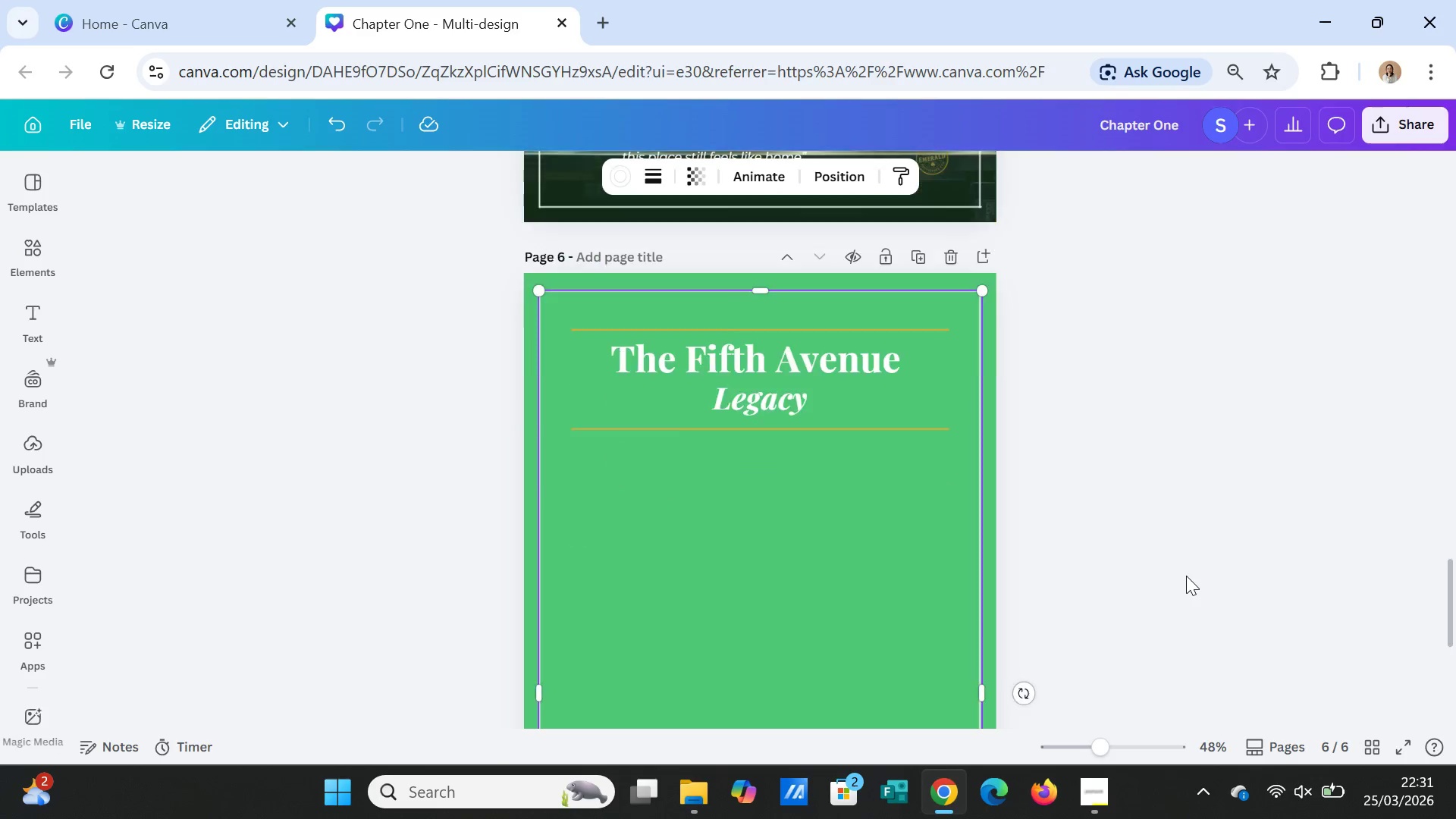 
left_click([1186, 576])
 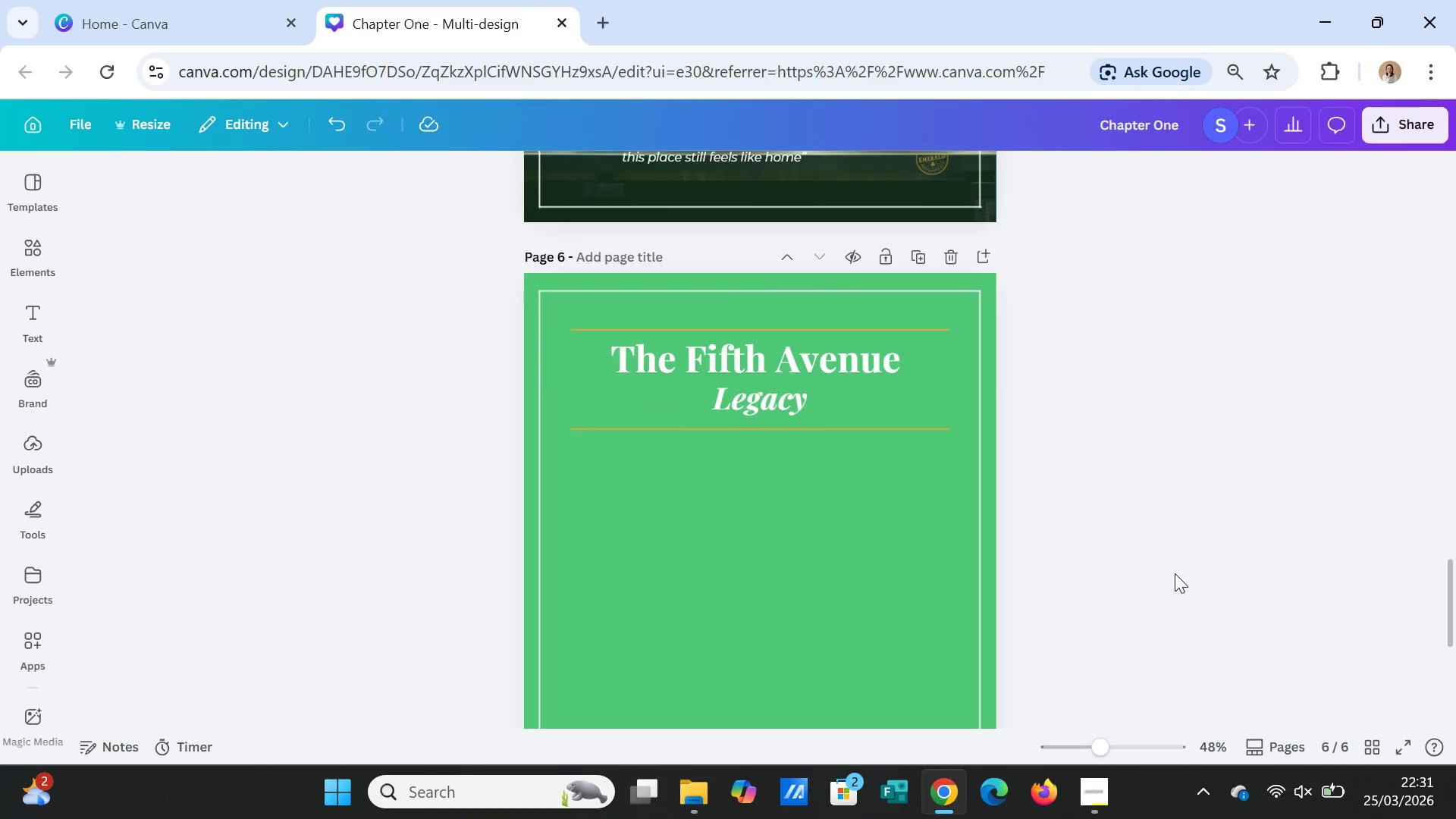 
scroll: coordinate [1171, 573], scroll_direction: down, amount: 3.0
 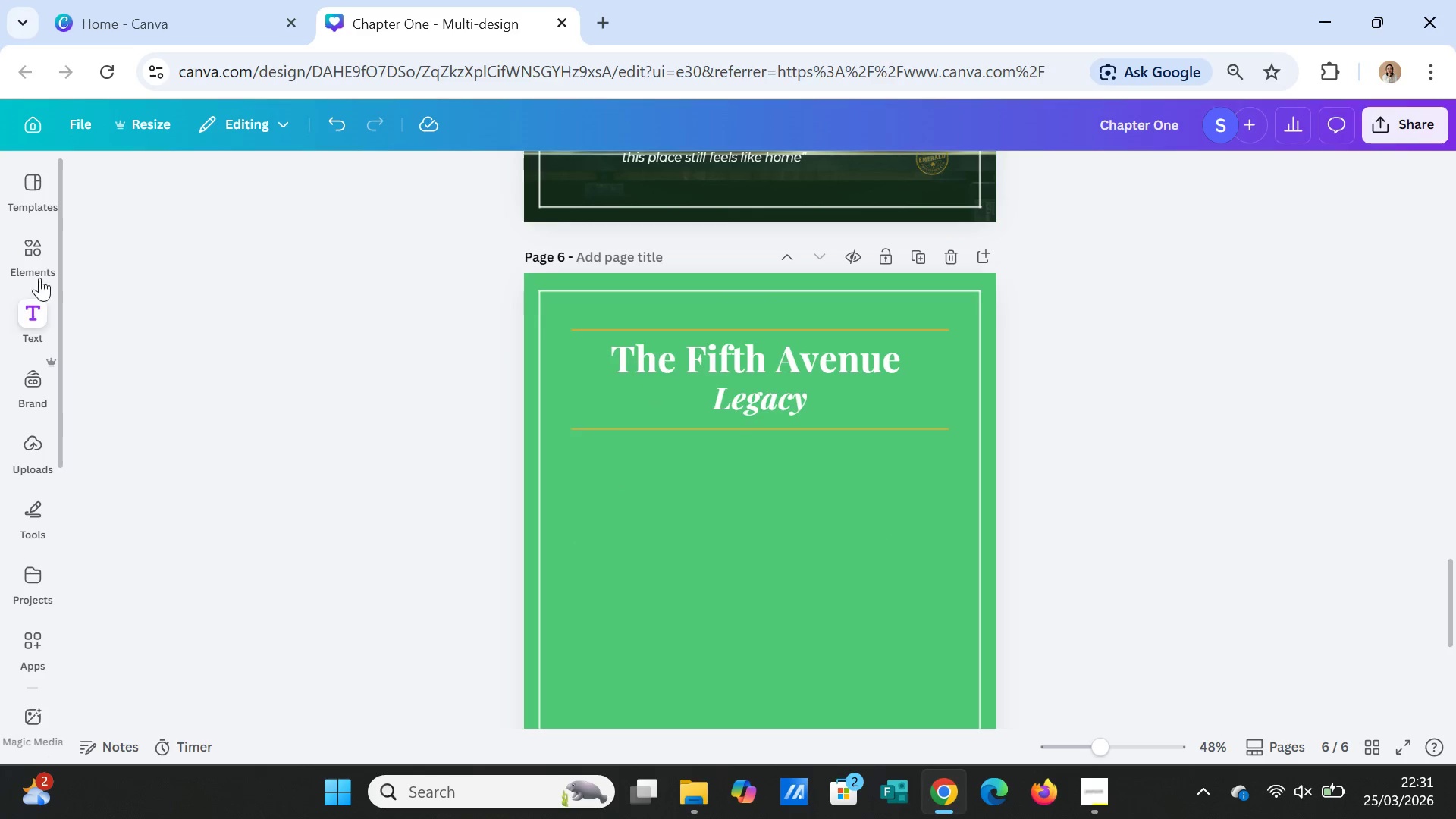 
left_click([37, 247])
 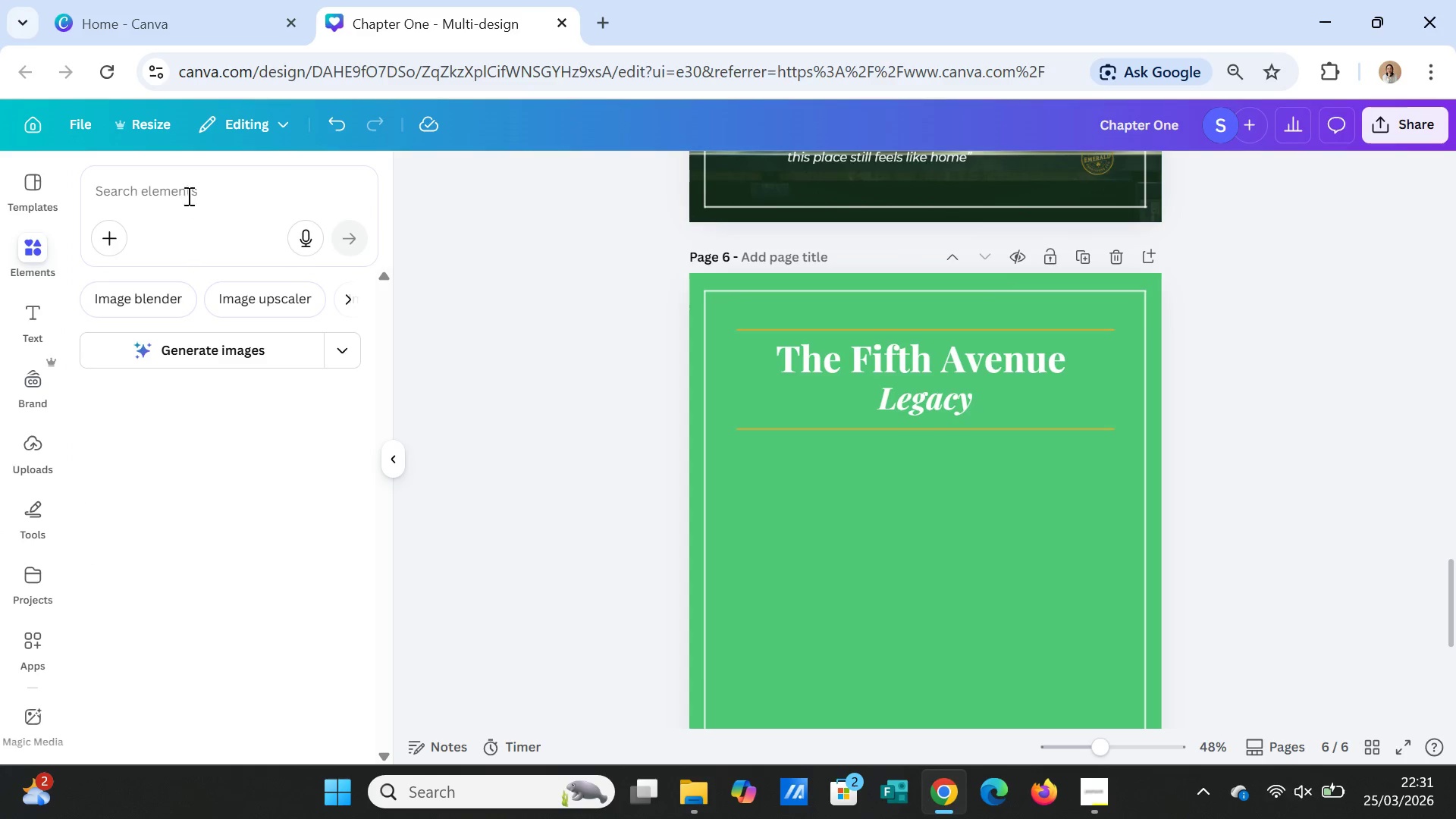 
left_click([188, 187])
 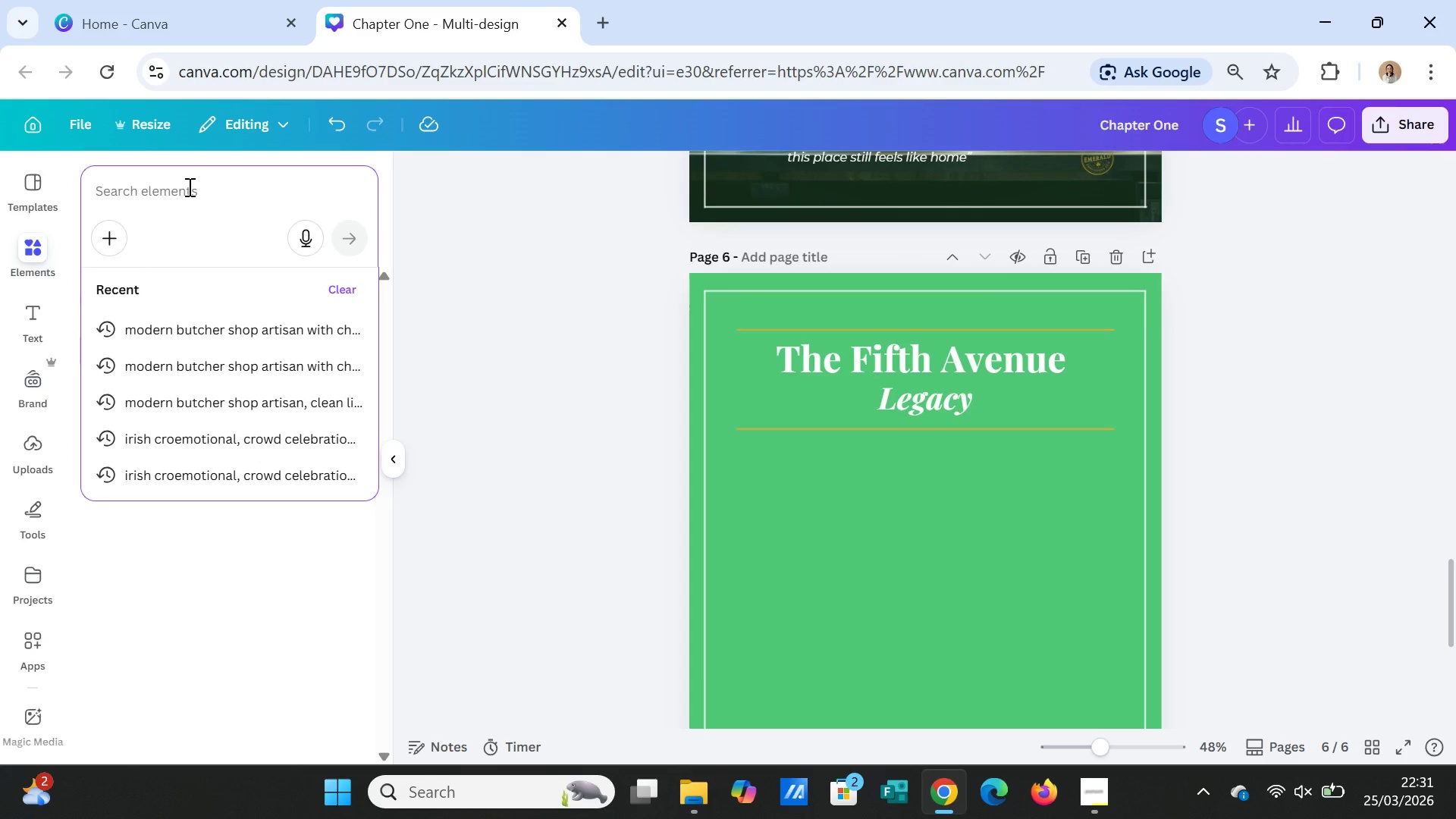 
type(new york streeyt)
key(Backspace)
key(Backspace)
type(t blurred)
key(Backspace)
key(Backspace)
key(Backspace)
type(red background, )
 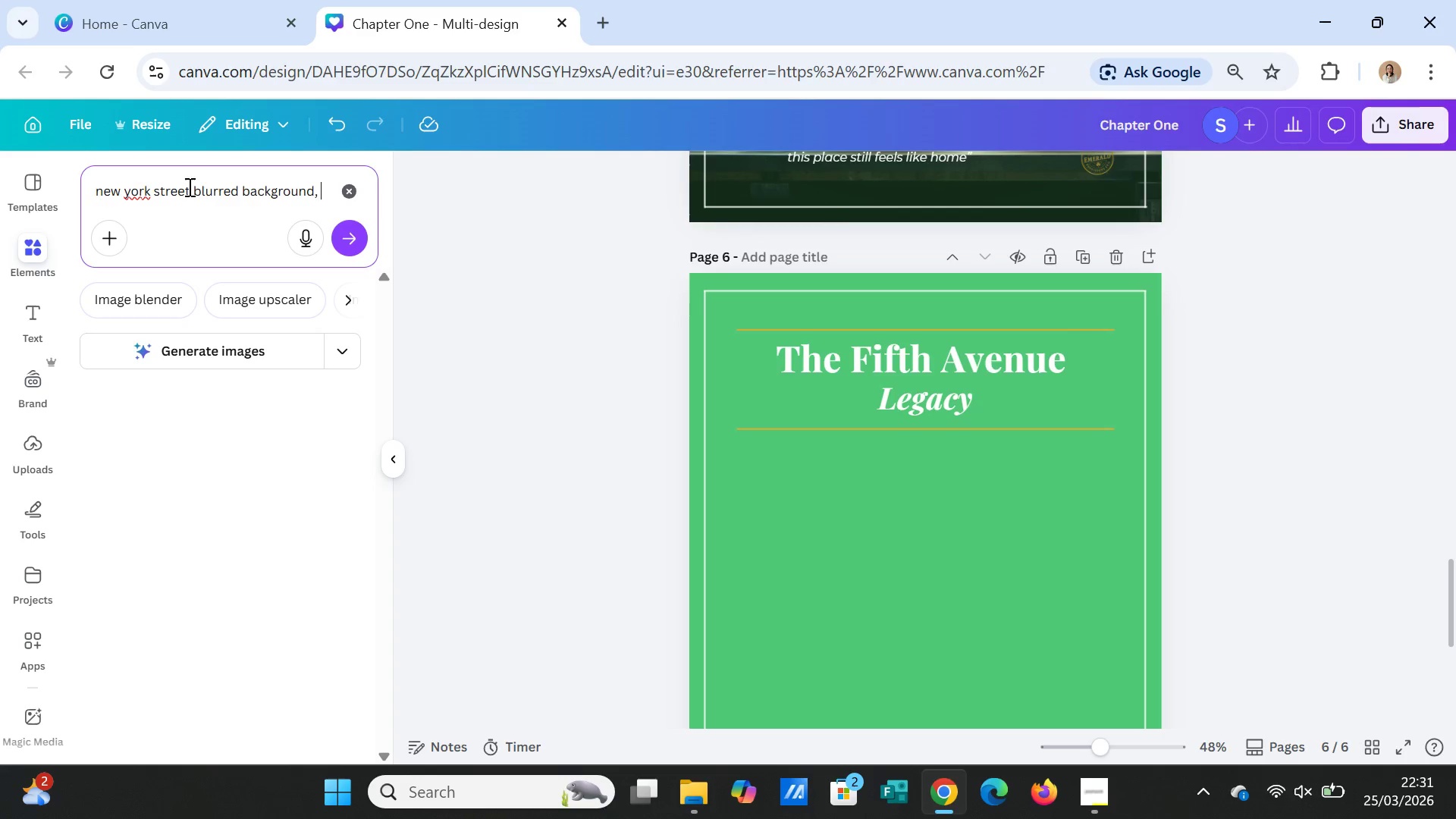 
type(soft focus, cinematic)
 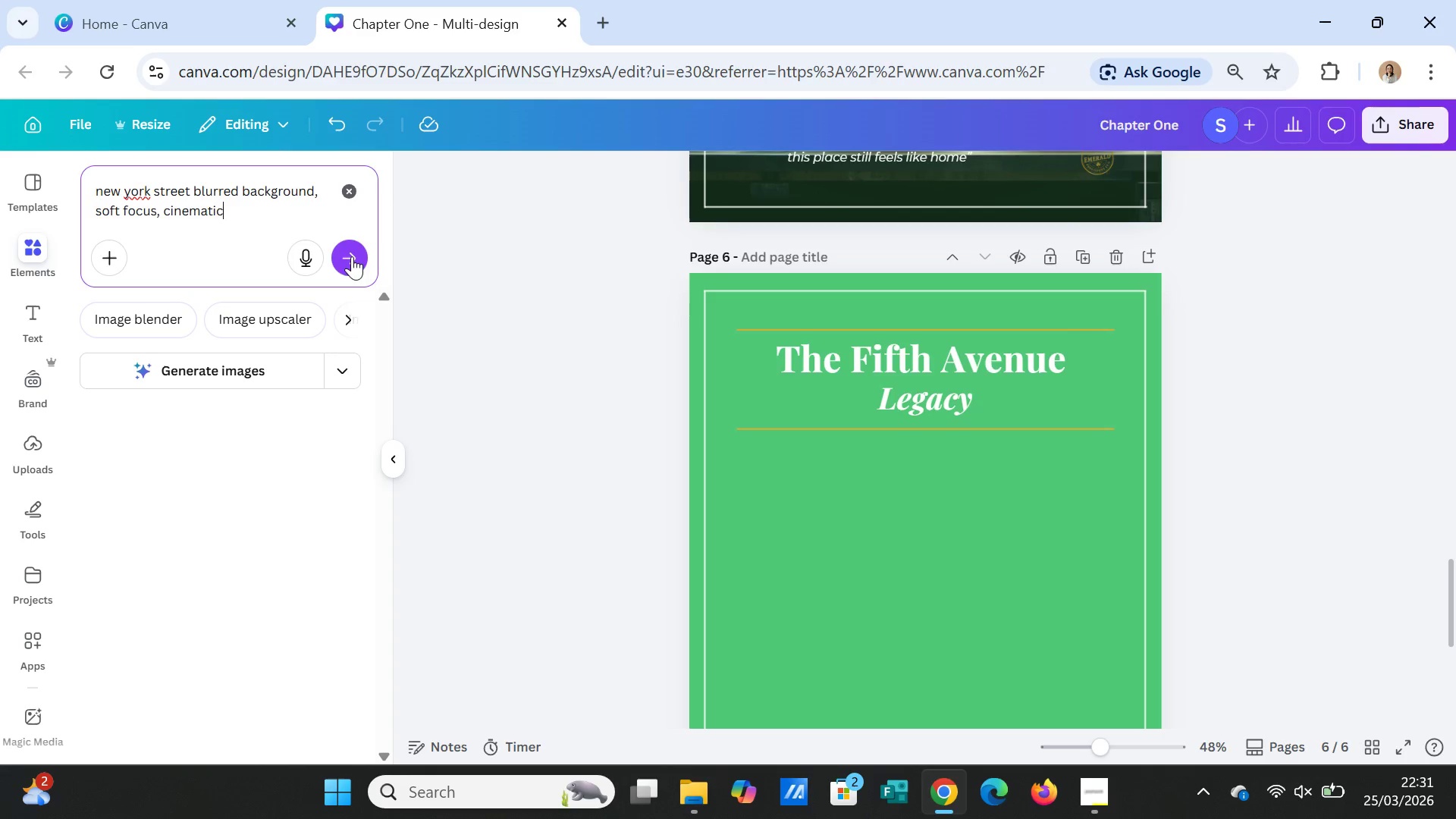 
left_click([354, 253])
 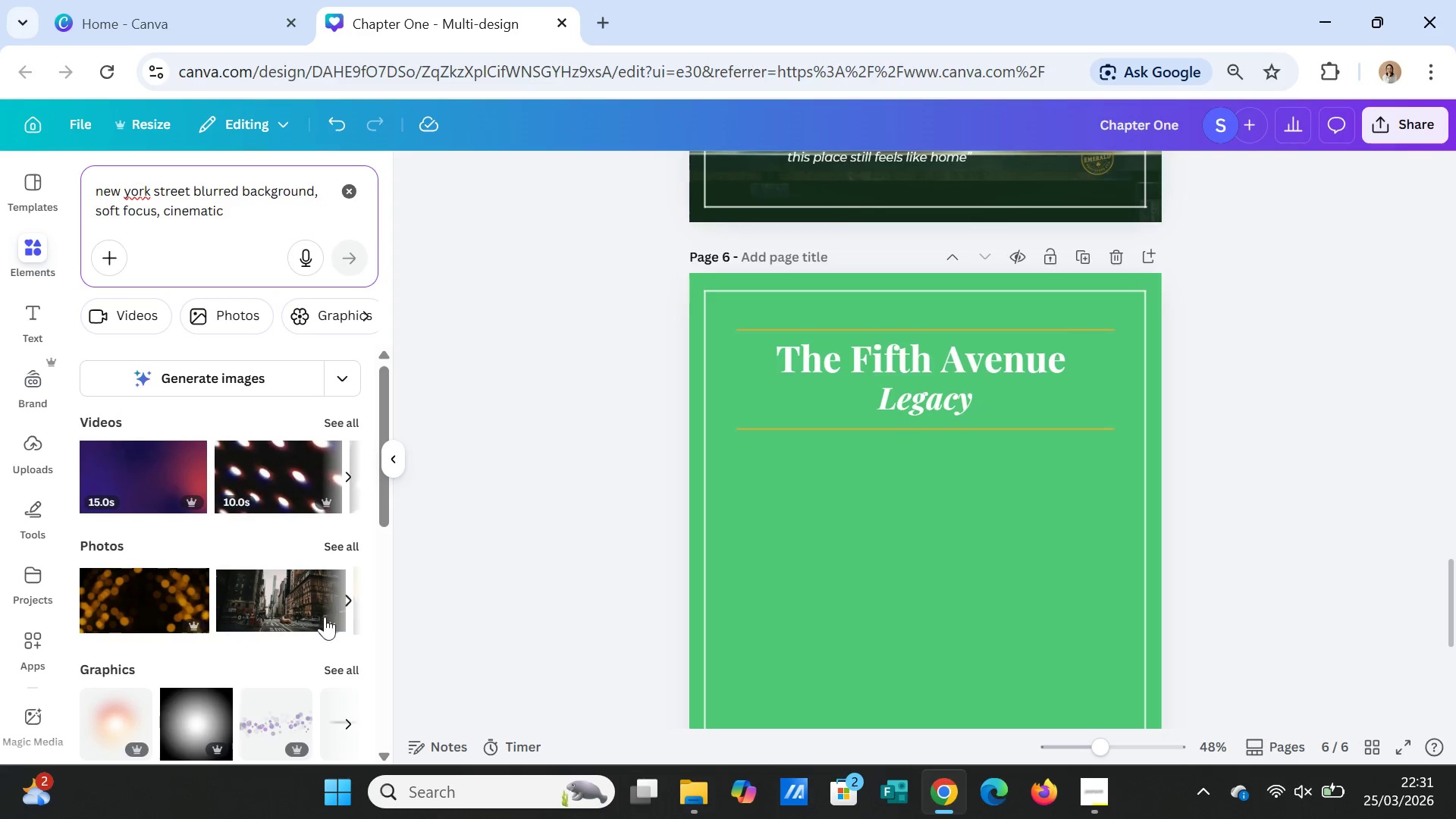 
left_click([344, 536])
 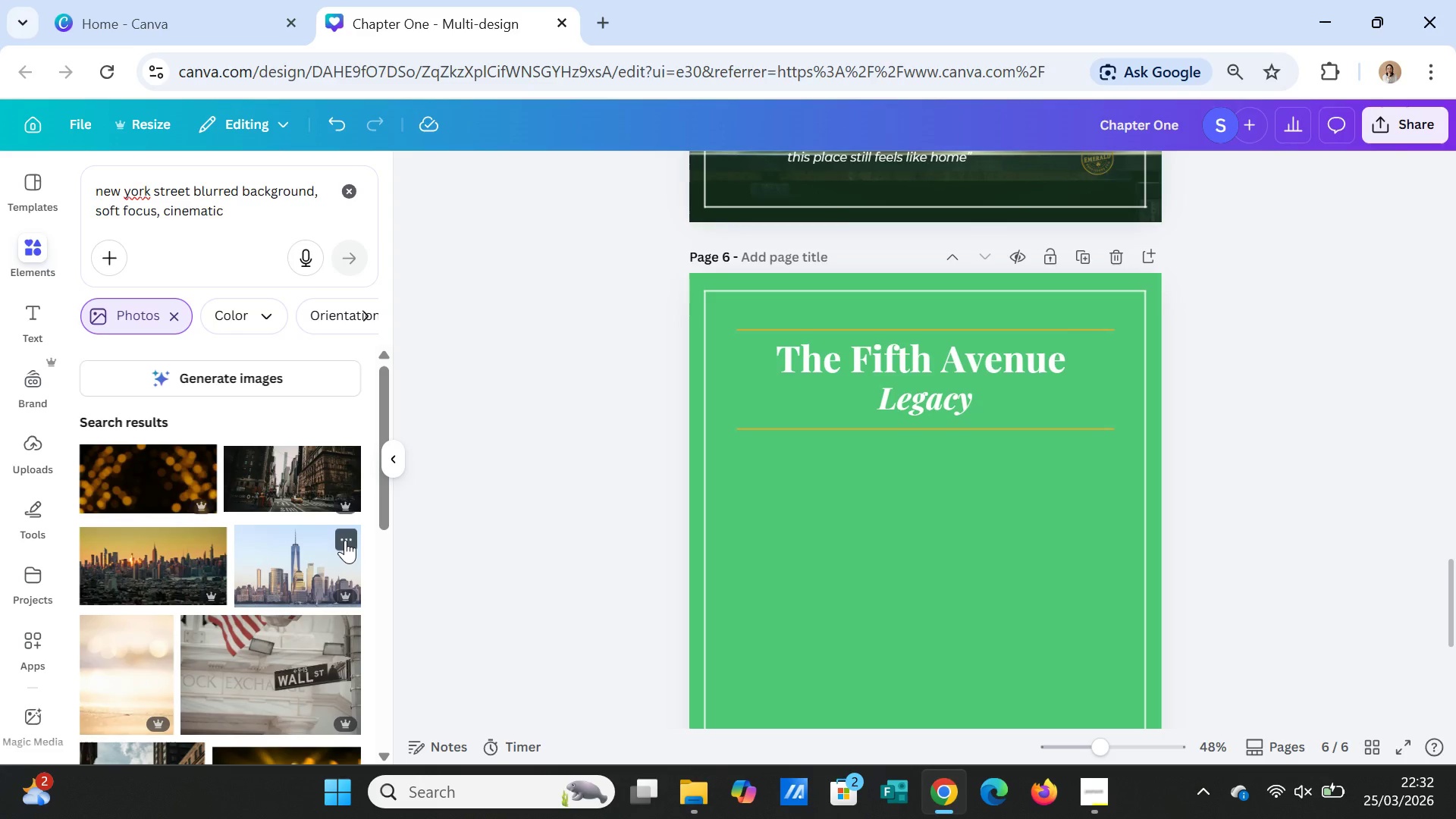 
wait(17.03)
 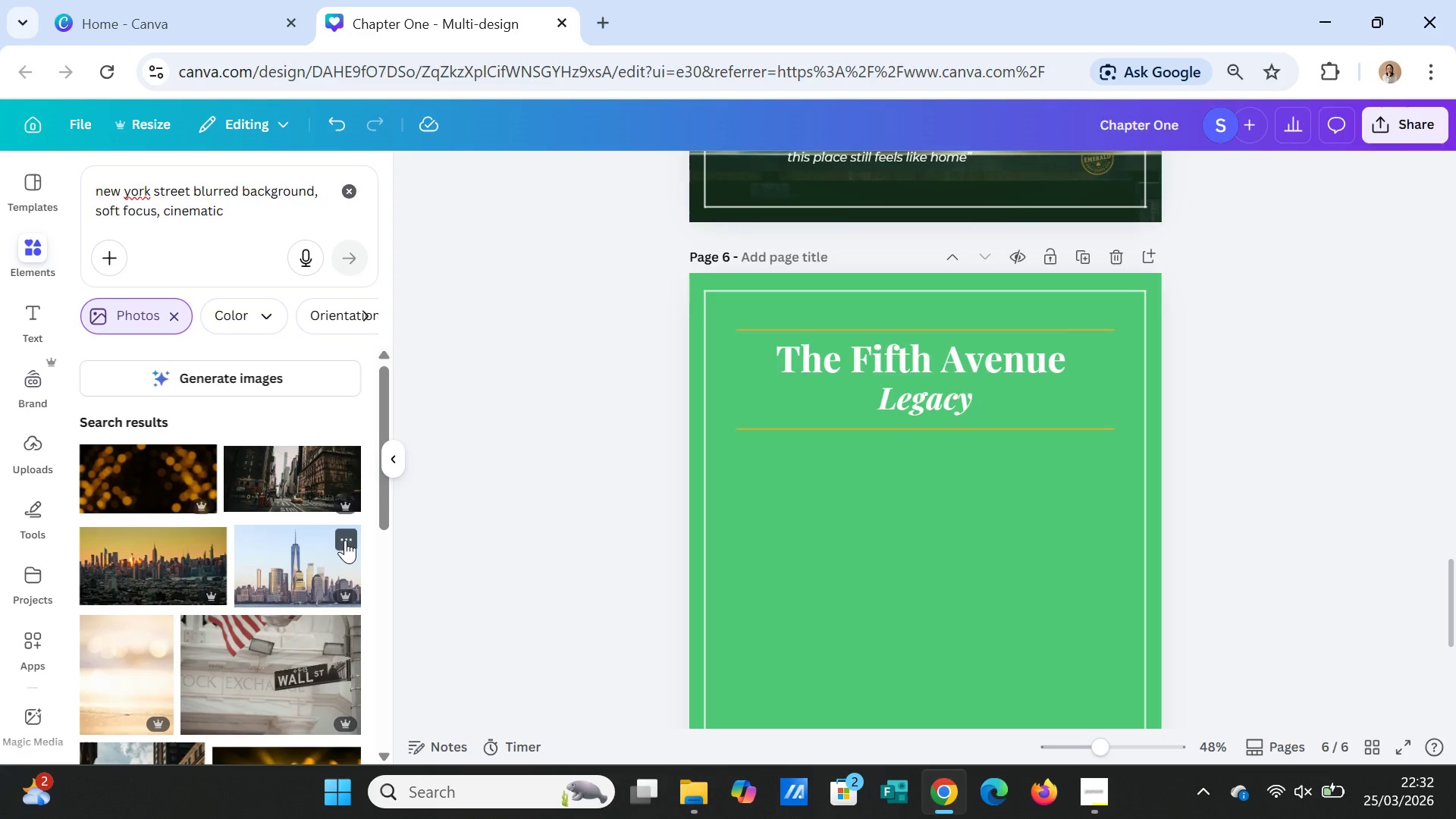 
scroll: coordinate [297, 651], scroll_direction: down, amount: 3.0
 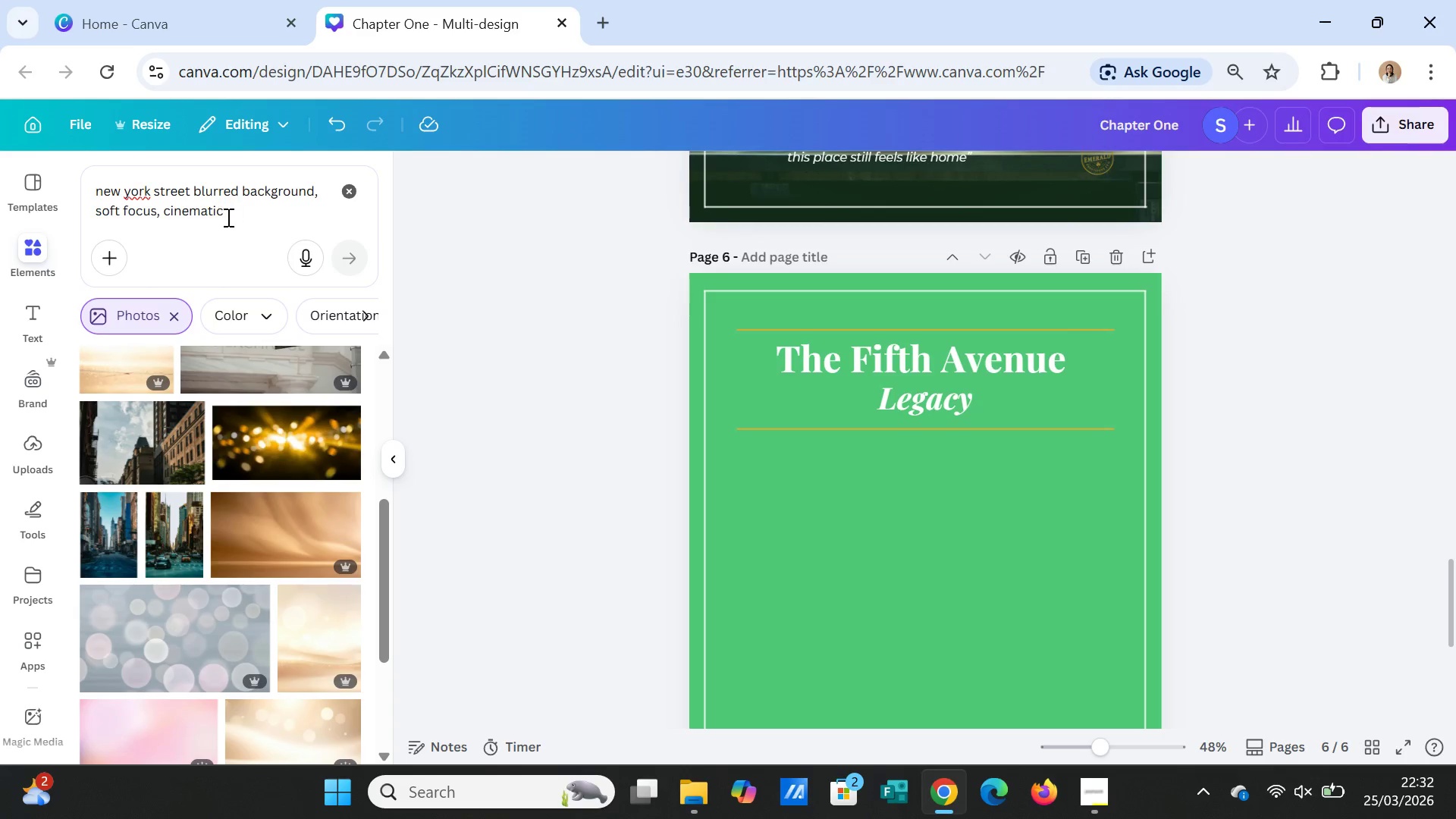 
left_click([226, 210])
 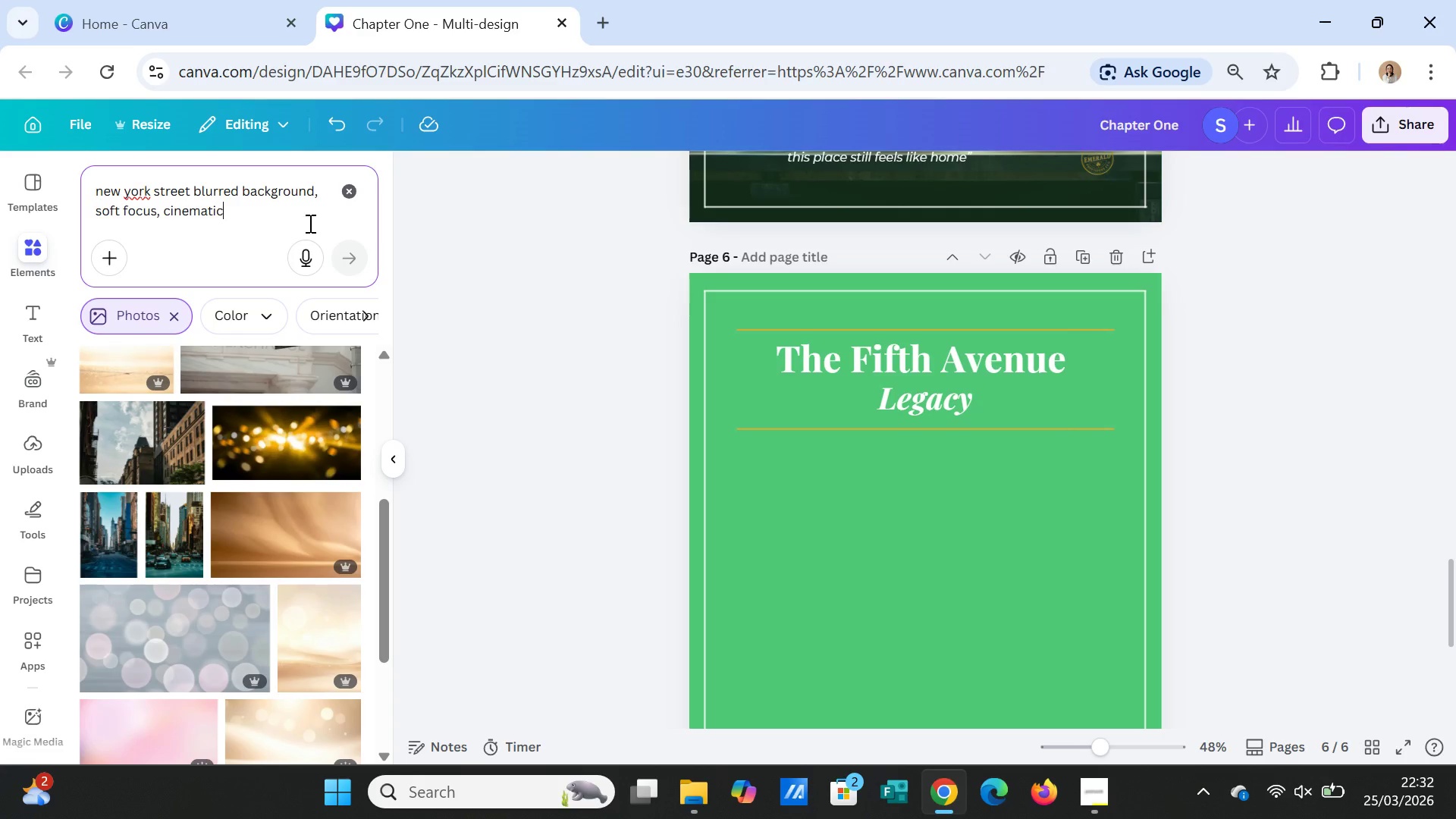 
key(Comma)
 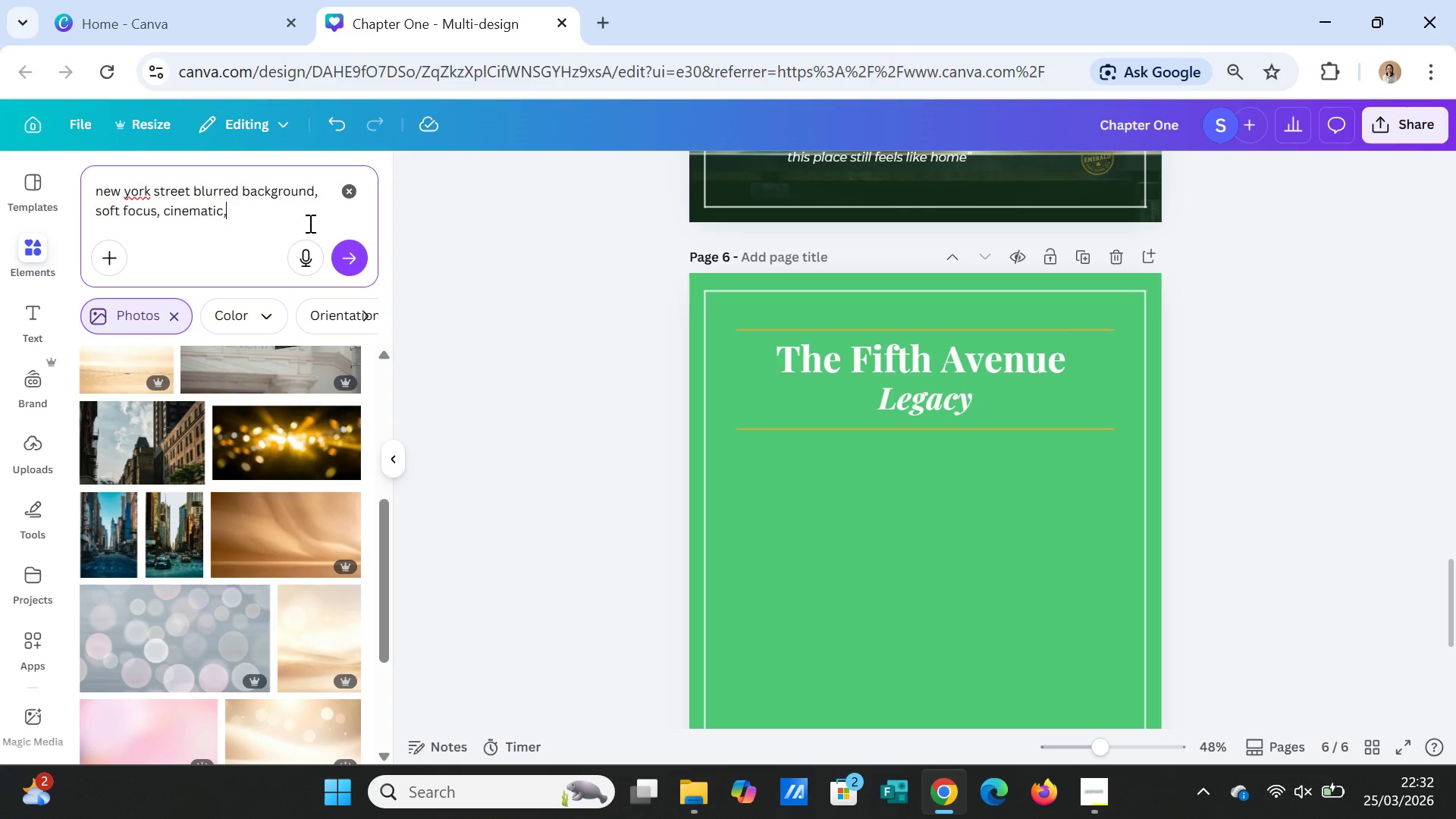 
key(Space)
 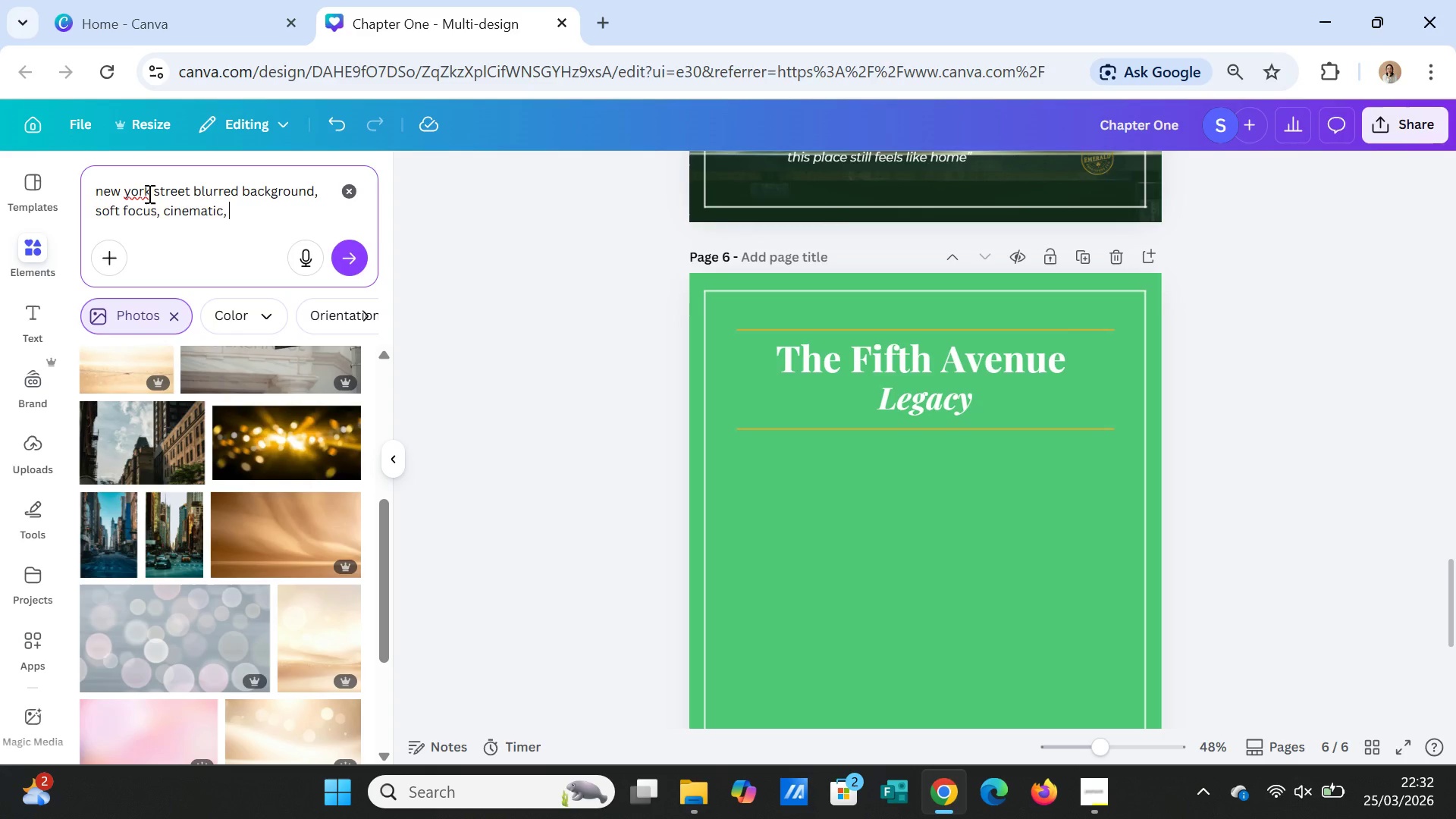 
left_click([154, 193])
 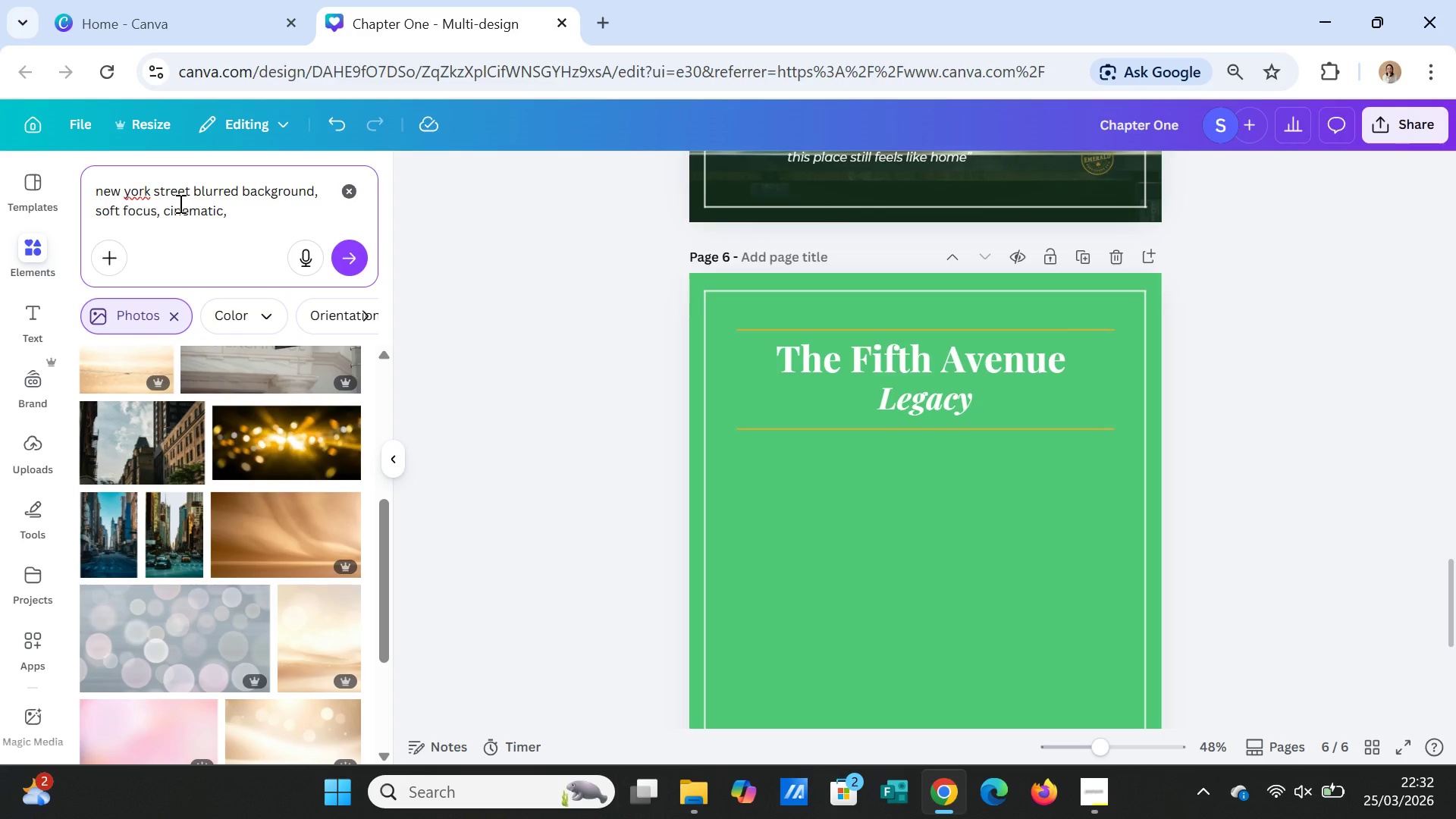 
type(1848 )
 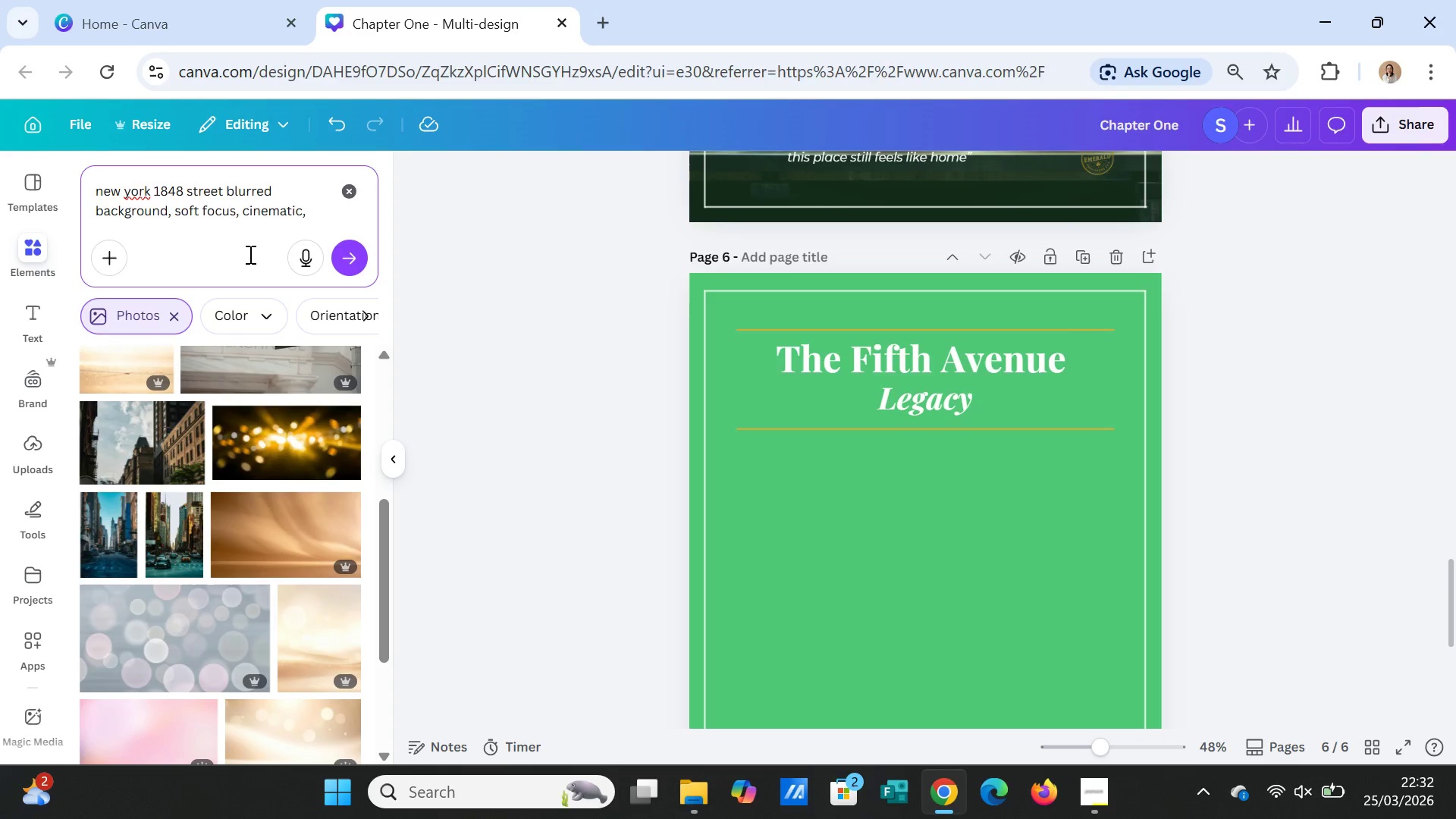 
wait(8.01)
 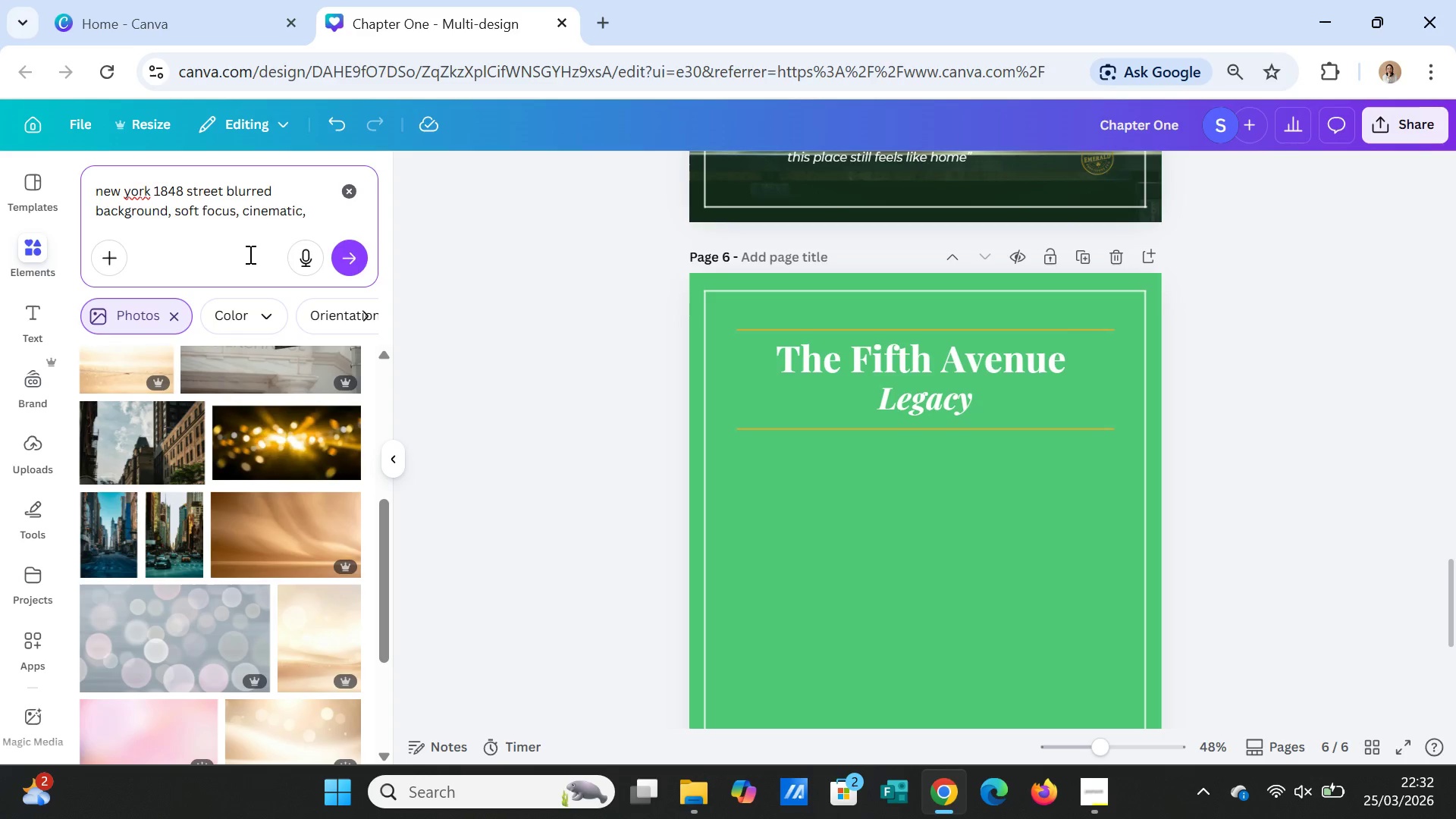 
left_click([152, 191])
 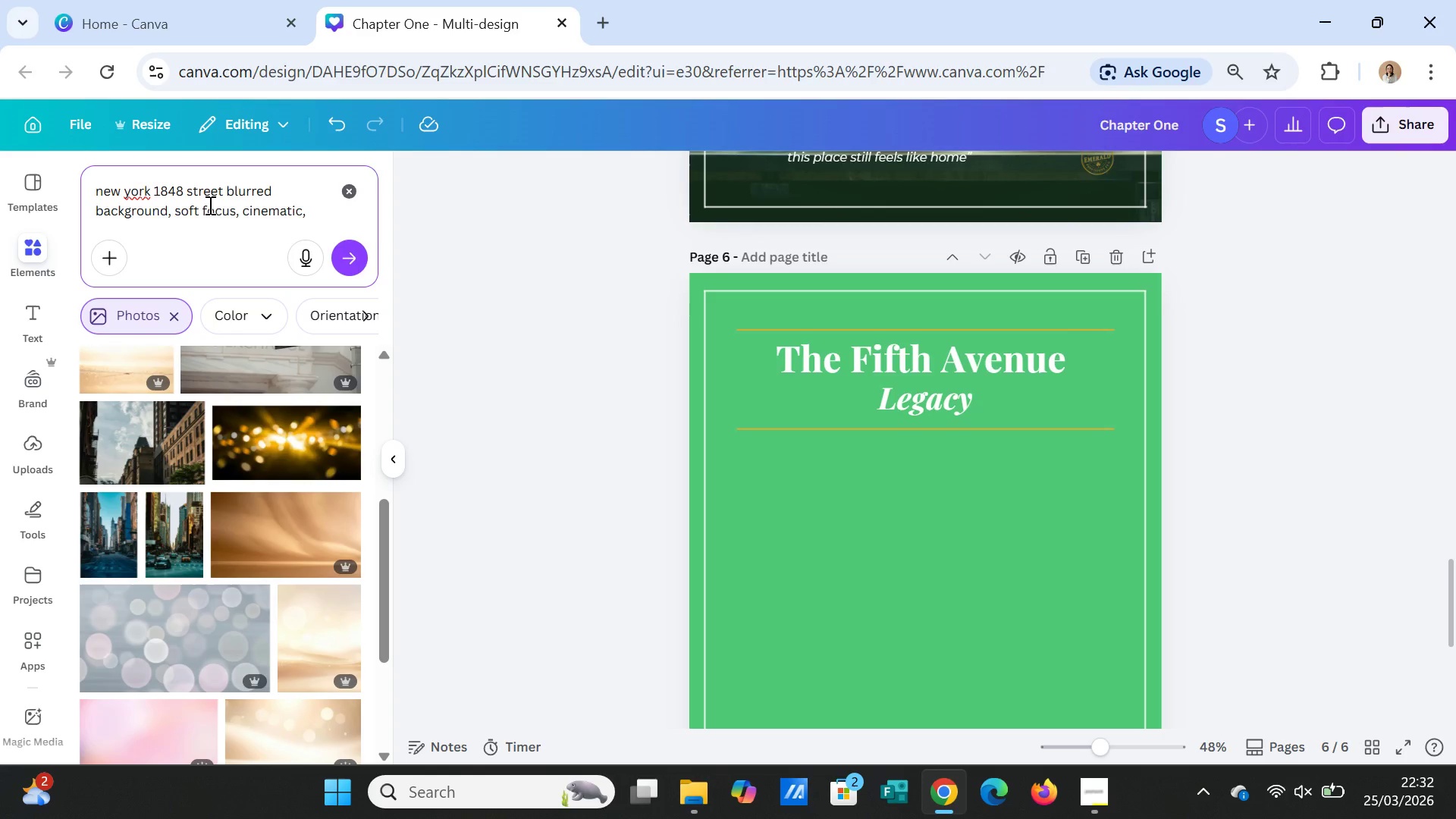 
type( in)
 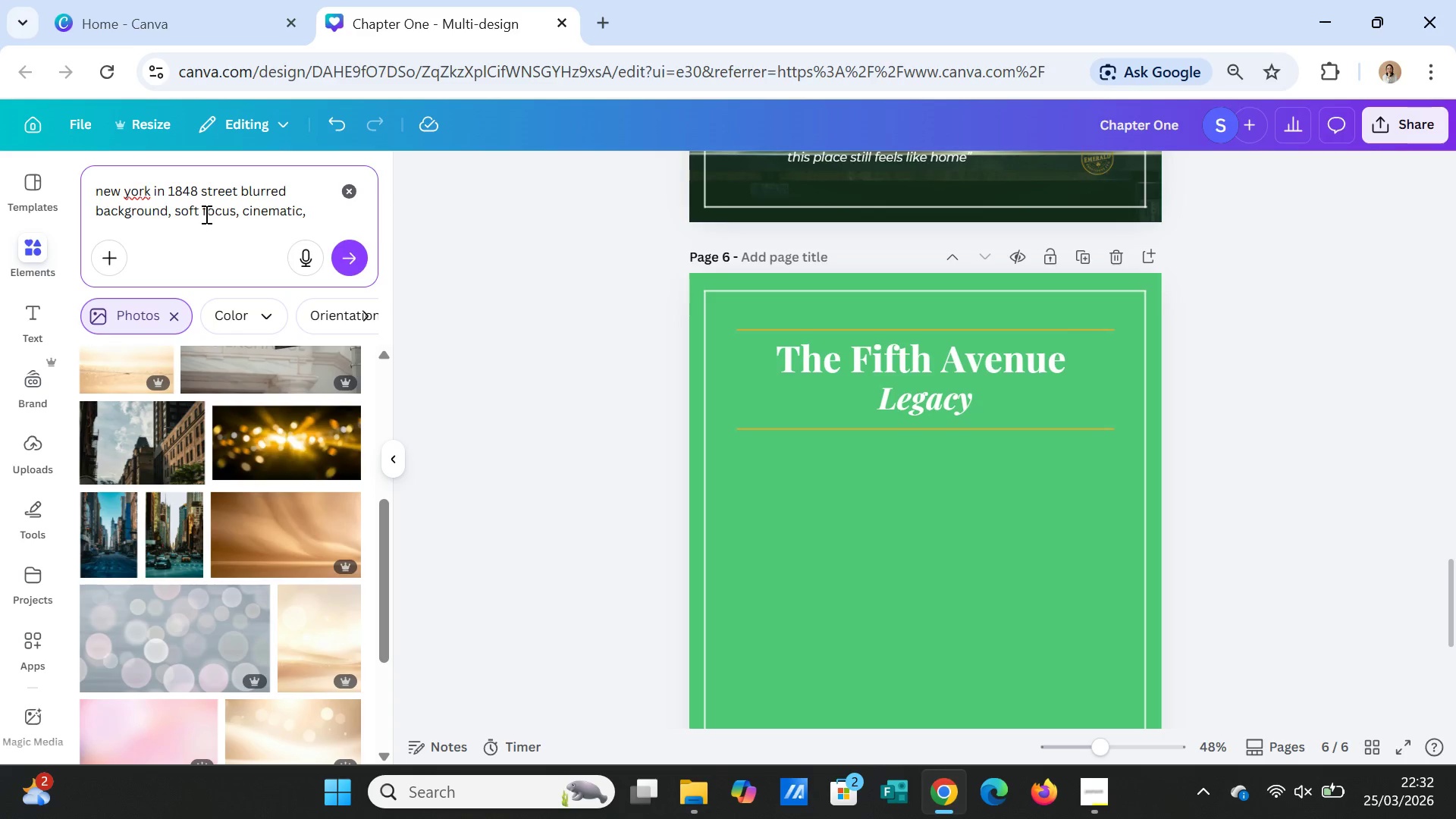 
left_click([200, 190])
 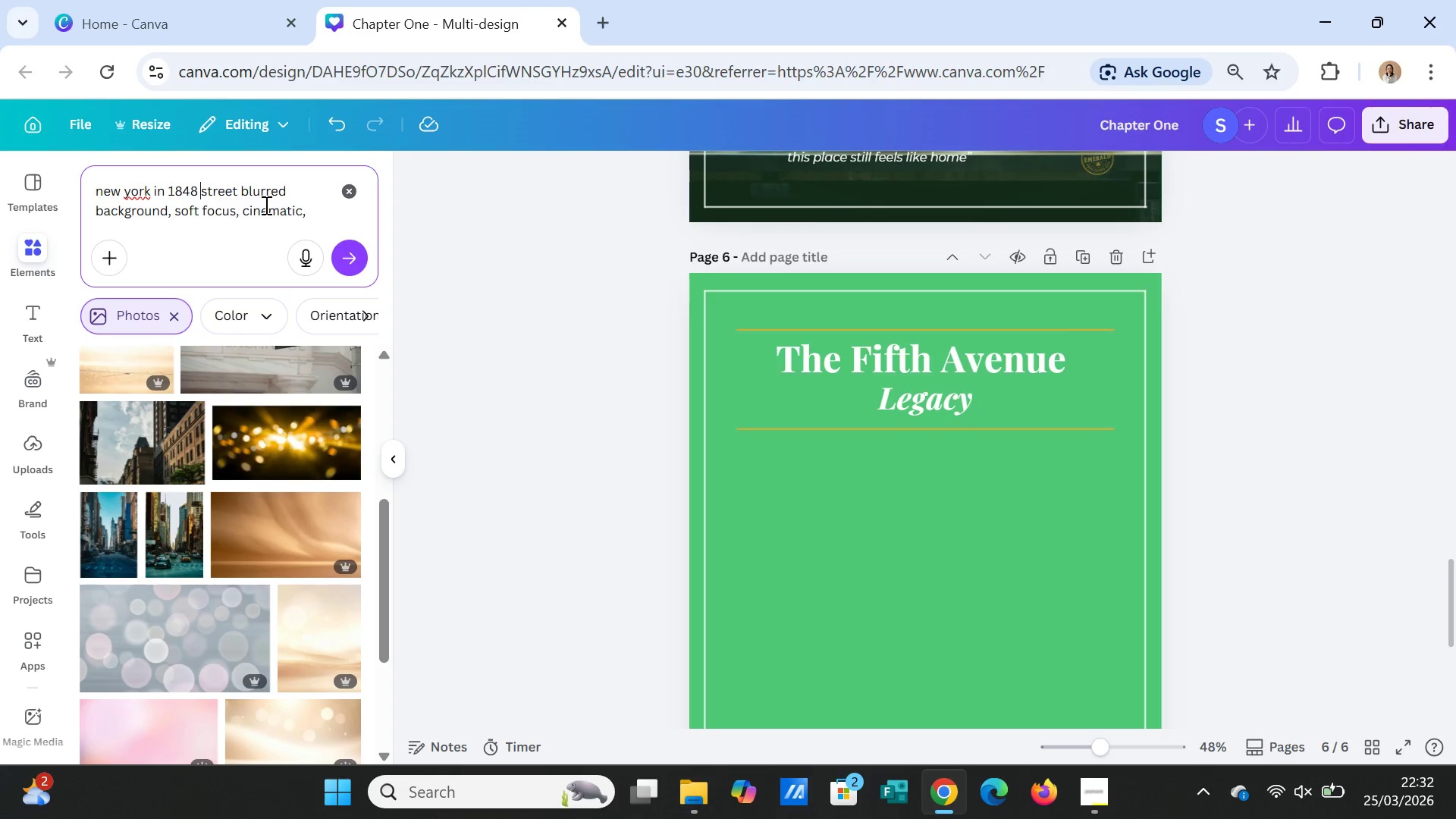 
key(Comma)
 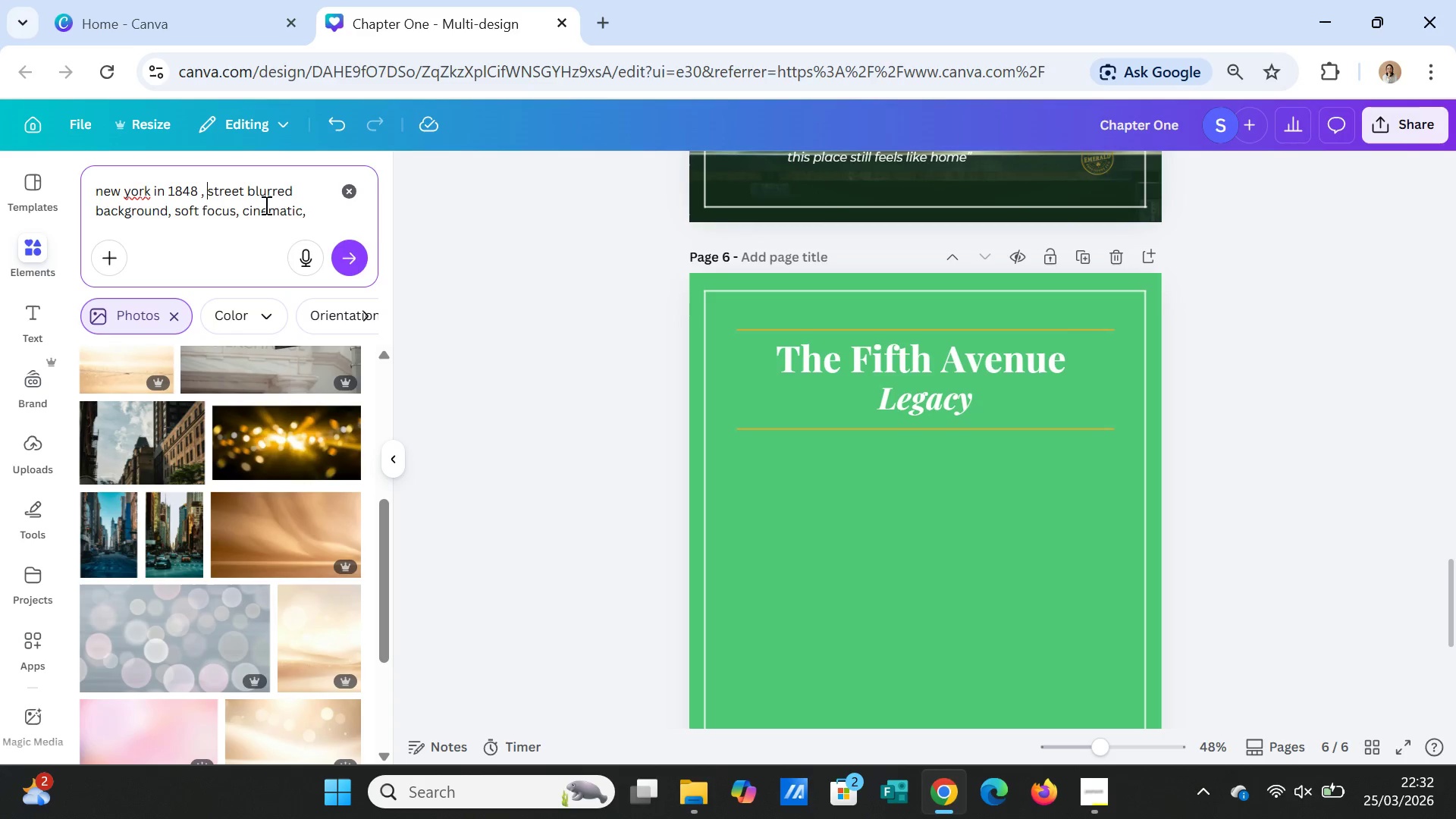 
key(Space)
 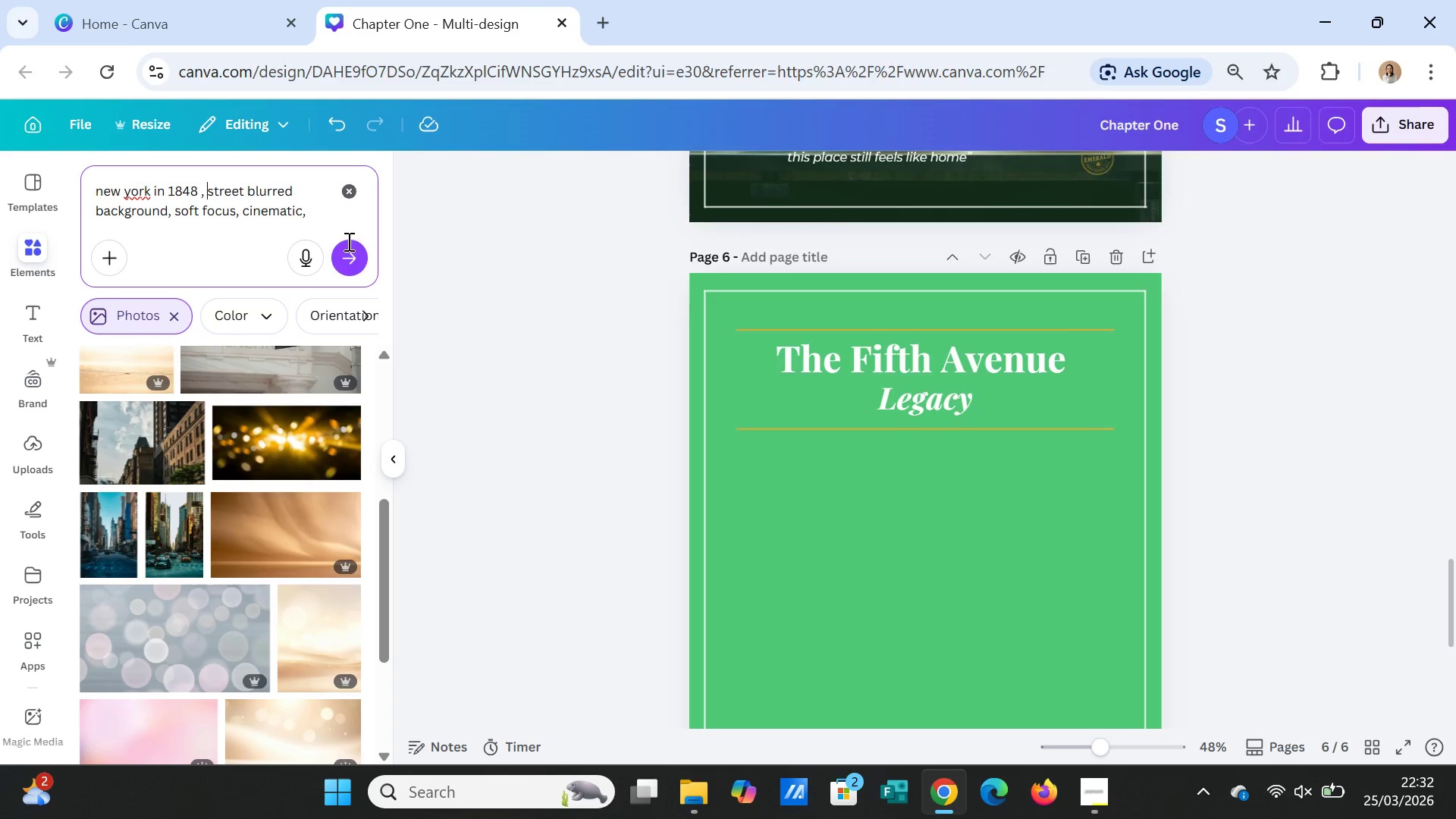 
left_click([359, 249])
 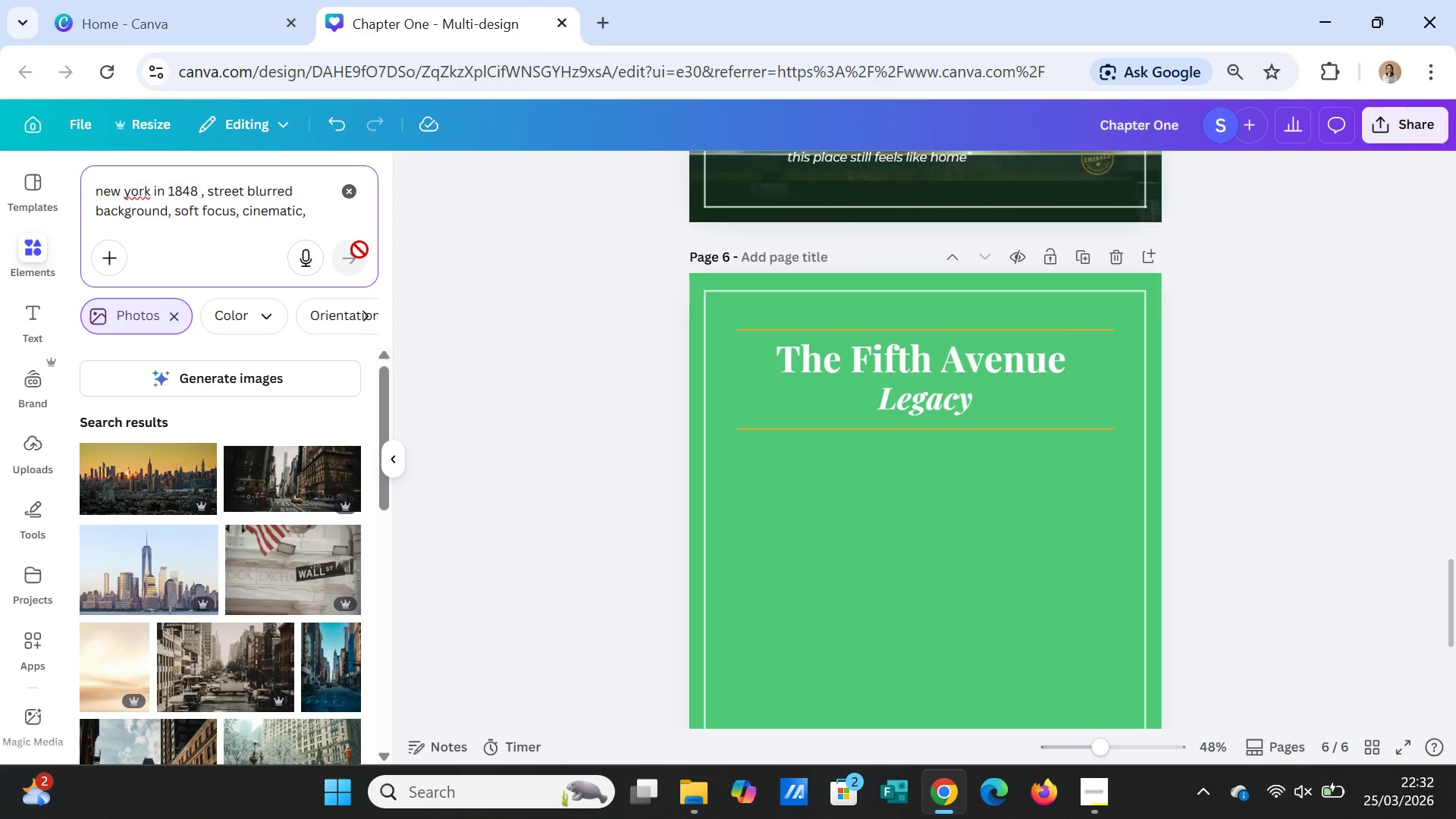 
wait(5.94)
 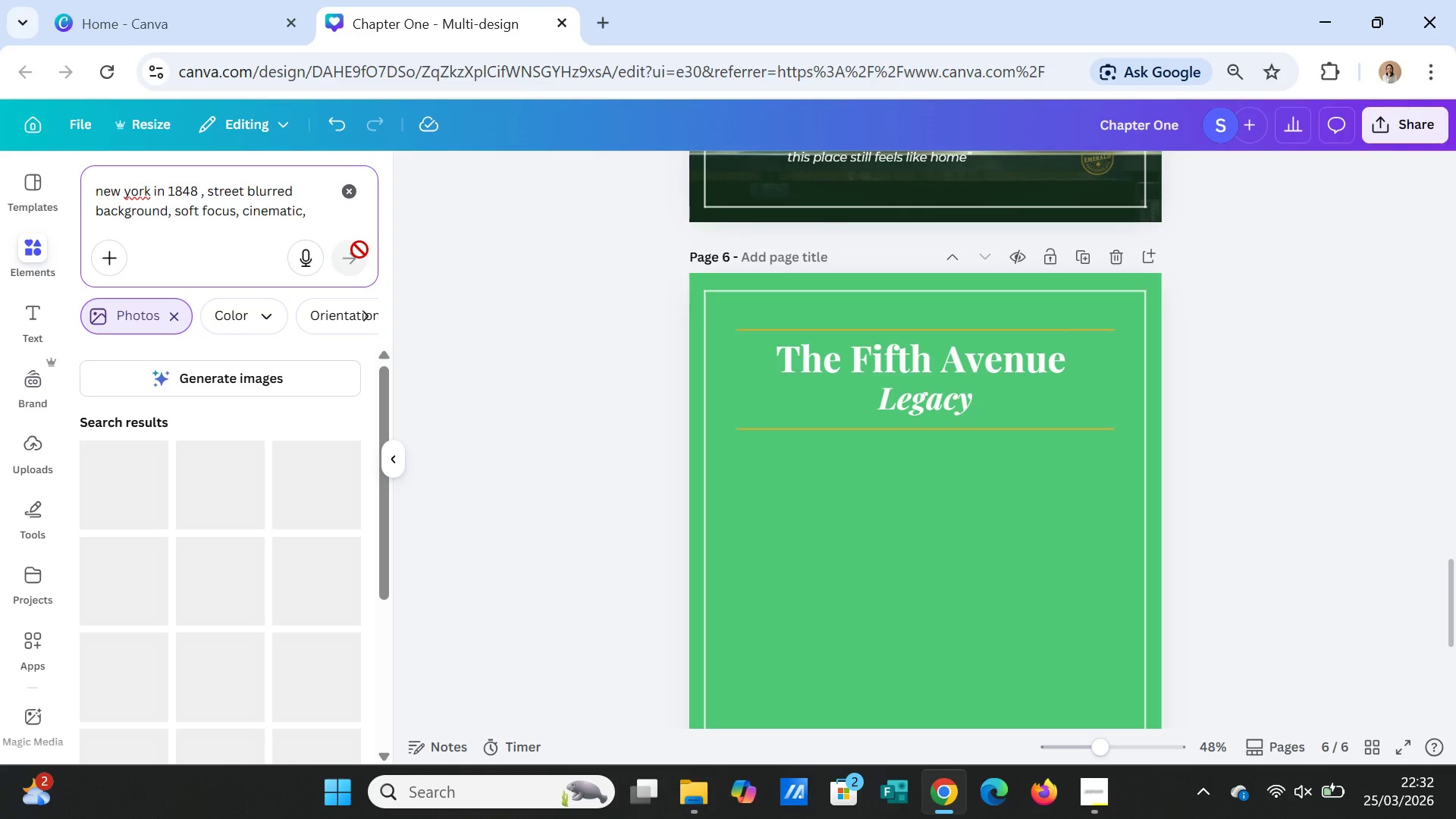 
scroll: coordinate [249, 617], scroll_direction: down, amount: 6.0
 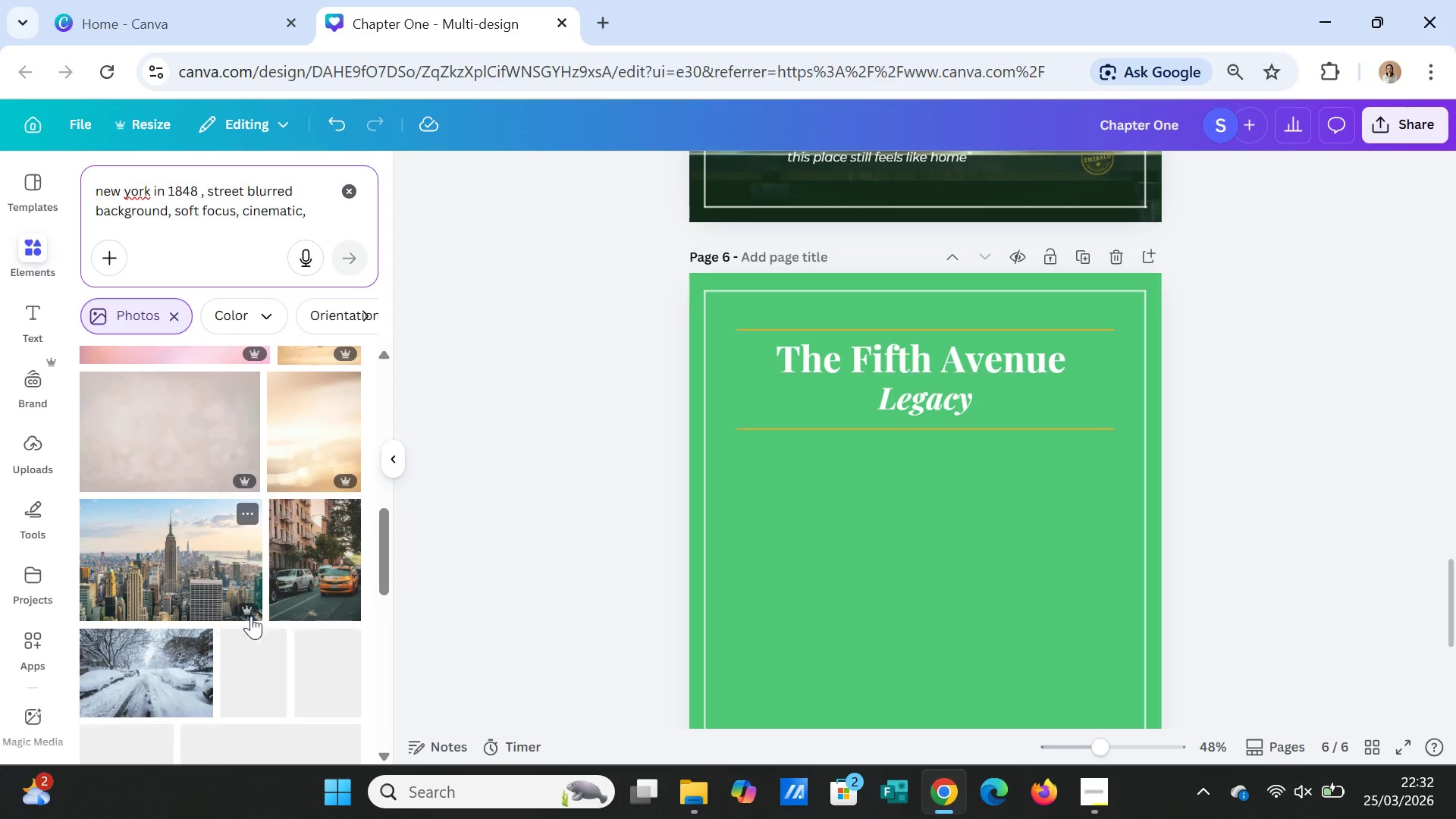 
scroll: coordinate [229, 496], scroll_direction: up, amount: 10.0
 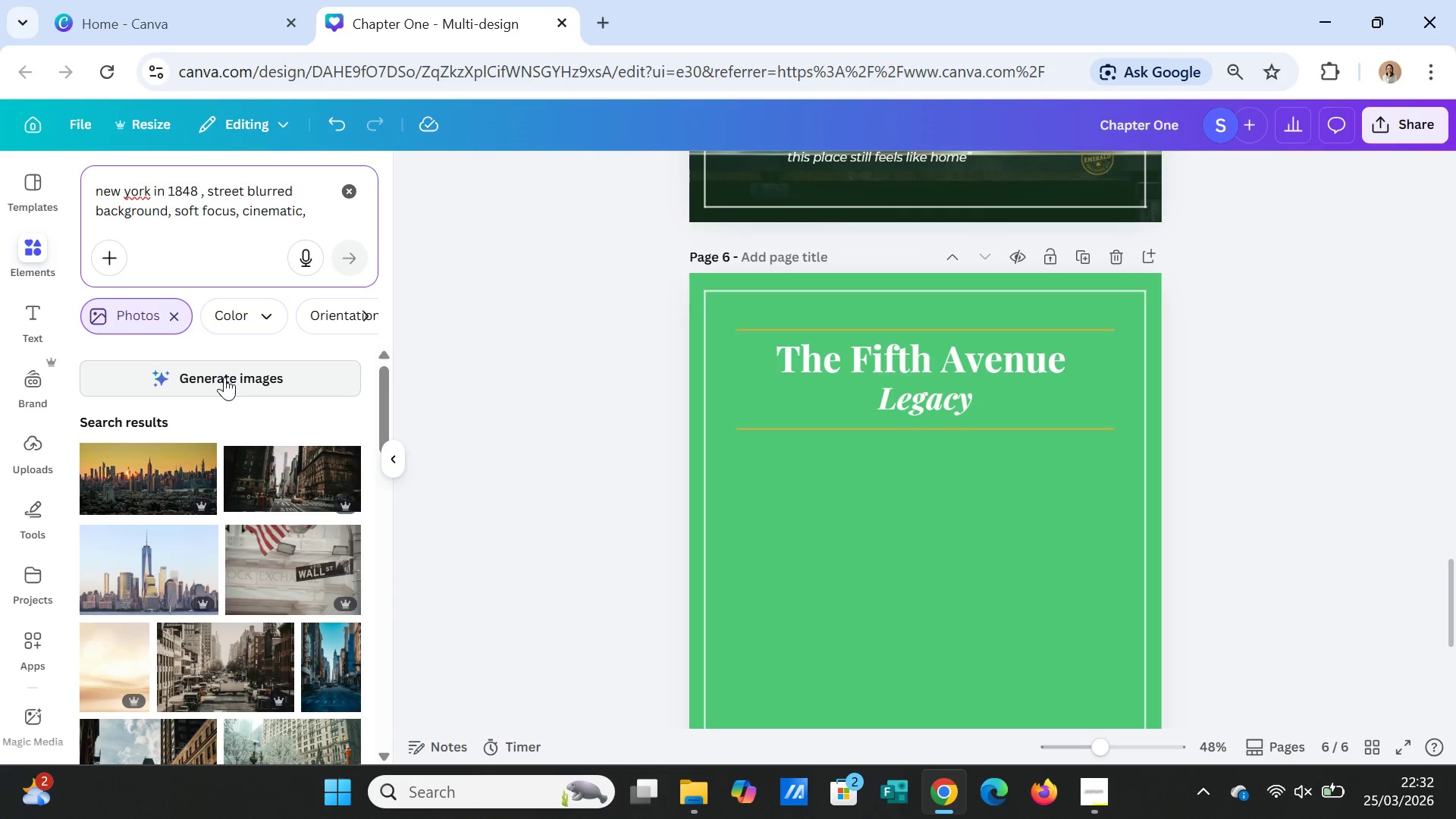 
left_click([224, 376])
 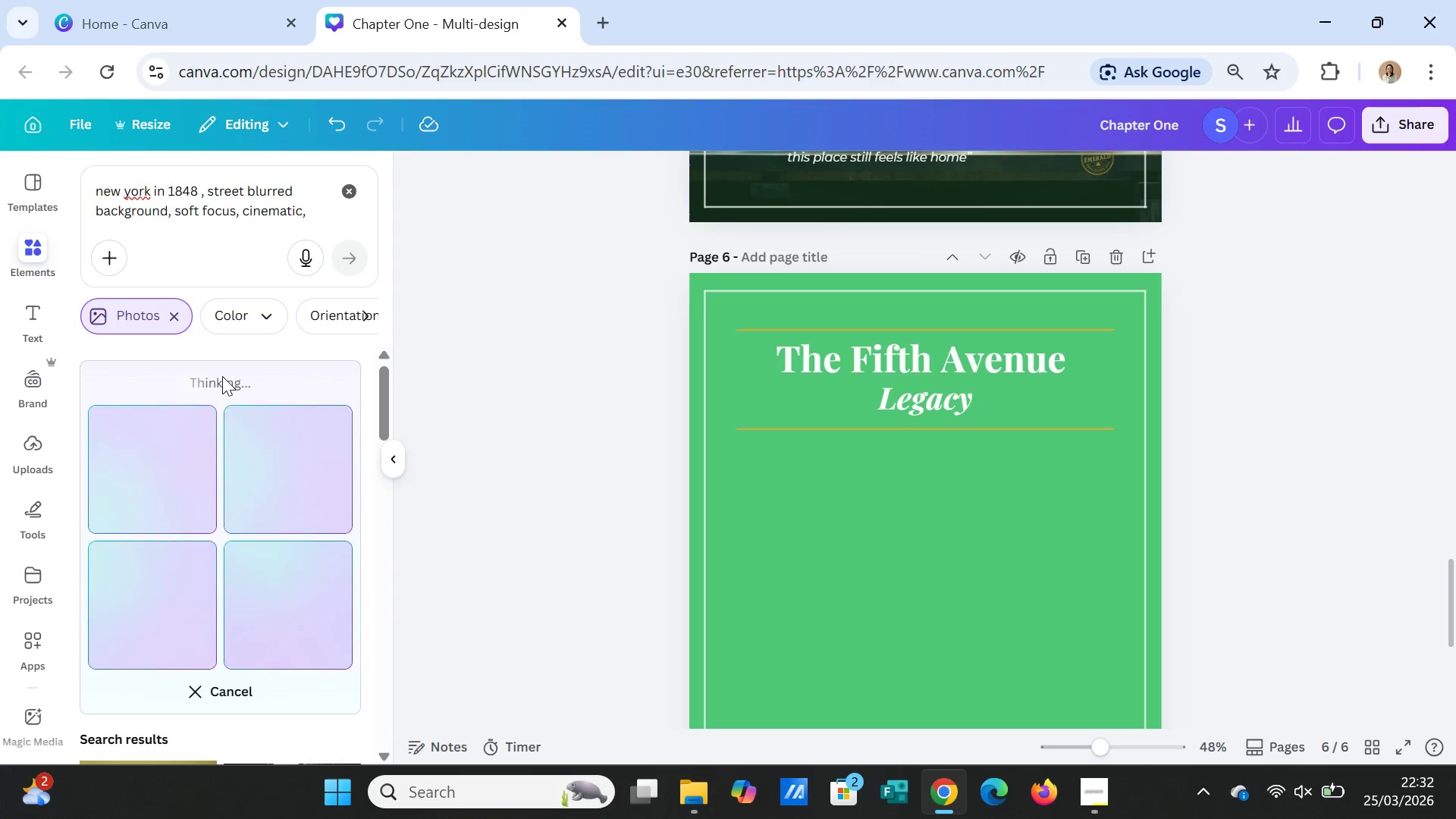 
wait(11.61)
 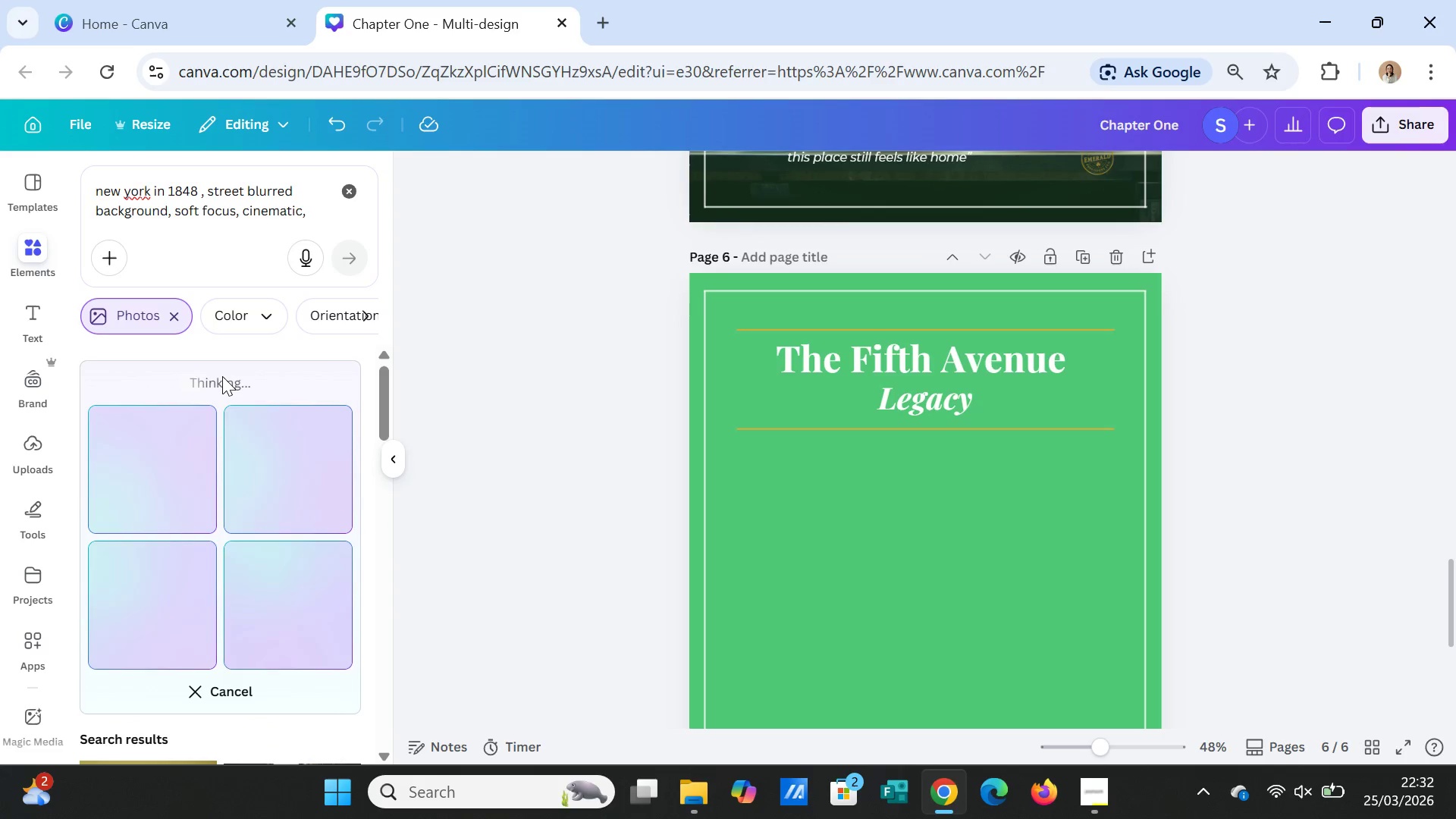 
scroll: coordinate [905, 547], scroll_direction: up, amount: 5.0
 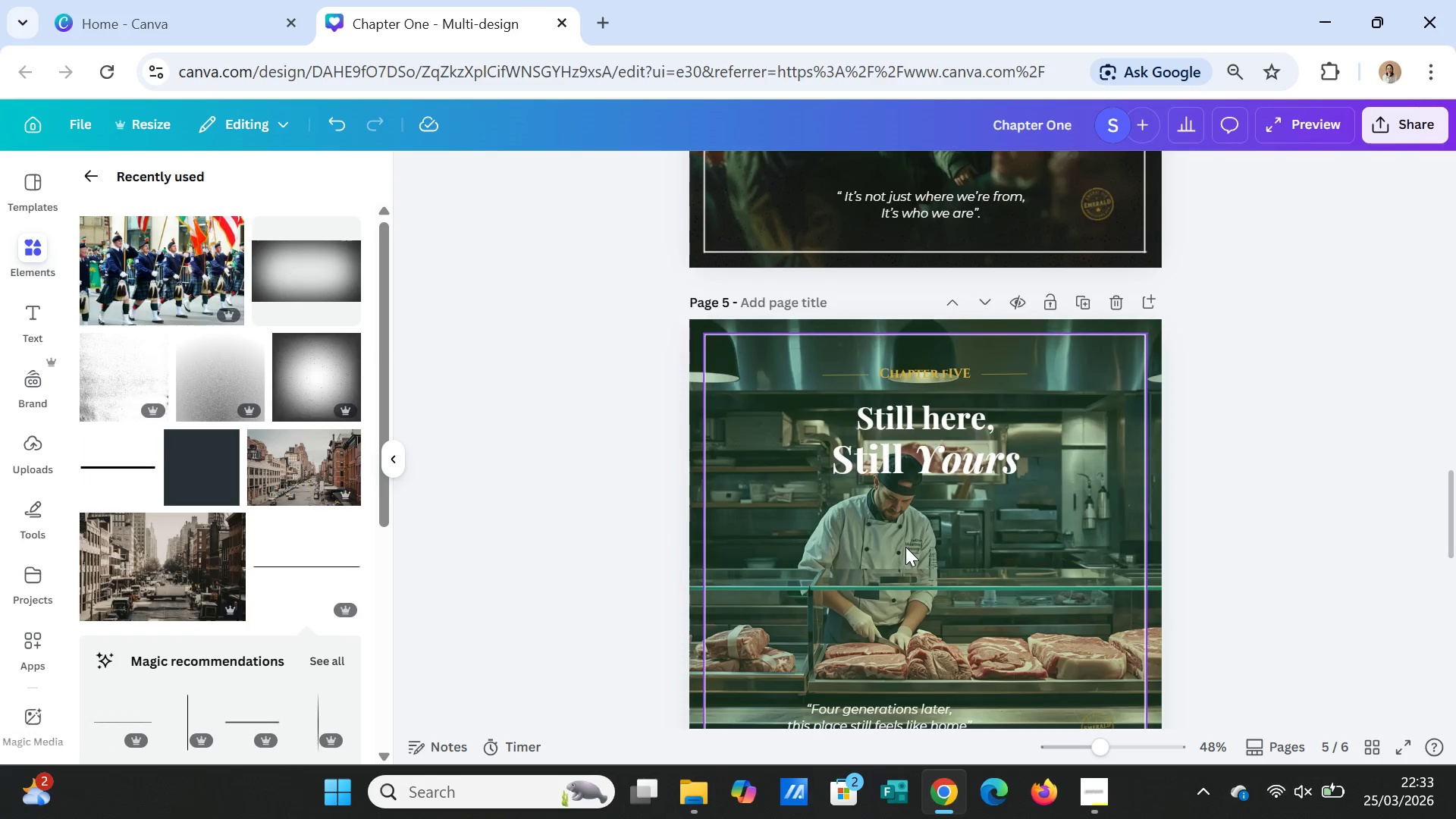 
scroll: coordinate [905, 547], scroll_direction: down, amount: 5.0
 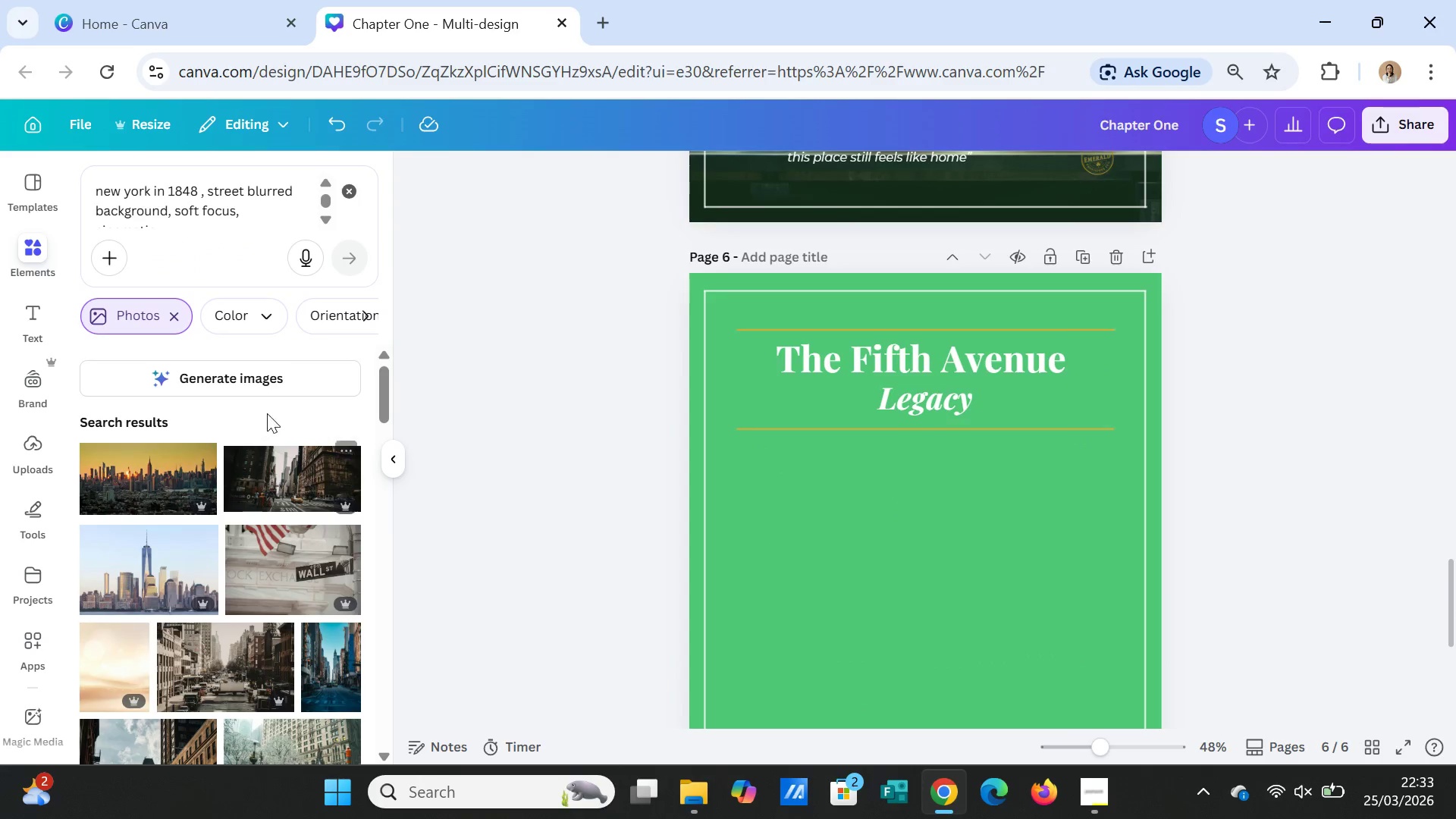 
left_click([248, 369])
 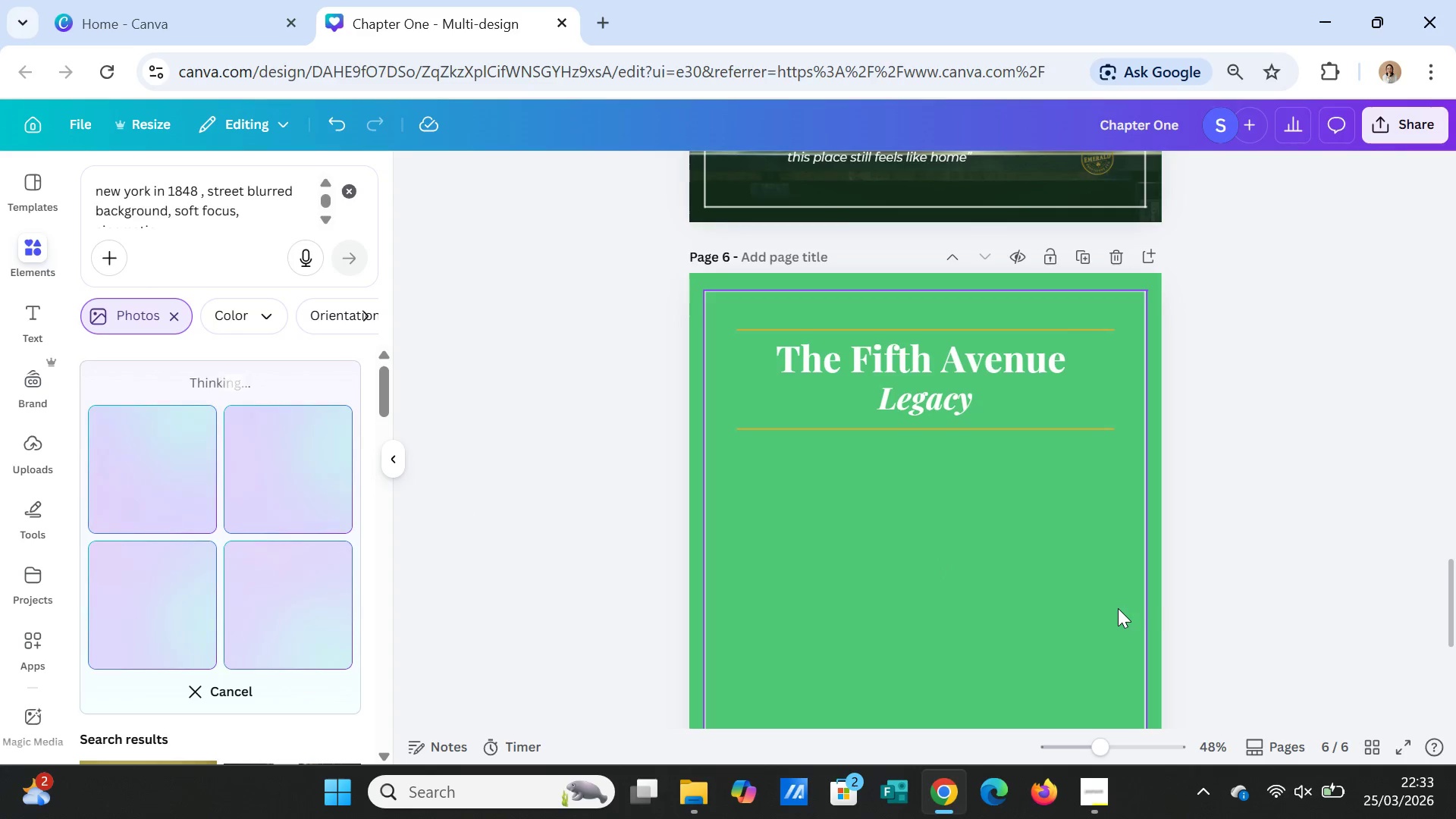 
wait(16.09)
 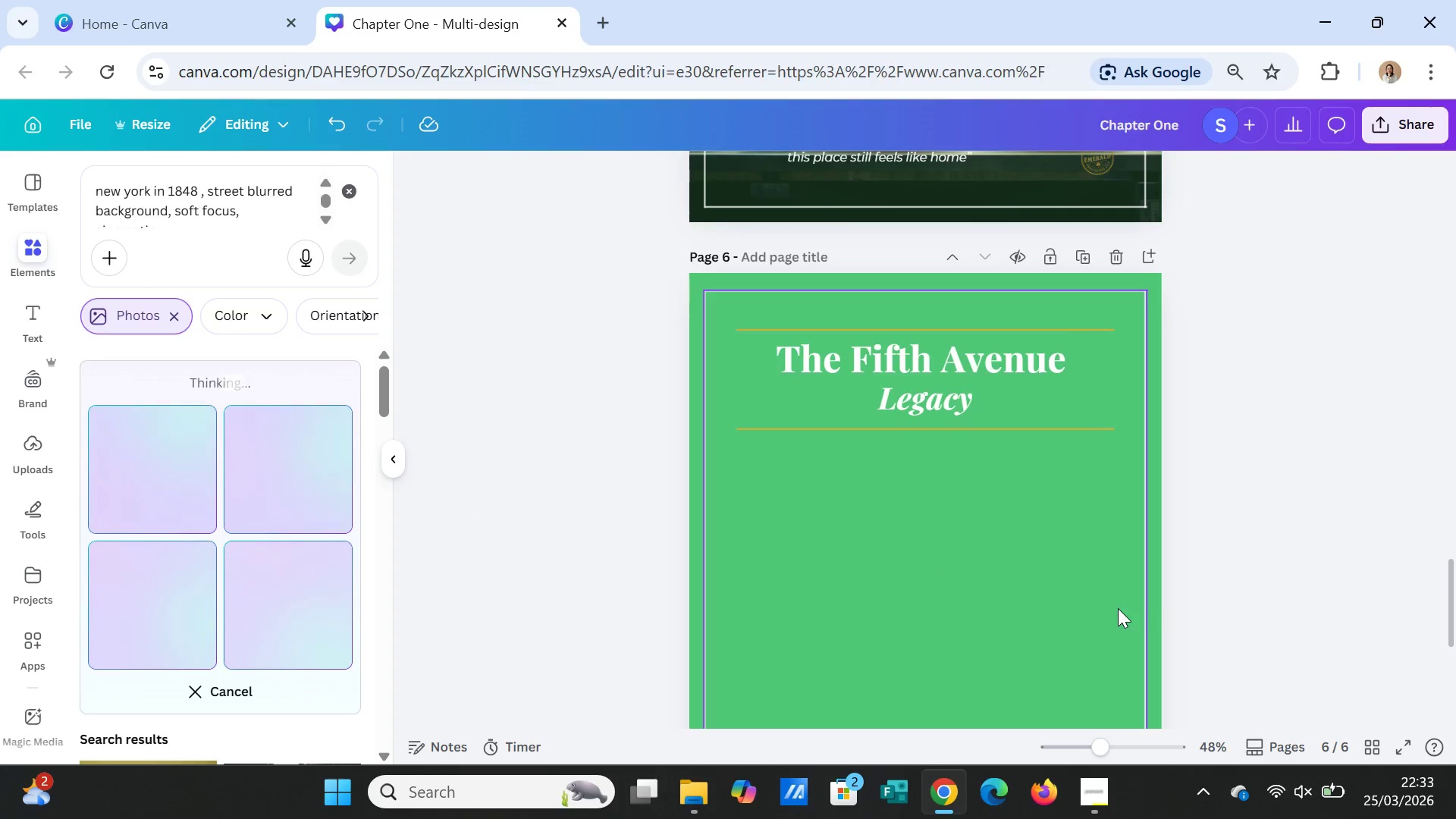 
scroll: coordinate [271, 471], scroll_direction: up, amount: 29.0
 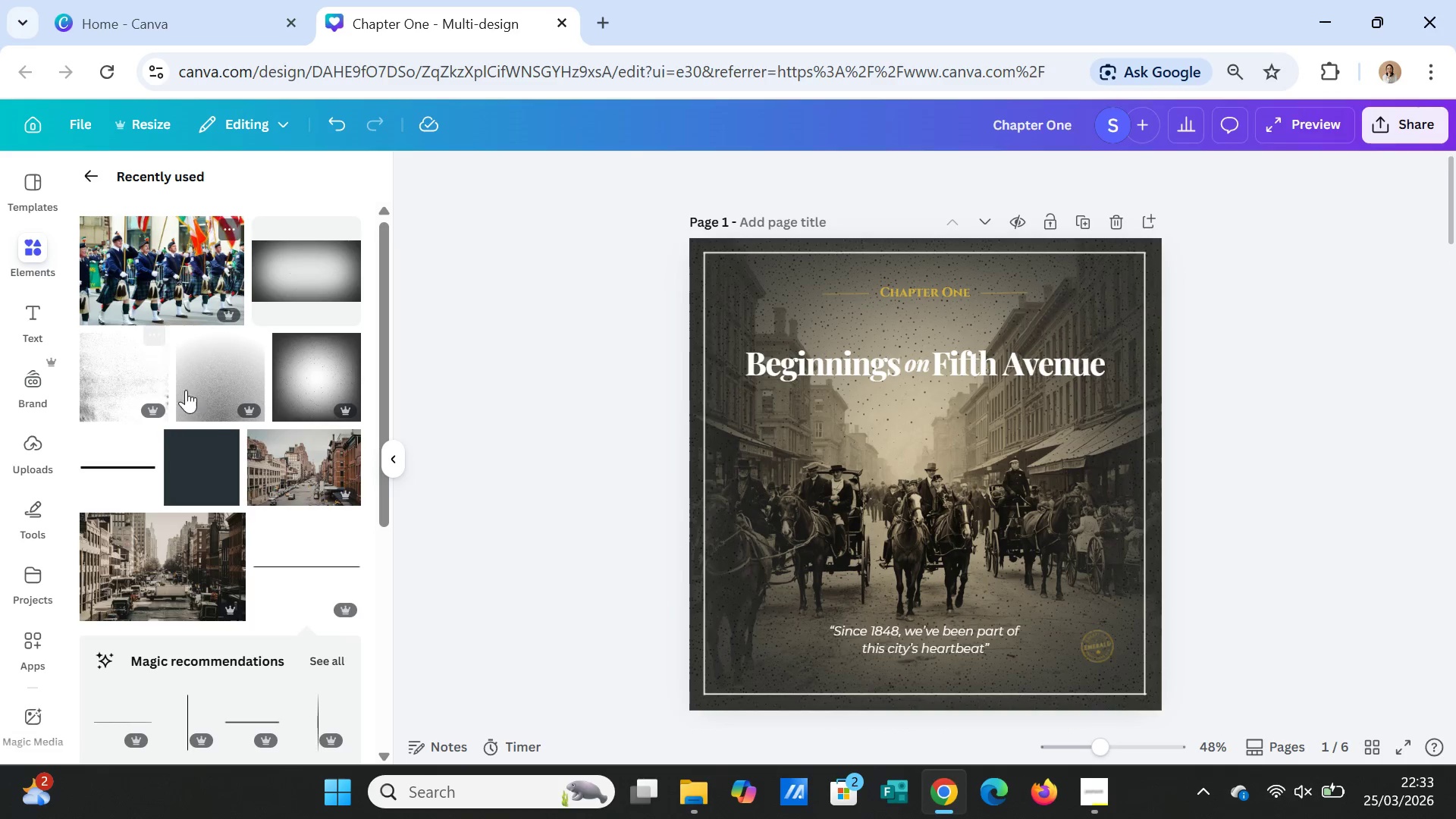 
scroll: coordinate [228, 451], scroll_direction: down, amount: 2.0
 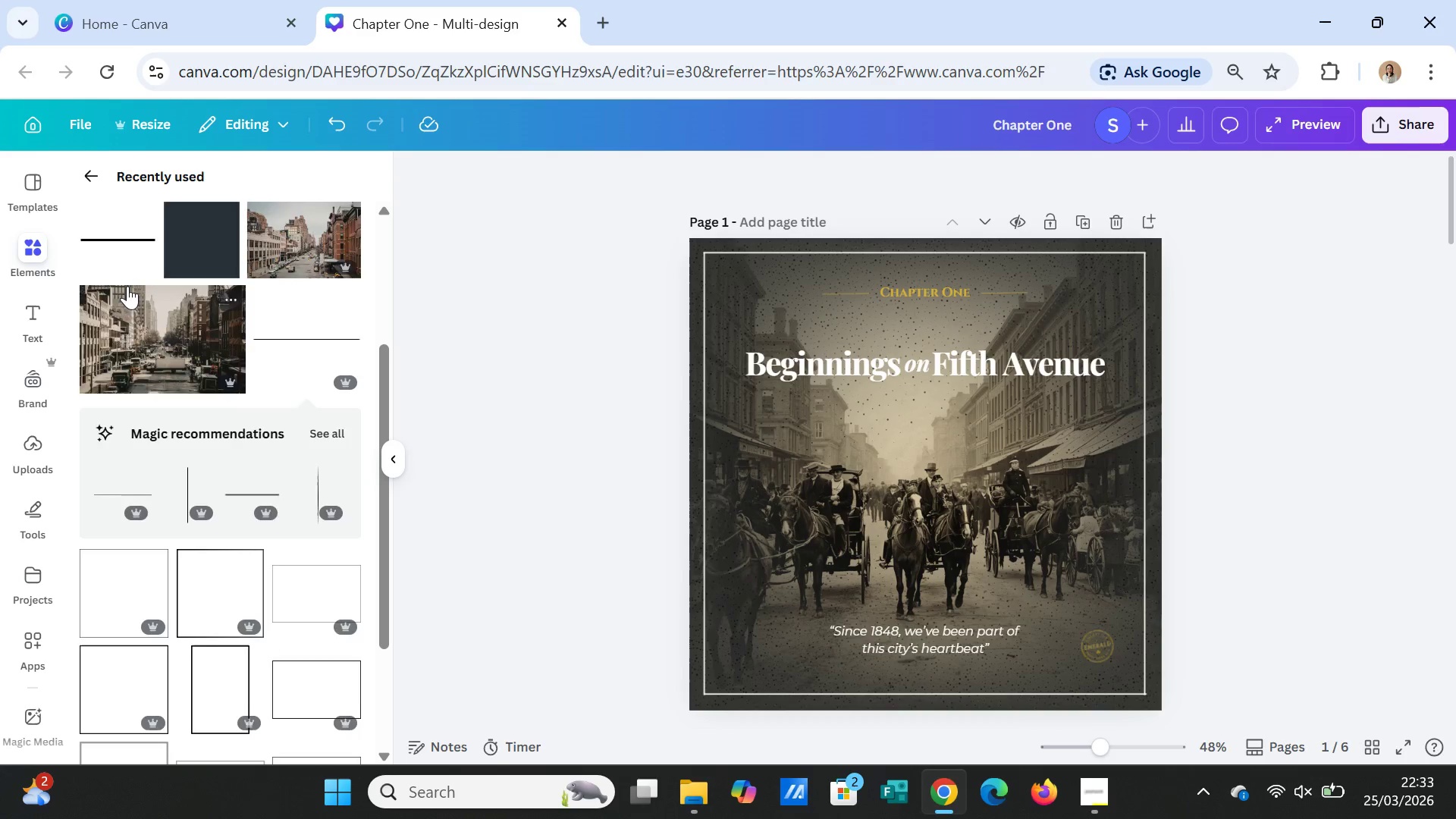 
scroll: coordinate [178, 363], scroll_direction: up, amount: 3.0
 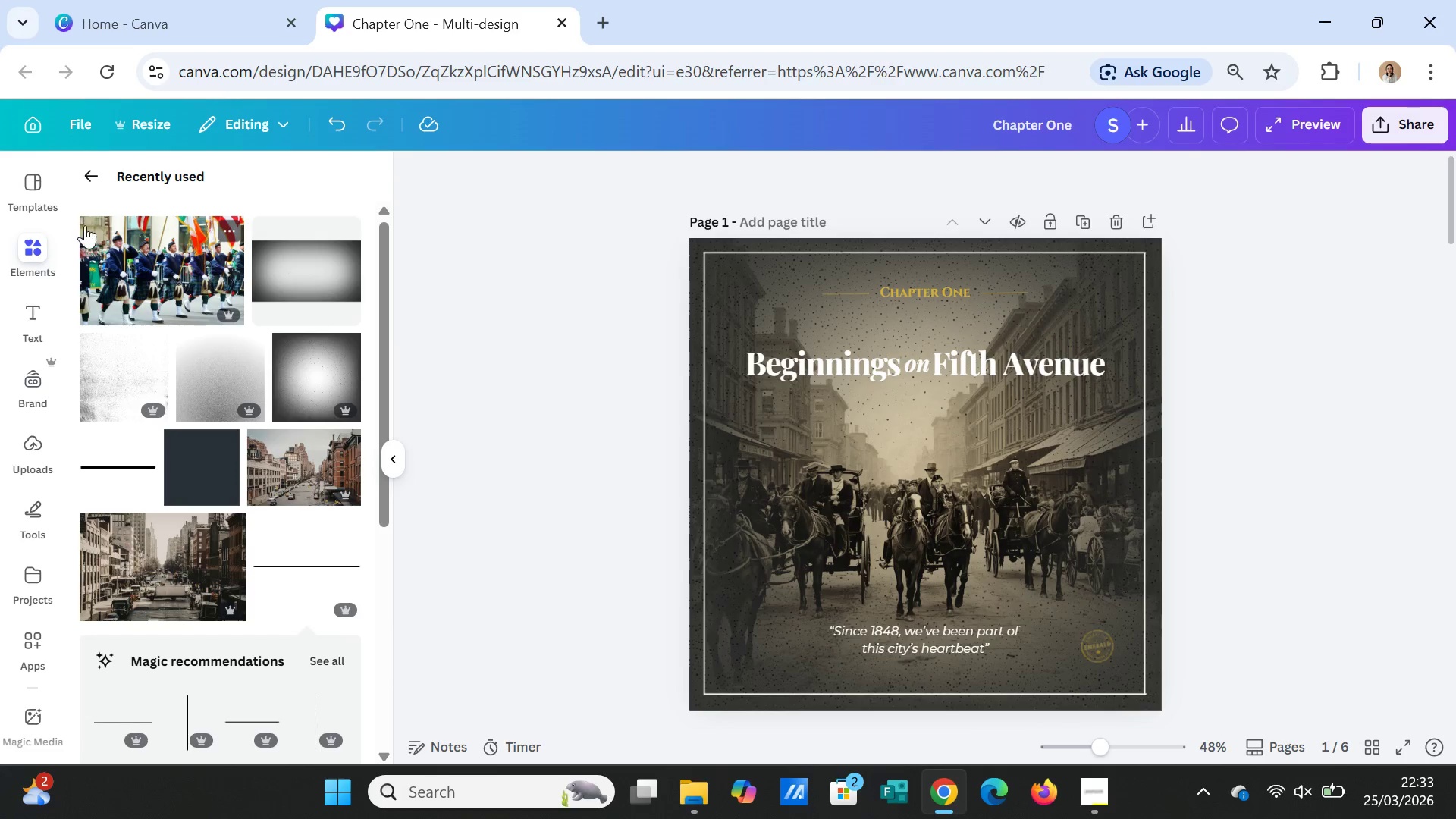 
left_click([99, 168])
 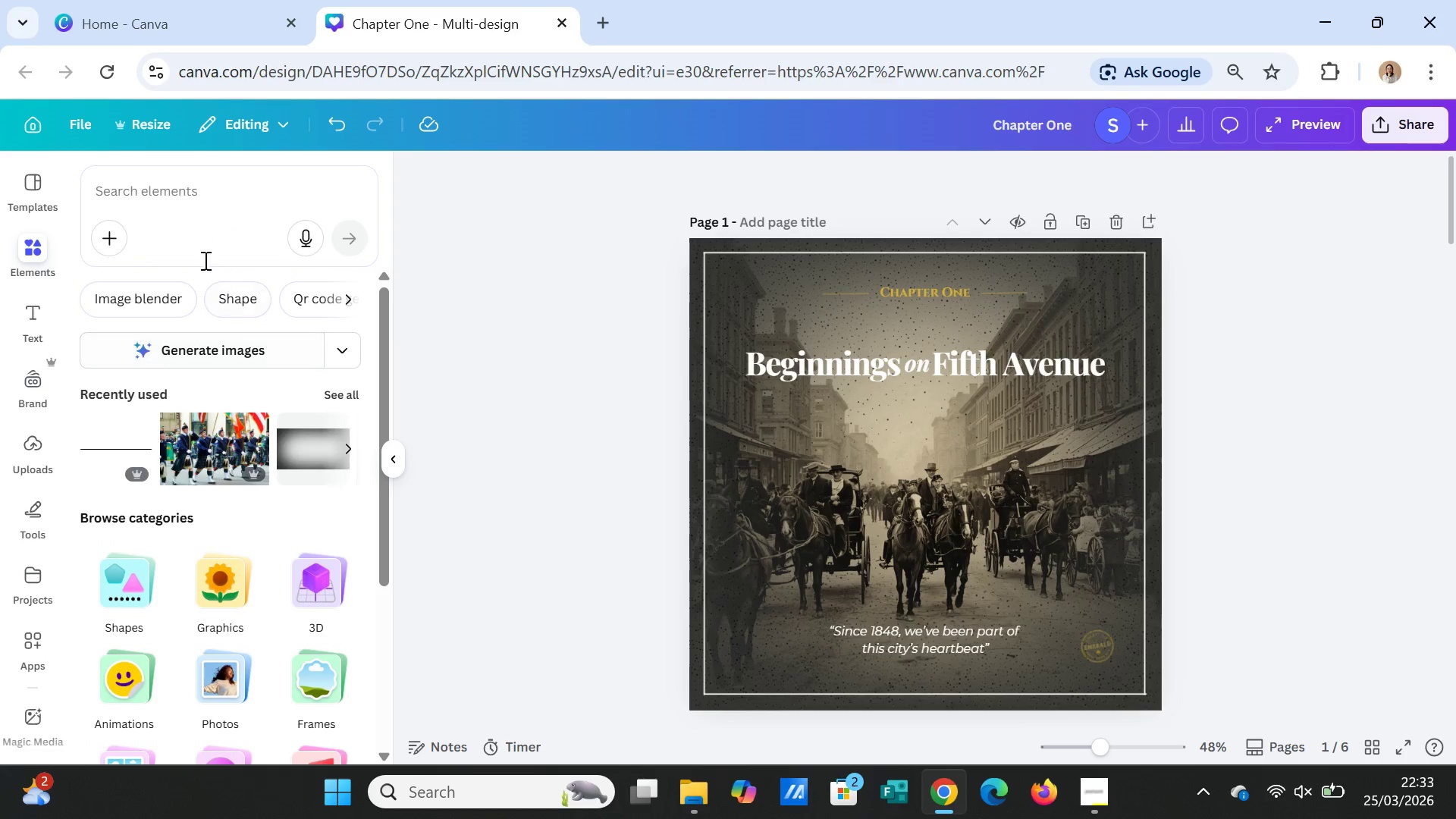 
left_click([193, 200])
 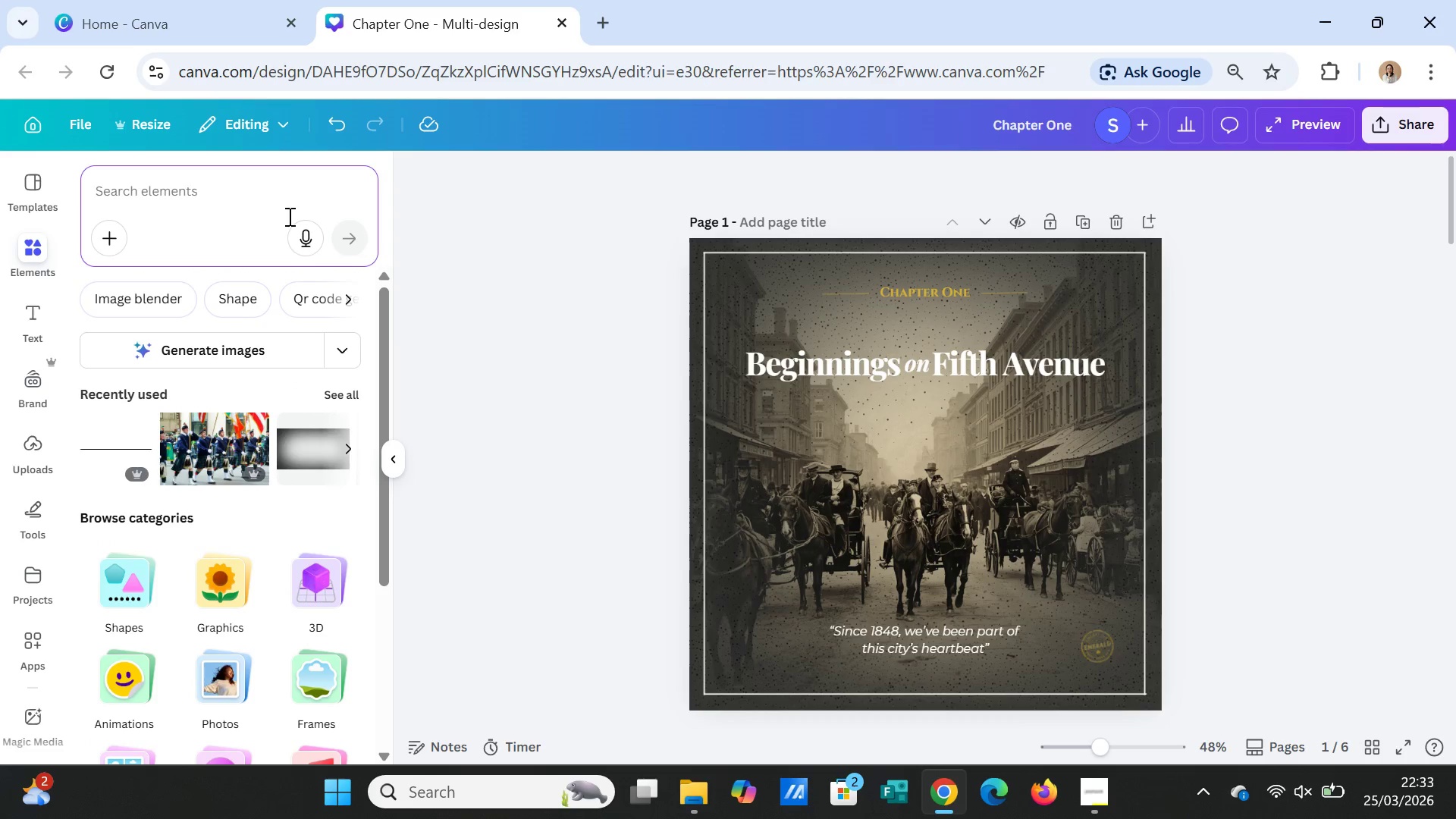 
left_click([1009, 524])
 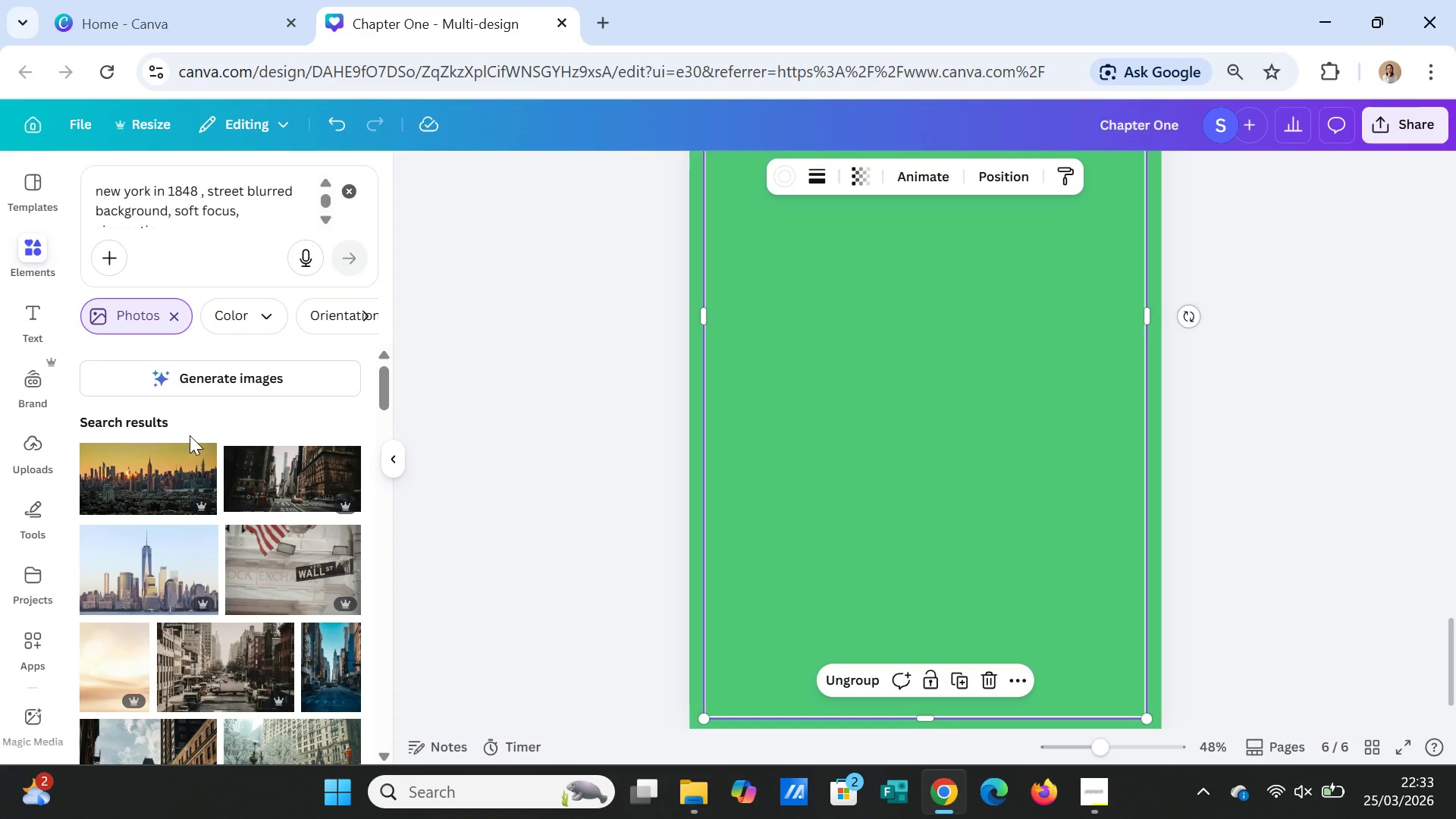 
scroll: coordinate [1177, 566], scroll_direction: down, amount: 26.0
 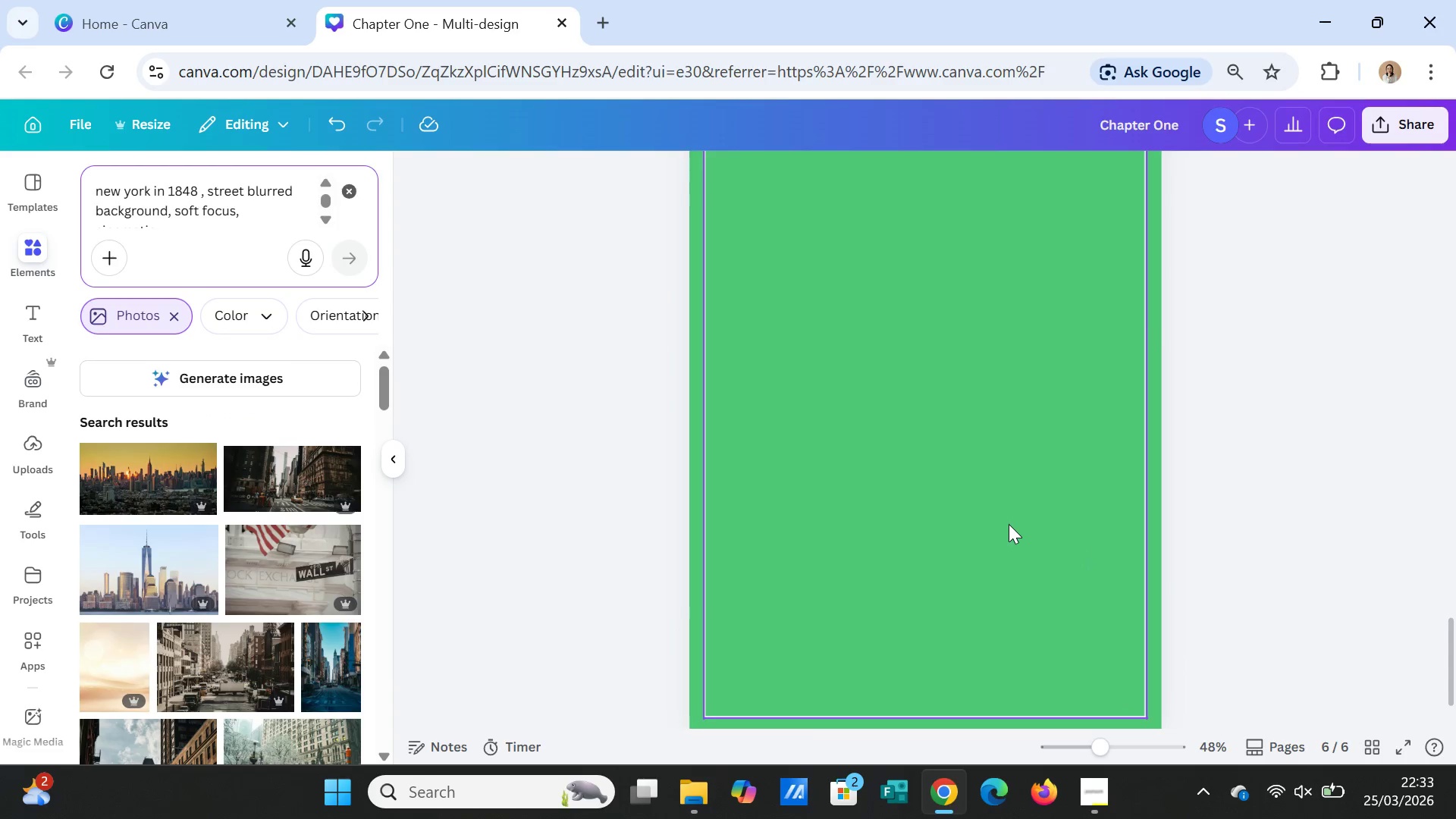 
left_click([184, 374])
 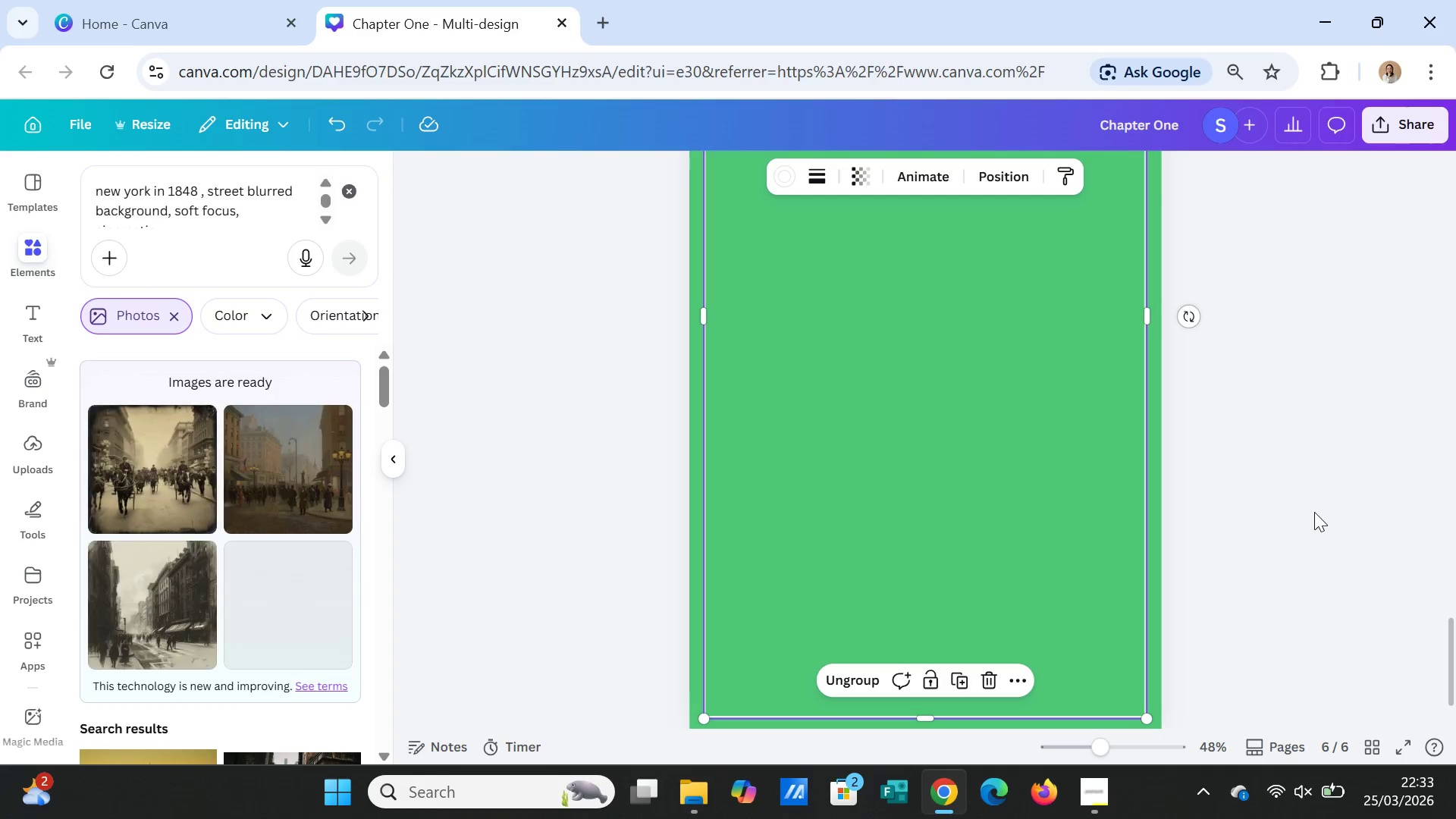 
wait(21.12)
 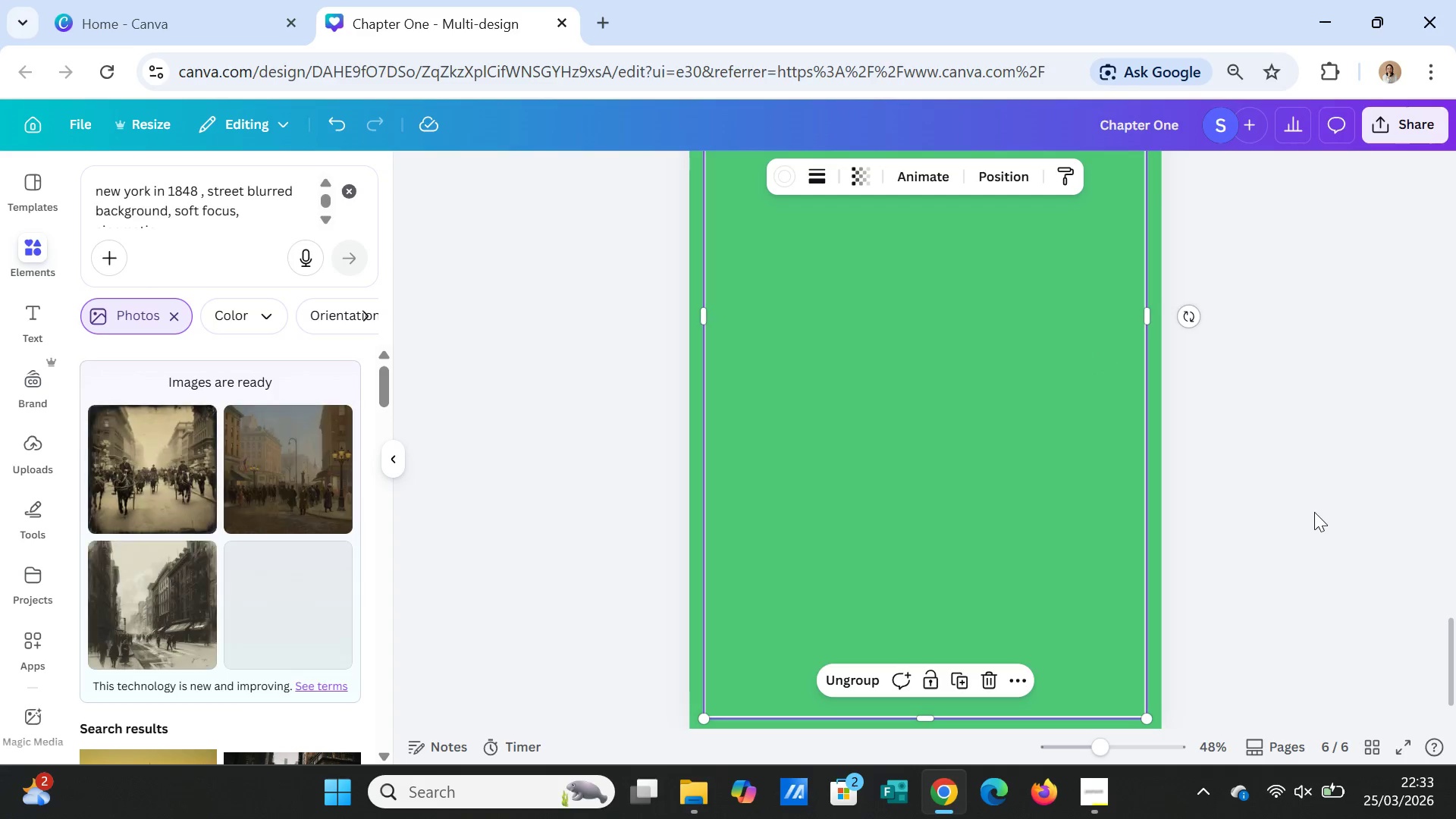 
left_click([158, 485])
 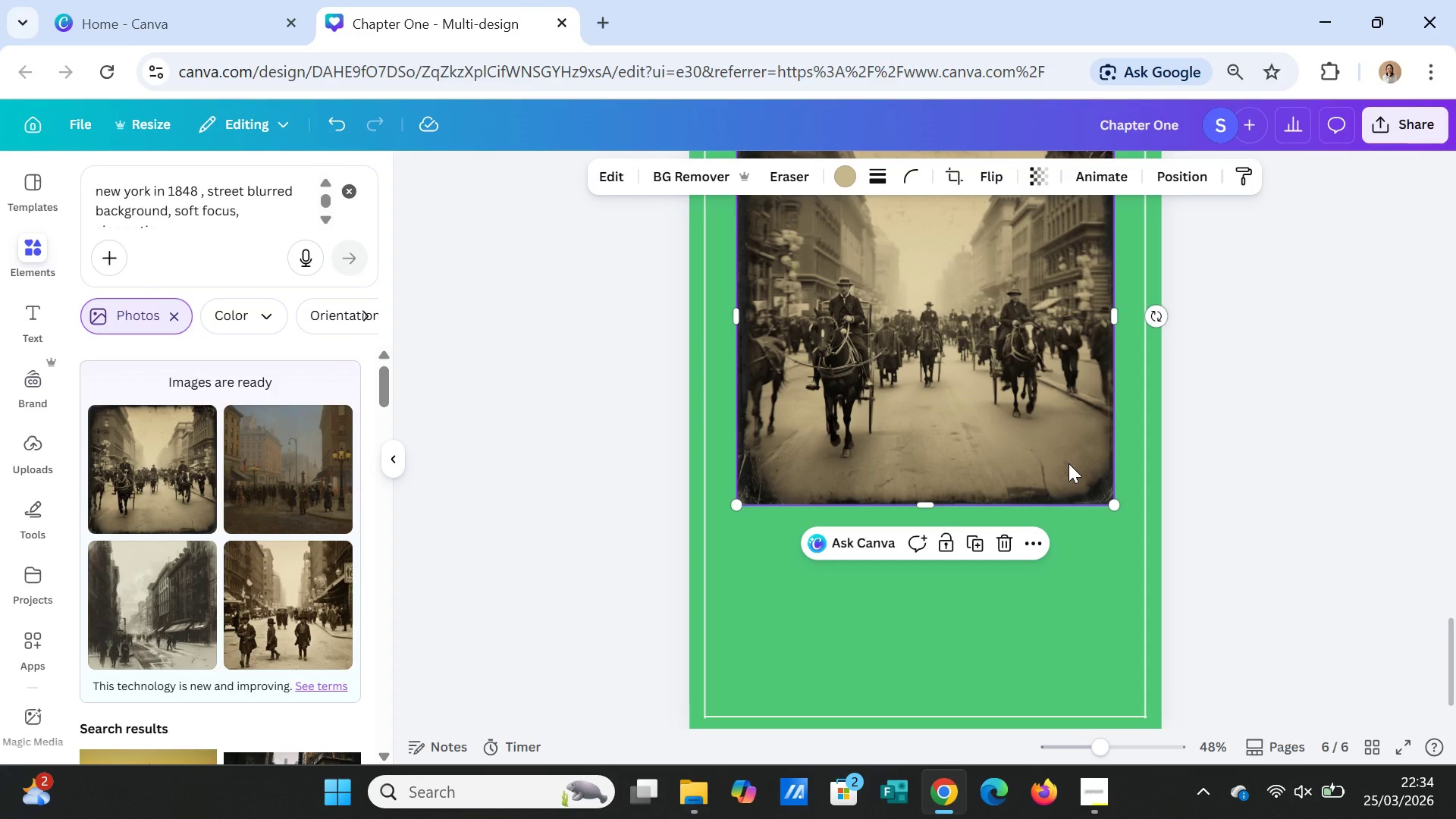 
scroll: coordinate [1068, 463], scroll_direction: up, amount: 1.0
 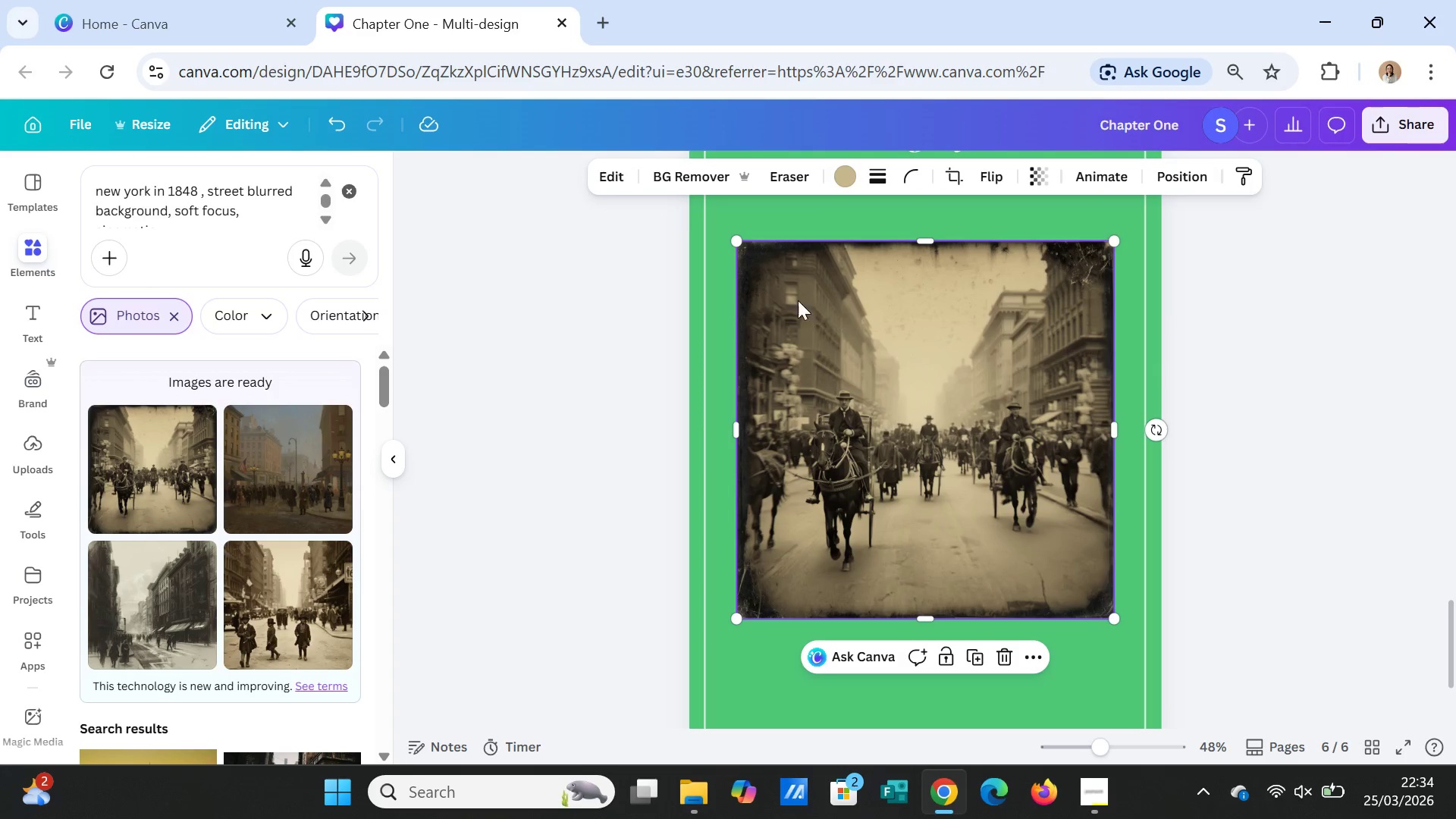 
left_click_drag(start_coordinate=[736, 244], to_coordinate=[908, 414])
 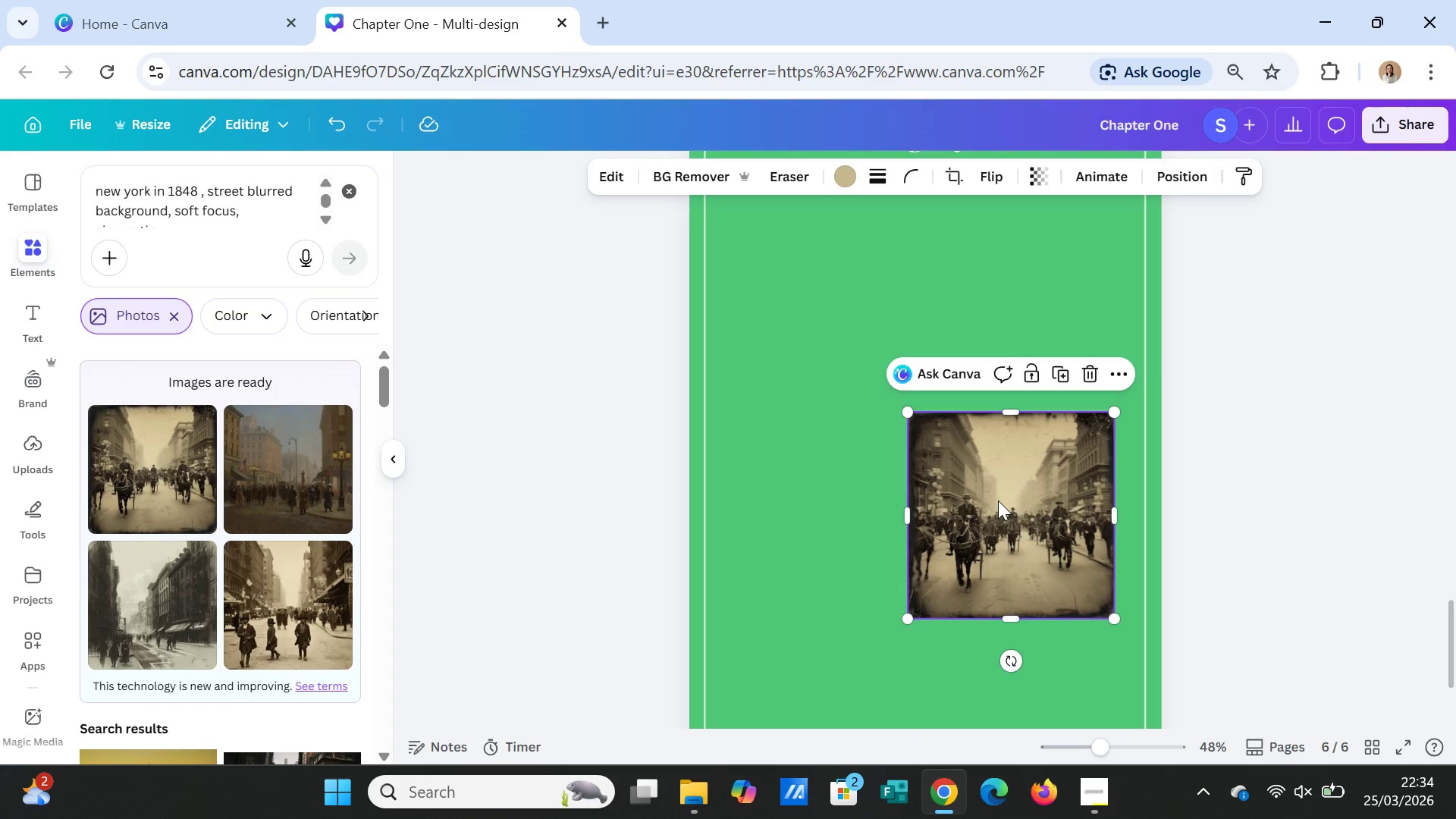 
scroll: coordinate [998, 500], scroll_direction: up, amount: 1.0
 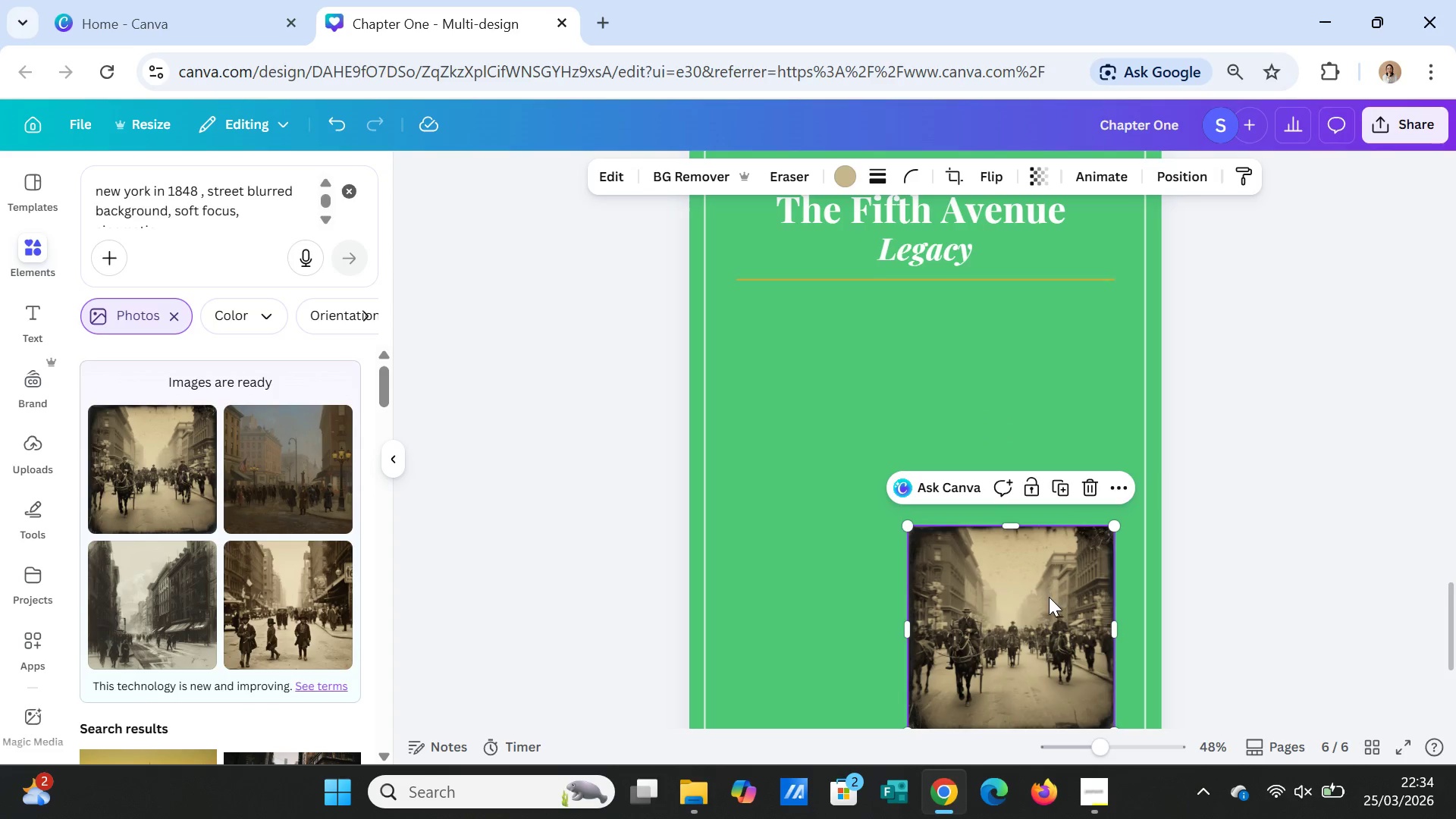 
left_click_drag(start_coordinate=[1049, 597], to_coordinate=[965, 366])
 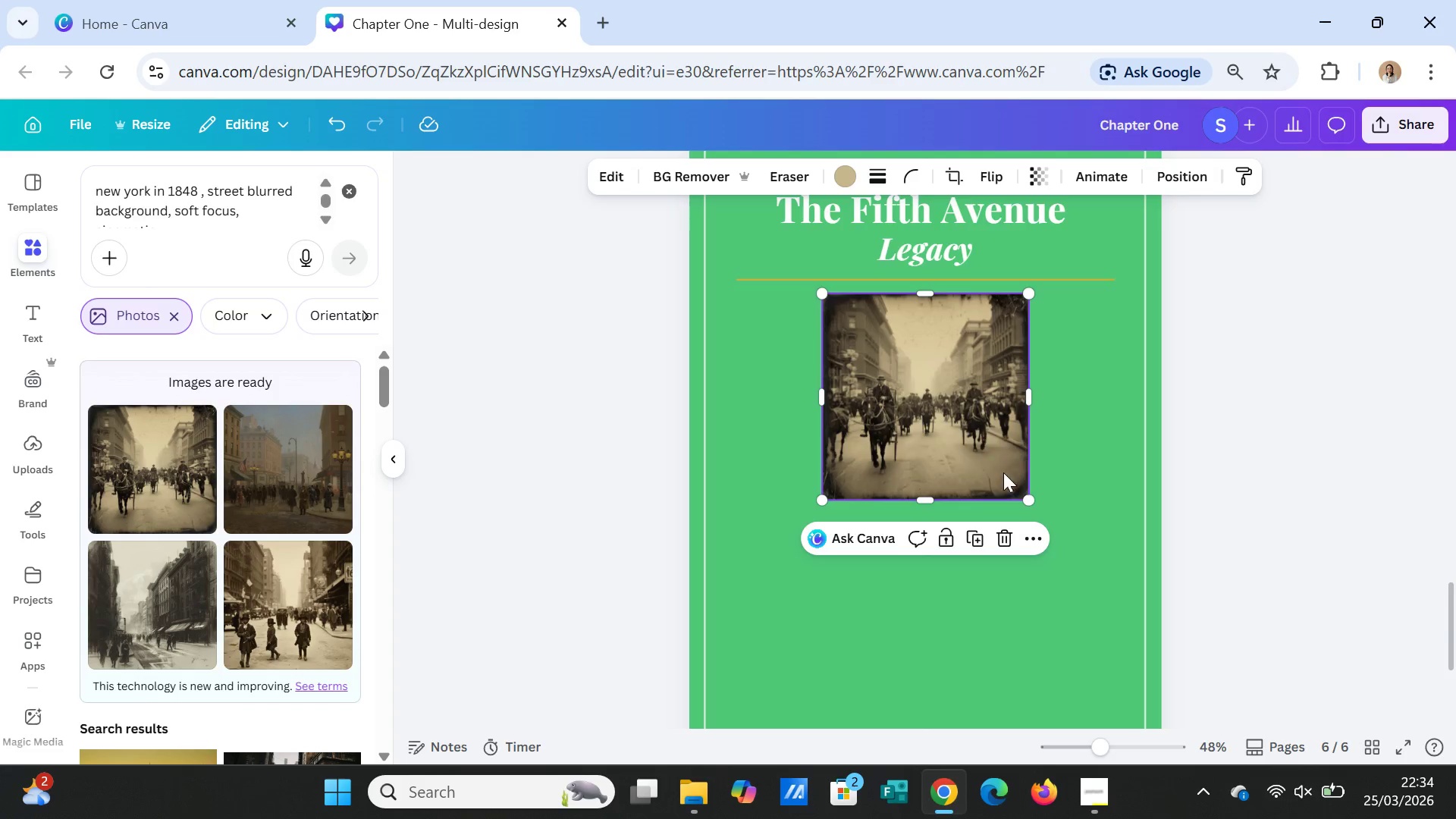 
scroll: coordinate [1003, 475], scroll_direction: down, amount: 1.0
 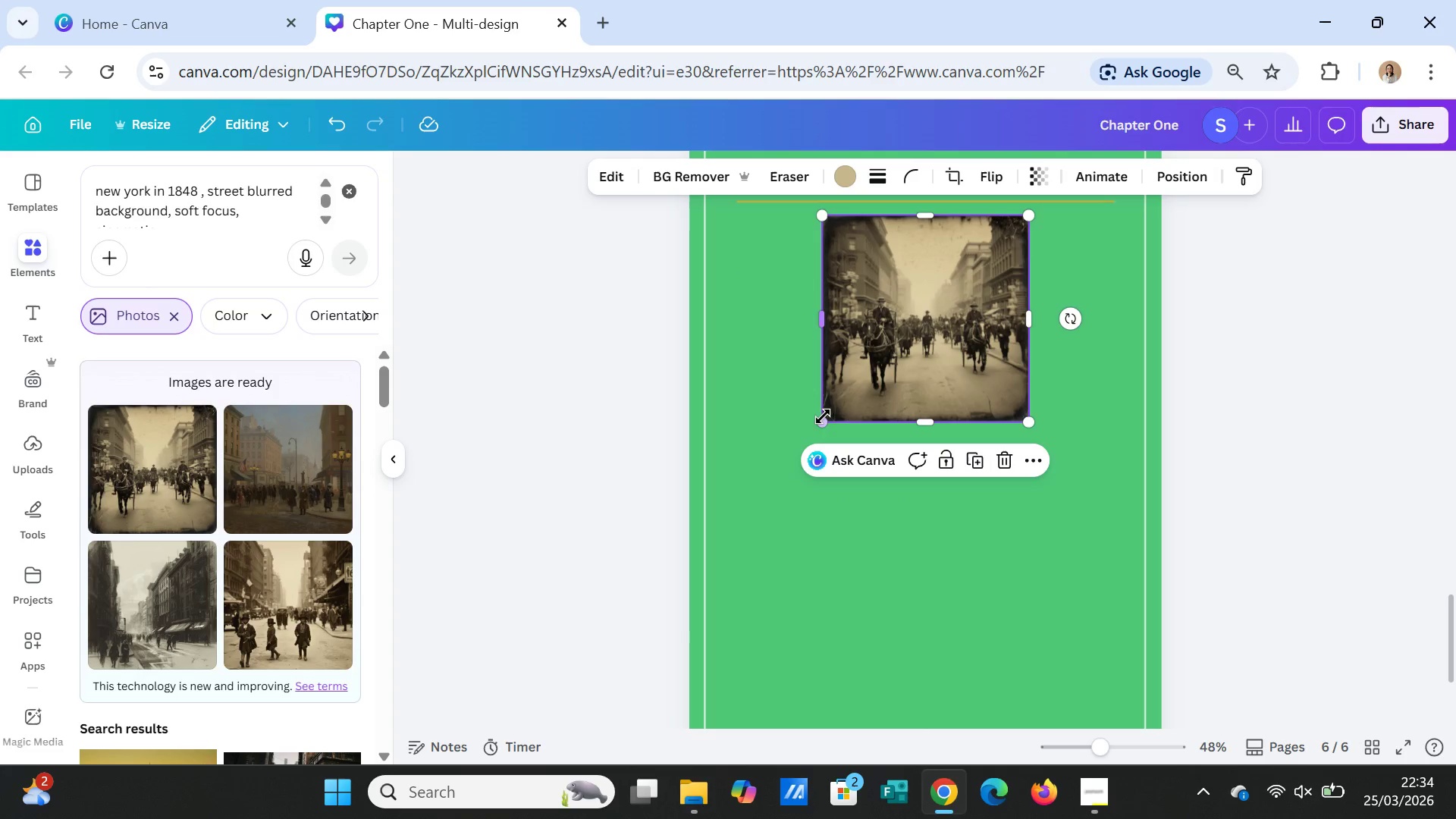 
left_click_drag(start_coordinate=[823, 416], to_coordinate=[862, 372])
 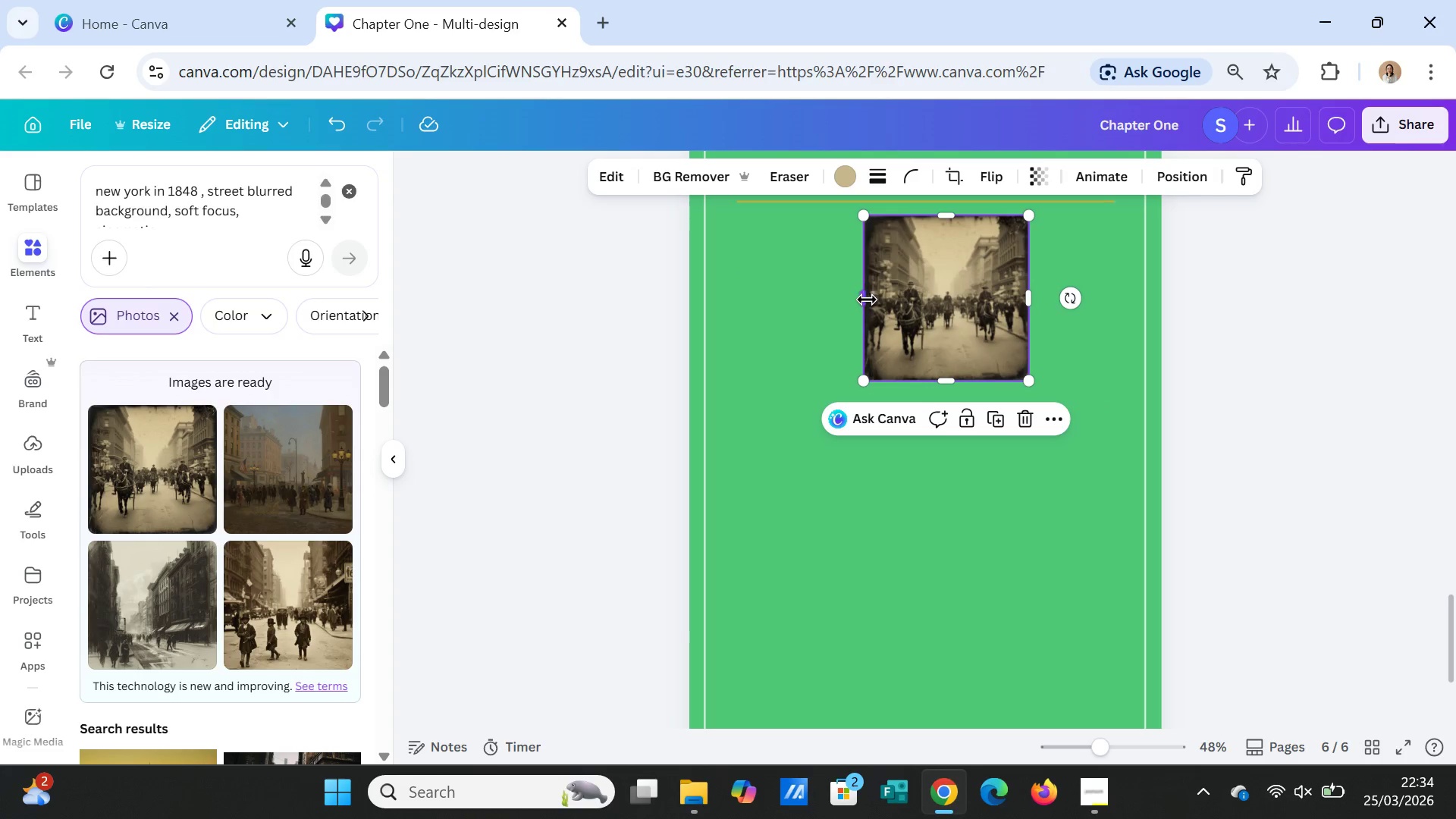 
left_click_drag(start_coordinate=[868, 300], to_coordinate=[708, 303])
 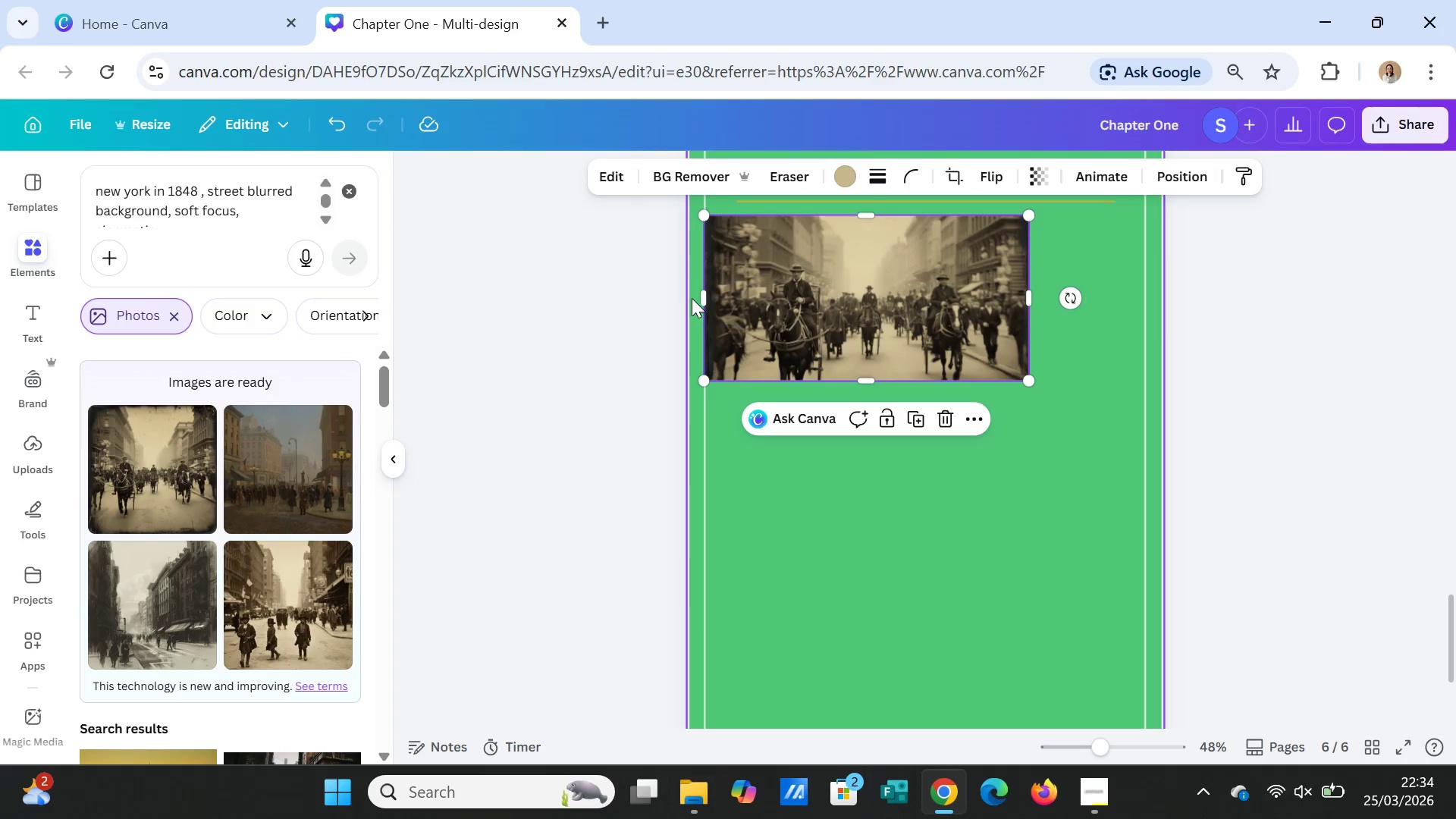 
left_click_drag(start_coordinate=[703, 298], to_coordinate=[686, 299])
 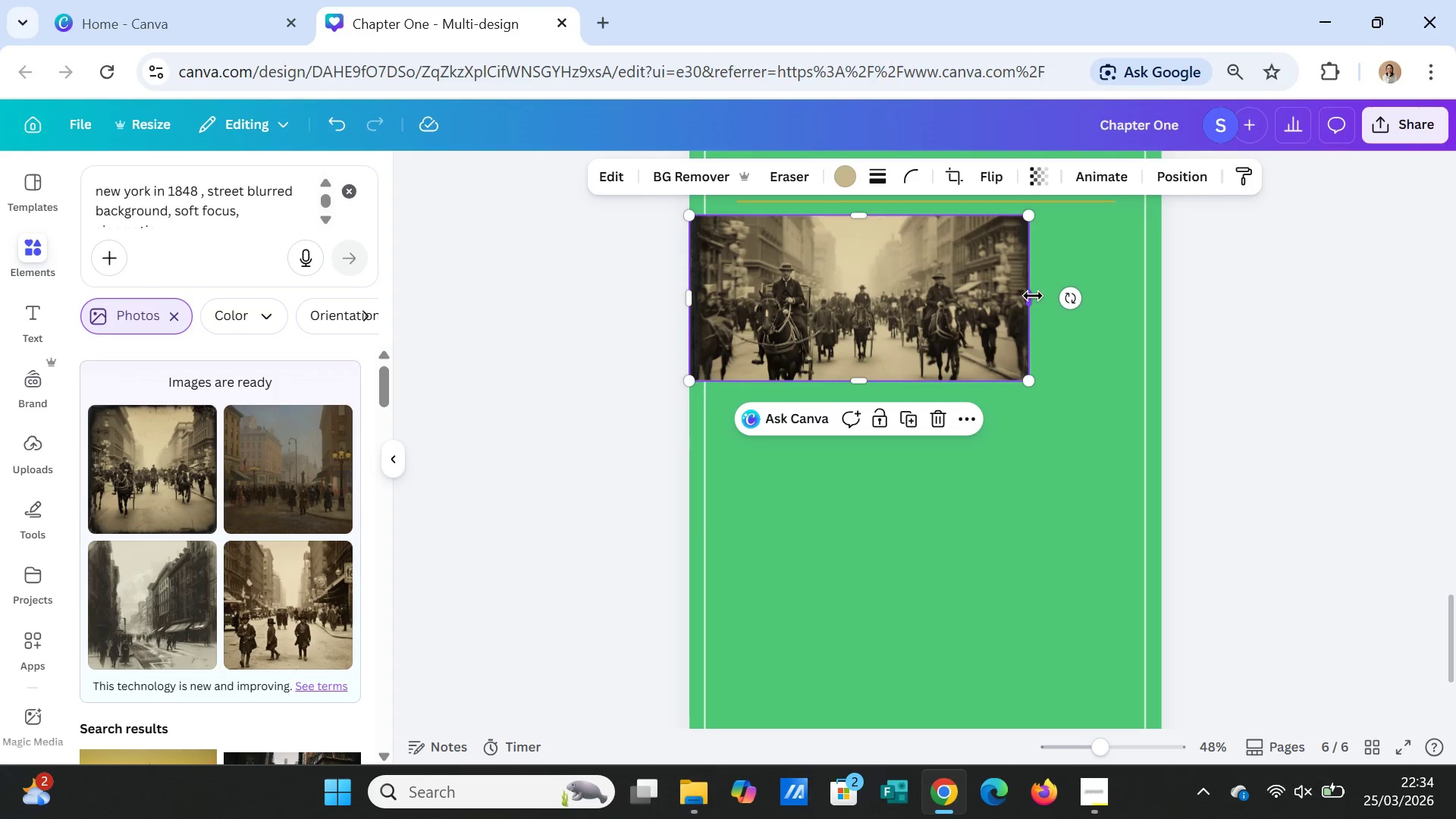 
left_click_drag(start_coordinate=[1033, 296], to_coordinate=[1164, 300])
 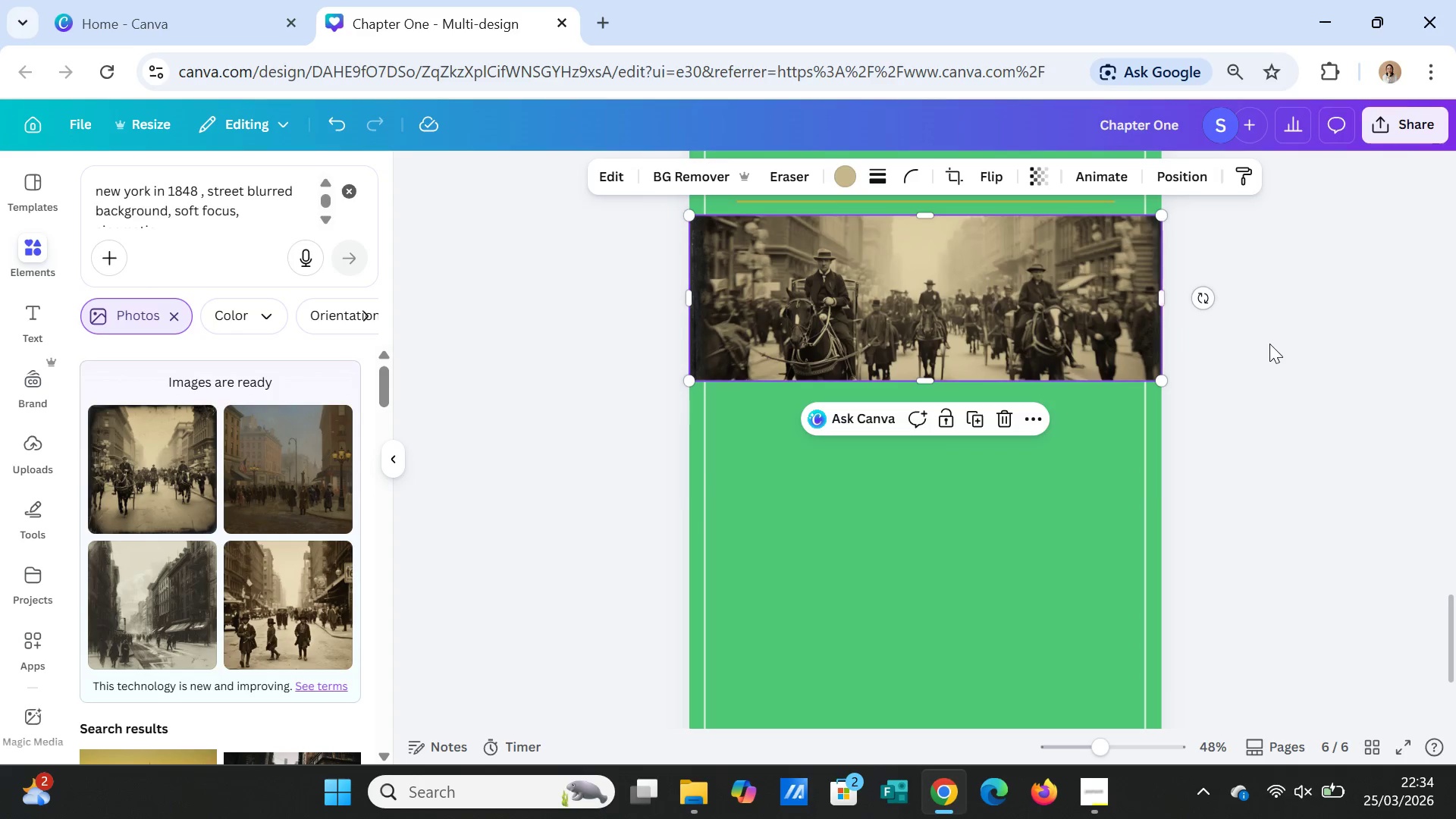 
scroll: coordinate [1269, 344], scroll_direction: up, amount: 1.0
 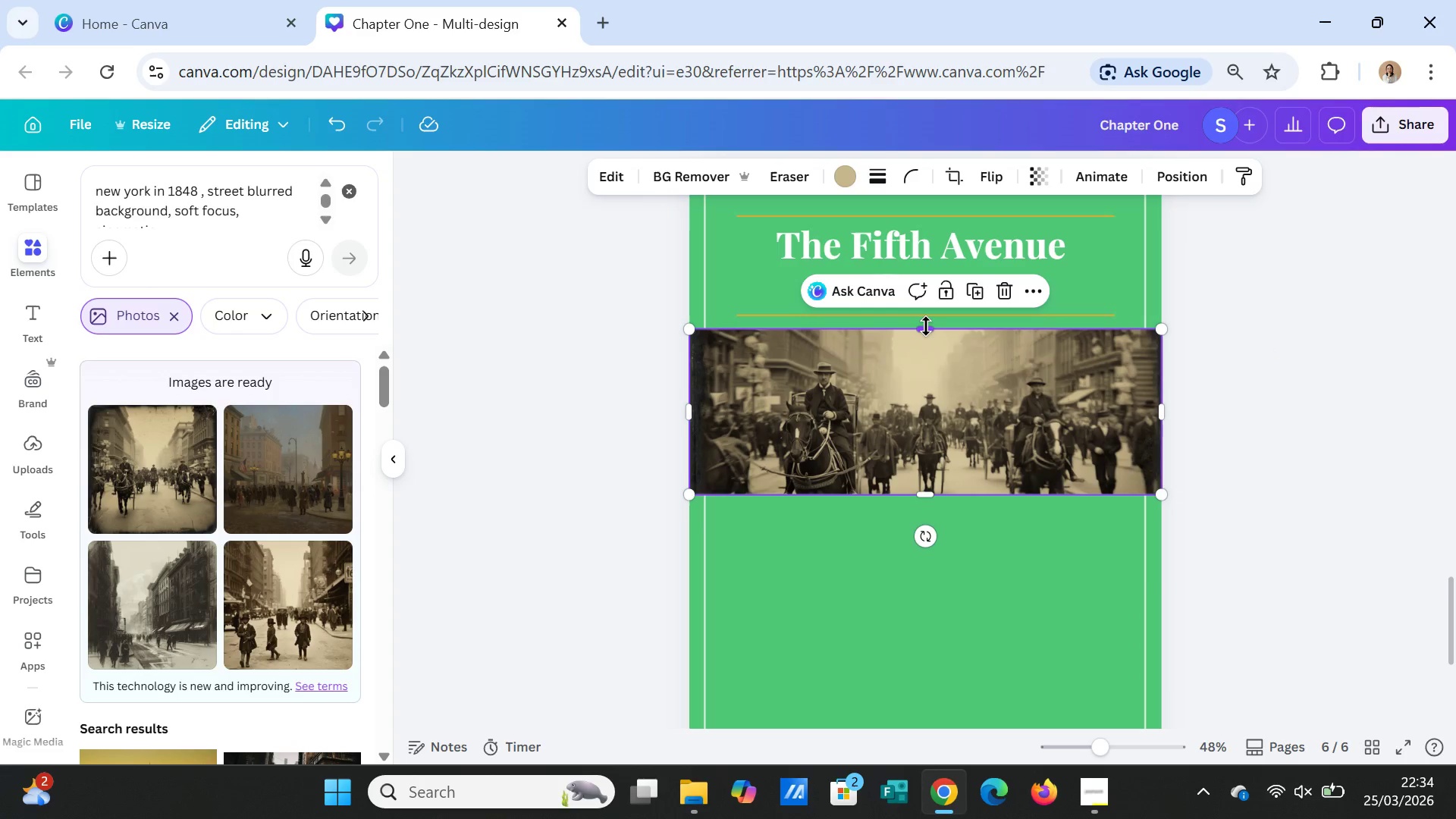 
left_click_drag(start_coordinate=[926, 326], to_coordinate=[926, 318])
 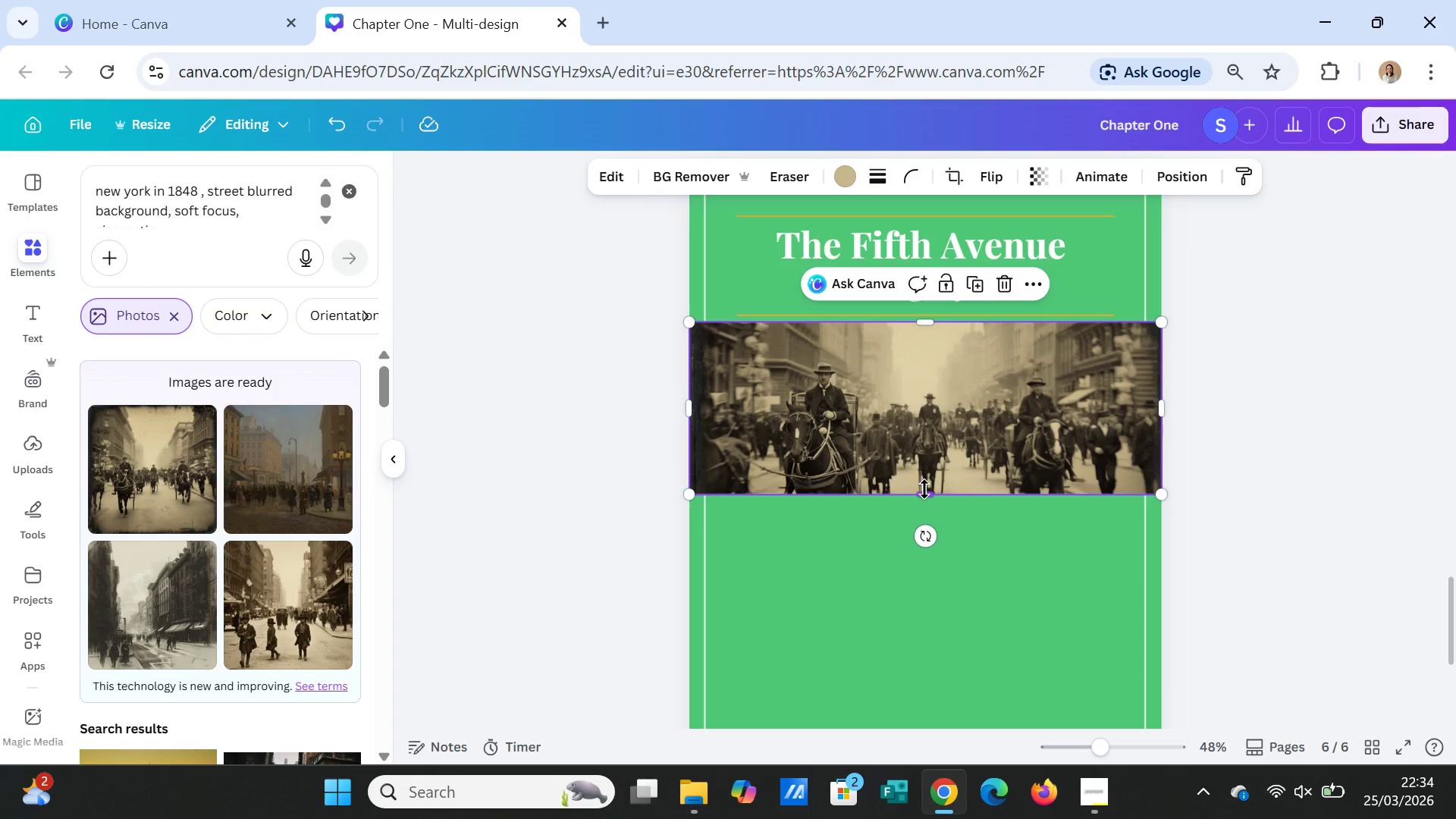 
left_click_drag(start_coordinate=[924, 489], to_coordinate=[929, 538])
 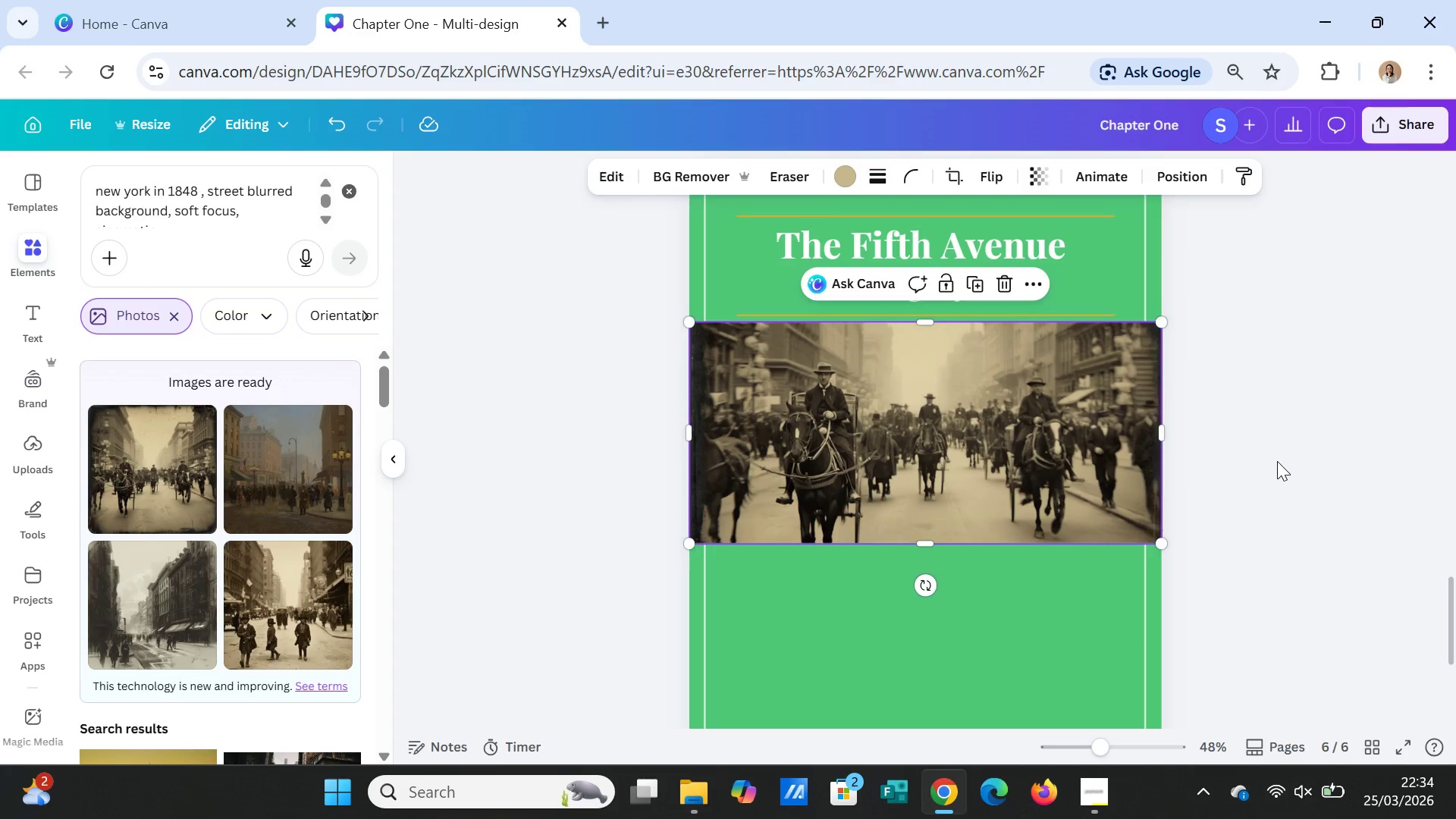 
left_click([1277, 461])
 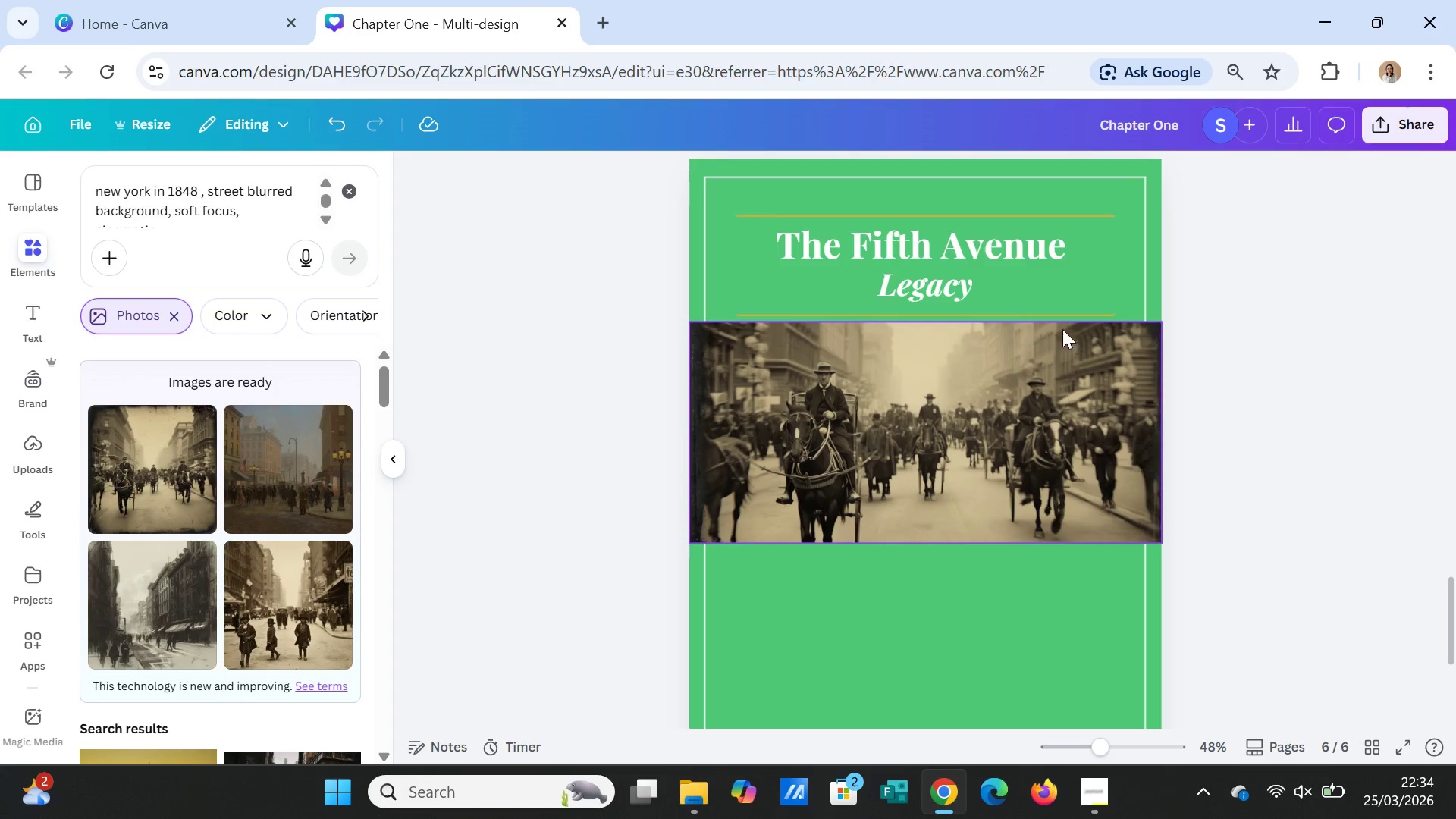 
left_click([1055, 313])
 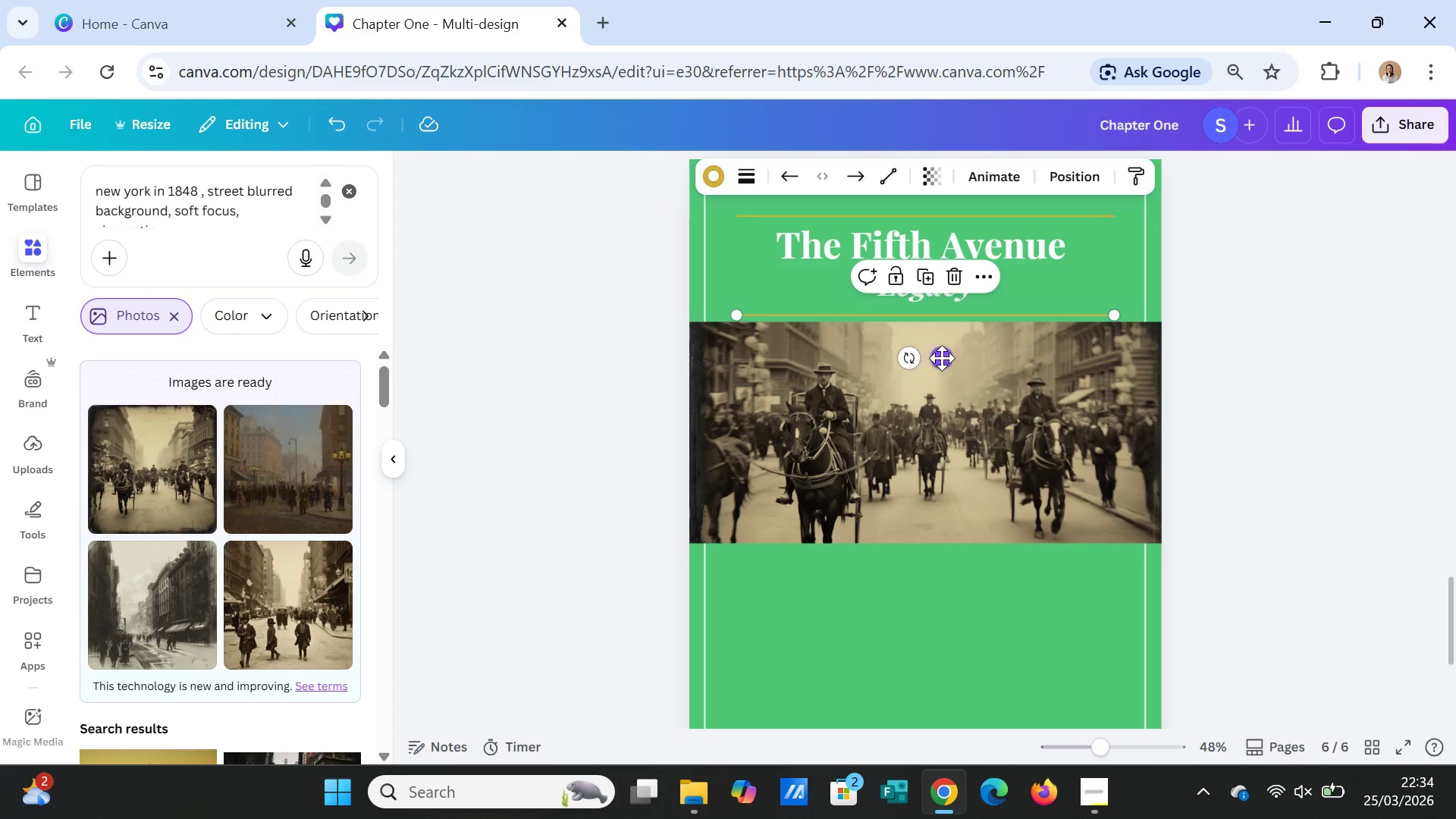 
left_click_drag(start_coordinate=[942, 358], to_coordinate=[942, 349])
 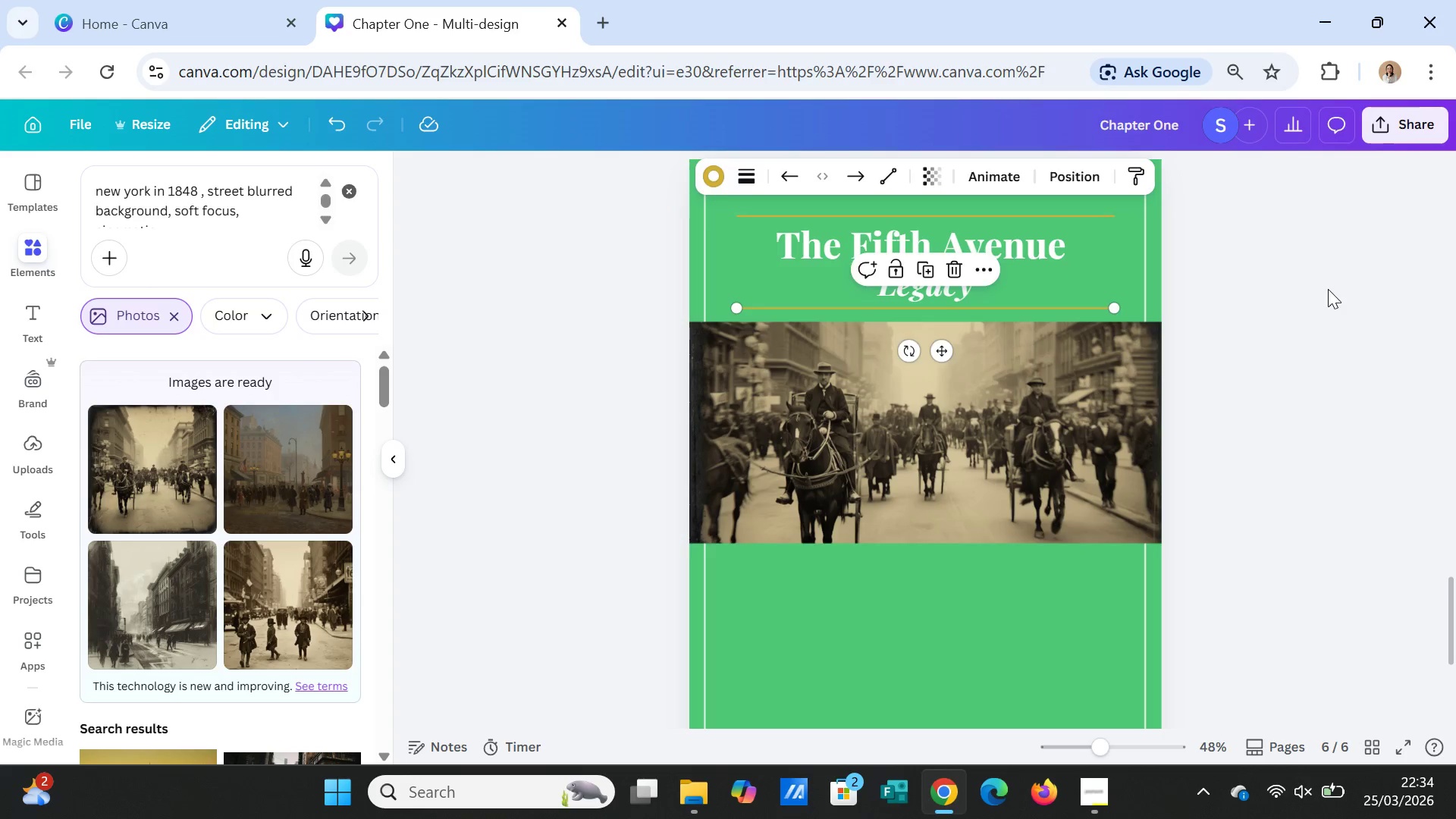 
left_click([1328, 289])
 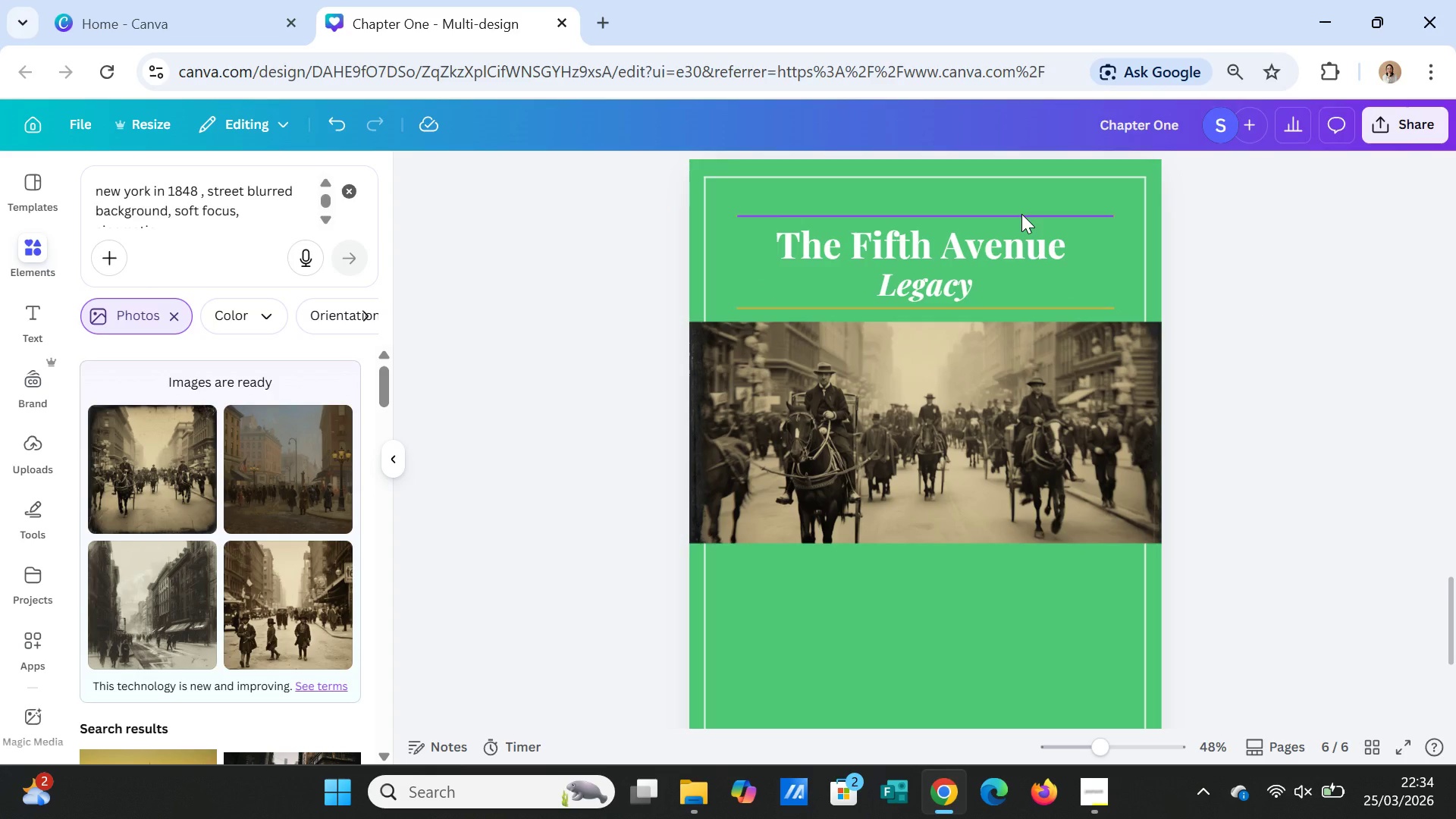 
left_click([1021, 214])
 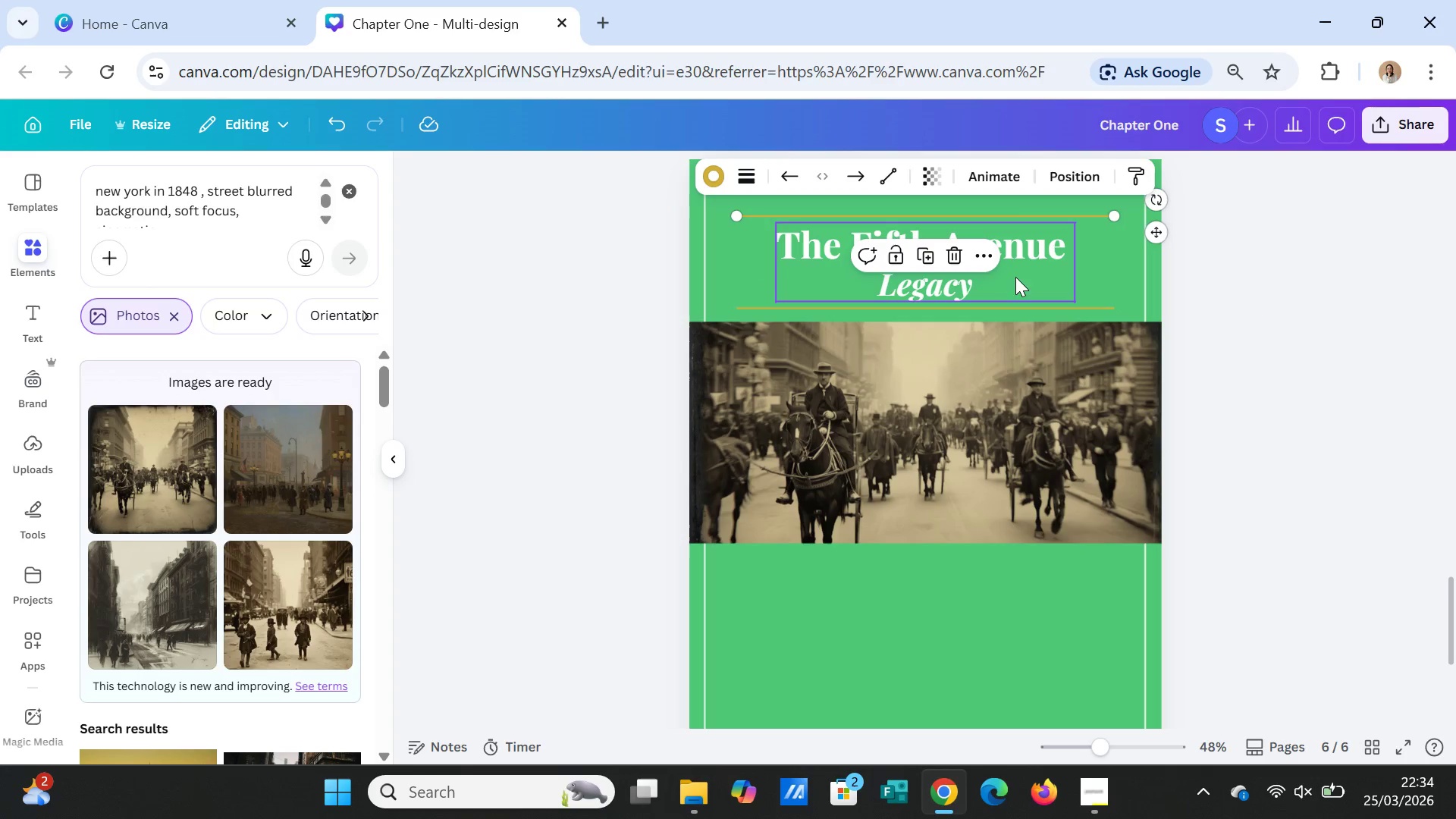 
left_click([1015, 264])
 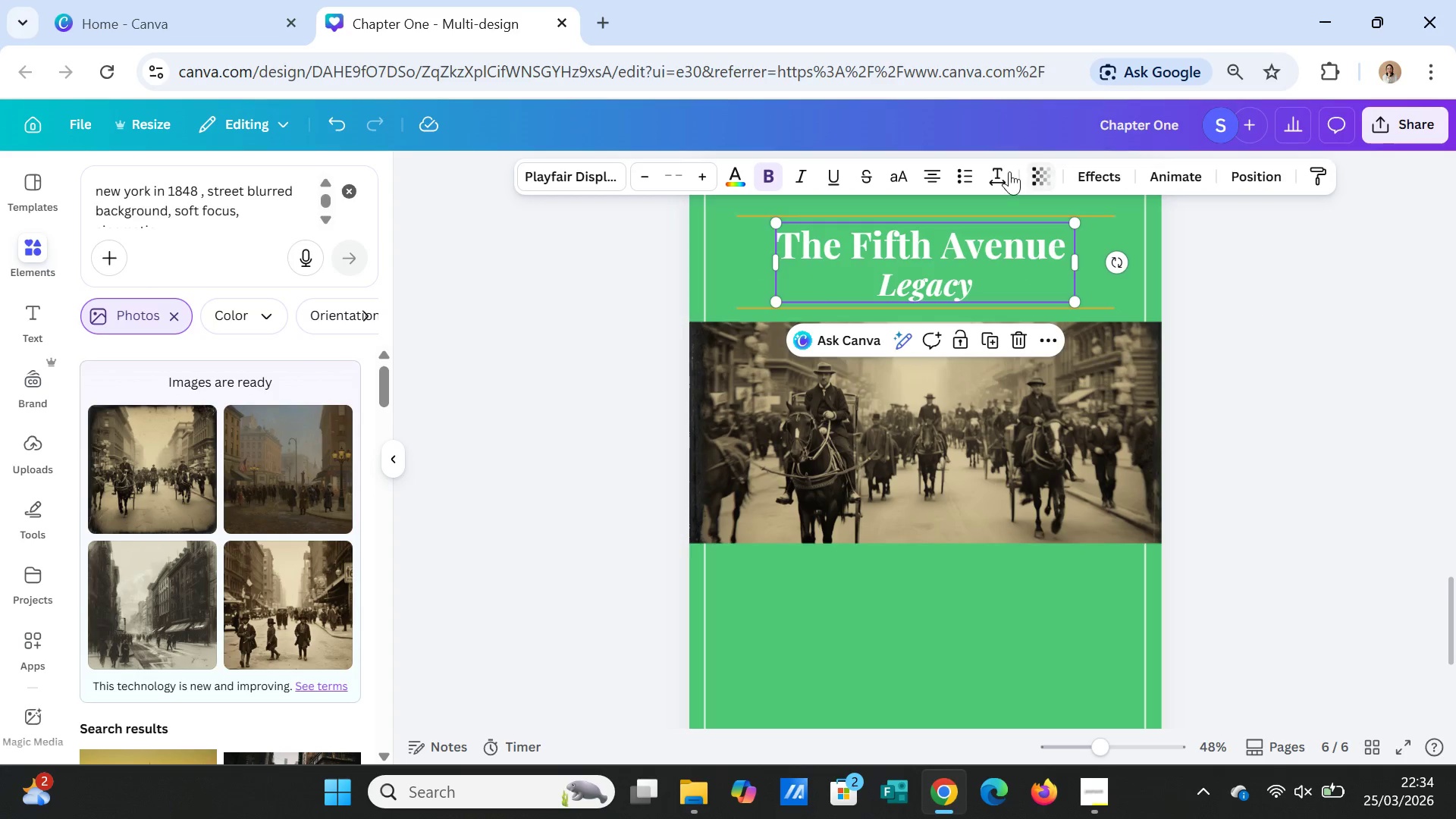 
left_click([1003, 170])
 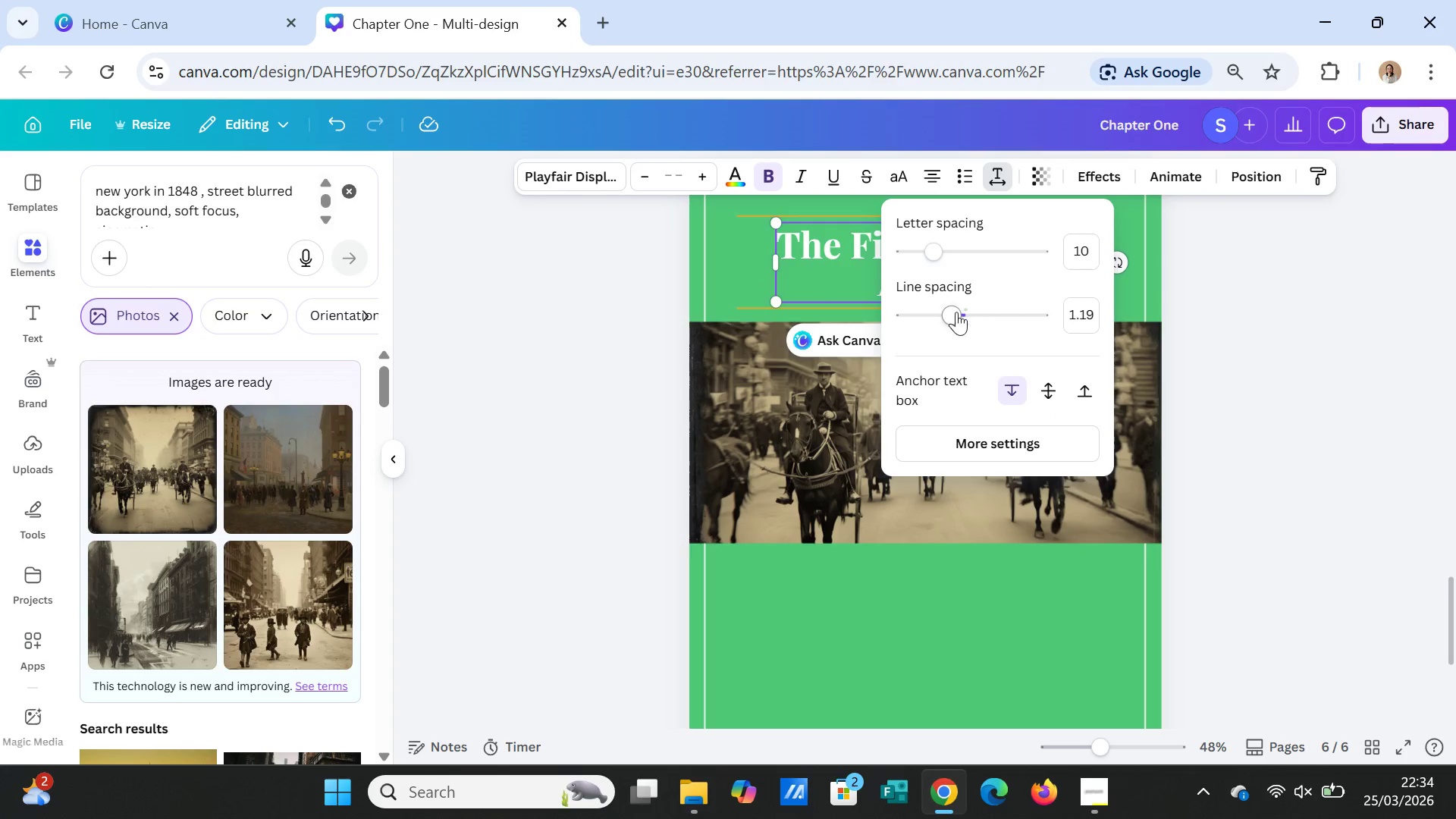 
left_click_drag(start_coordinate=[953, 309], to_coordinate=[944, 306])
 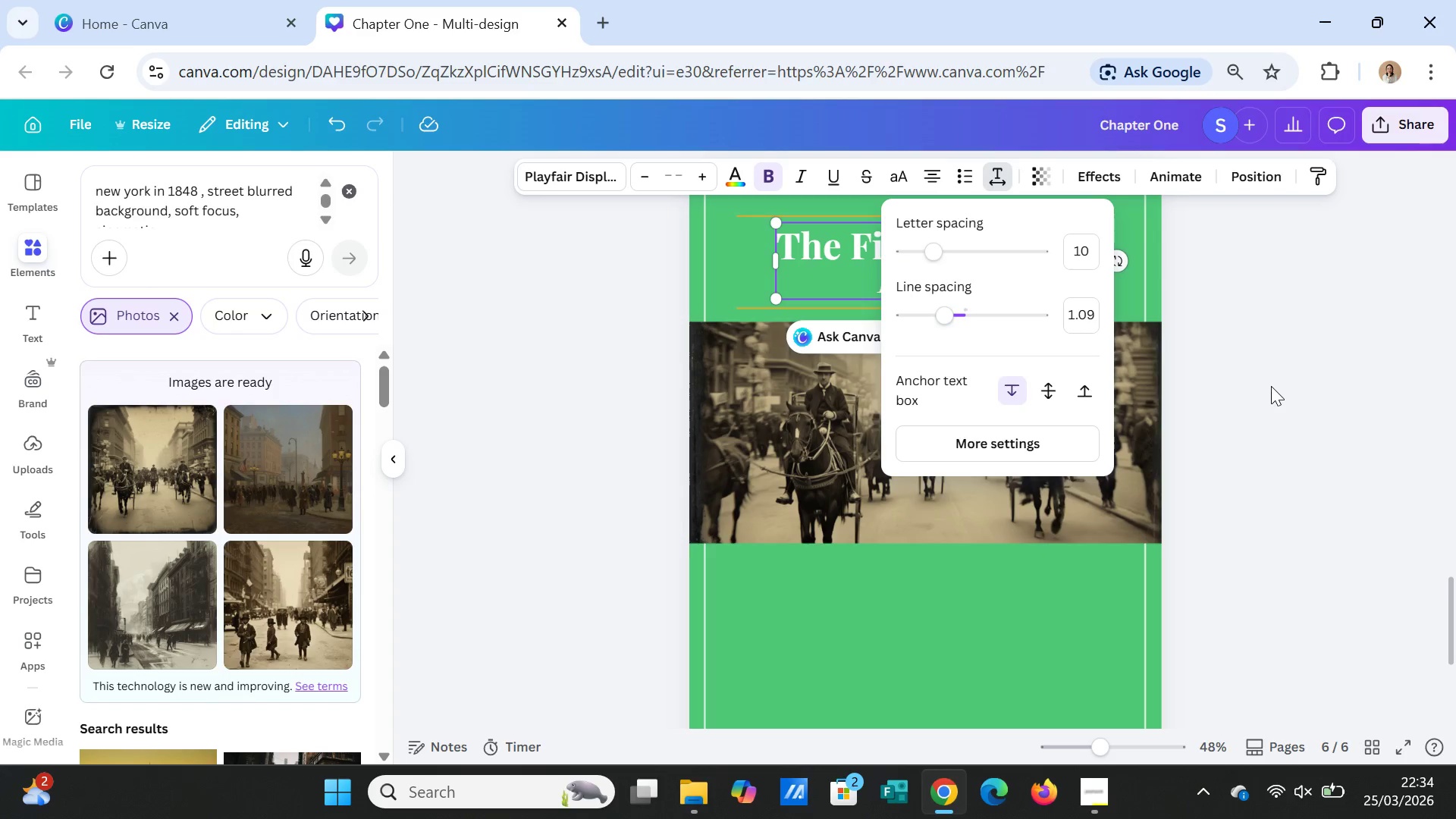 
left_click([1271, 386])
 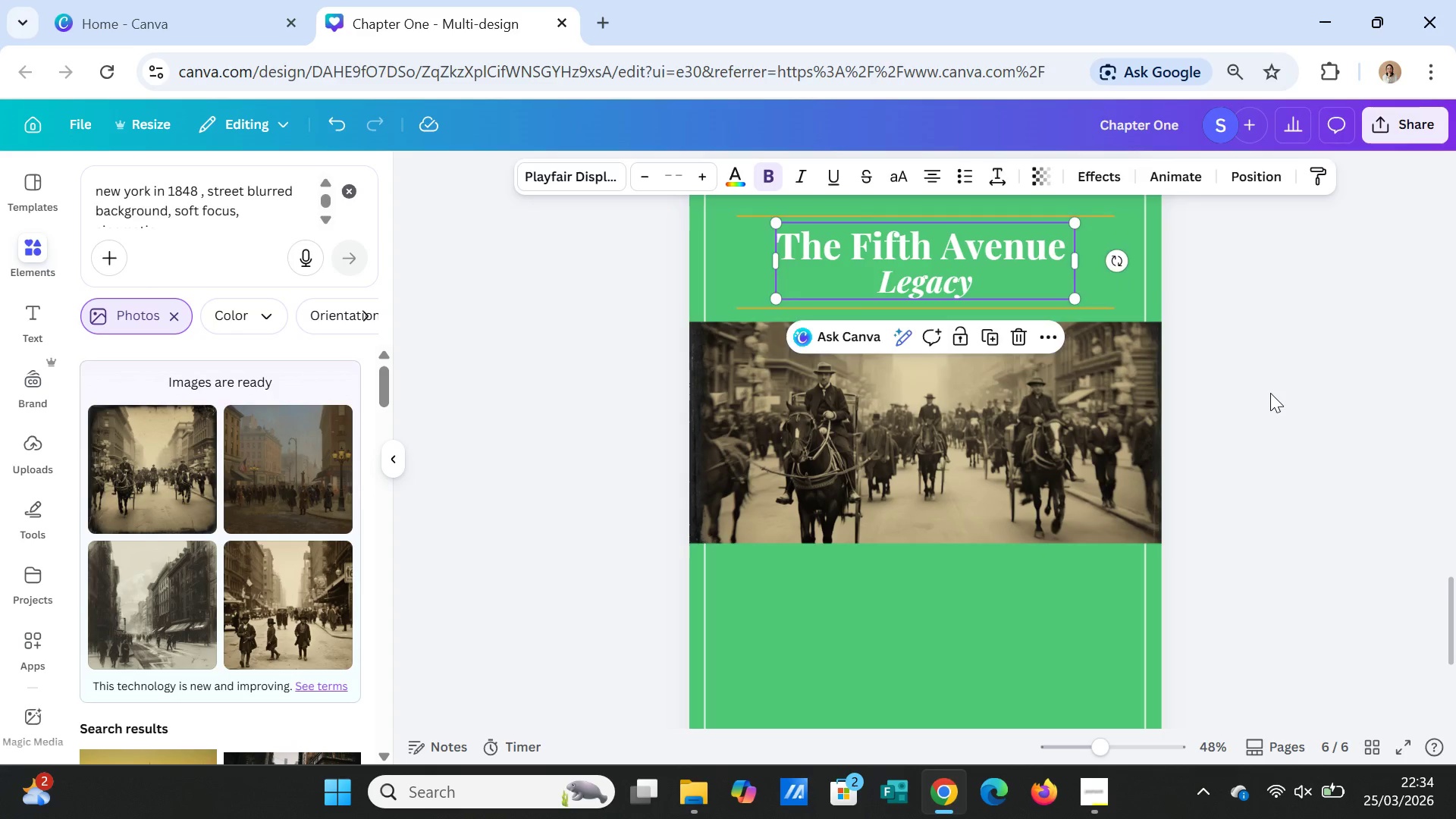 
left_click([1270, 393])
 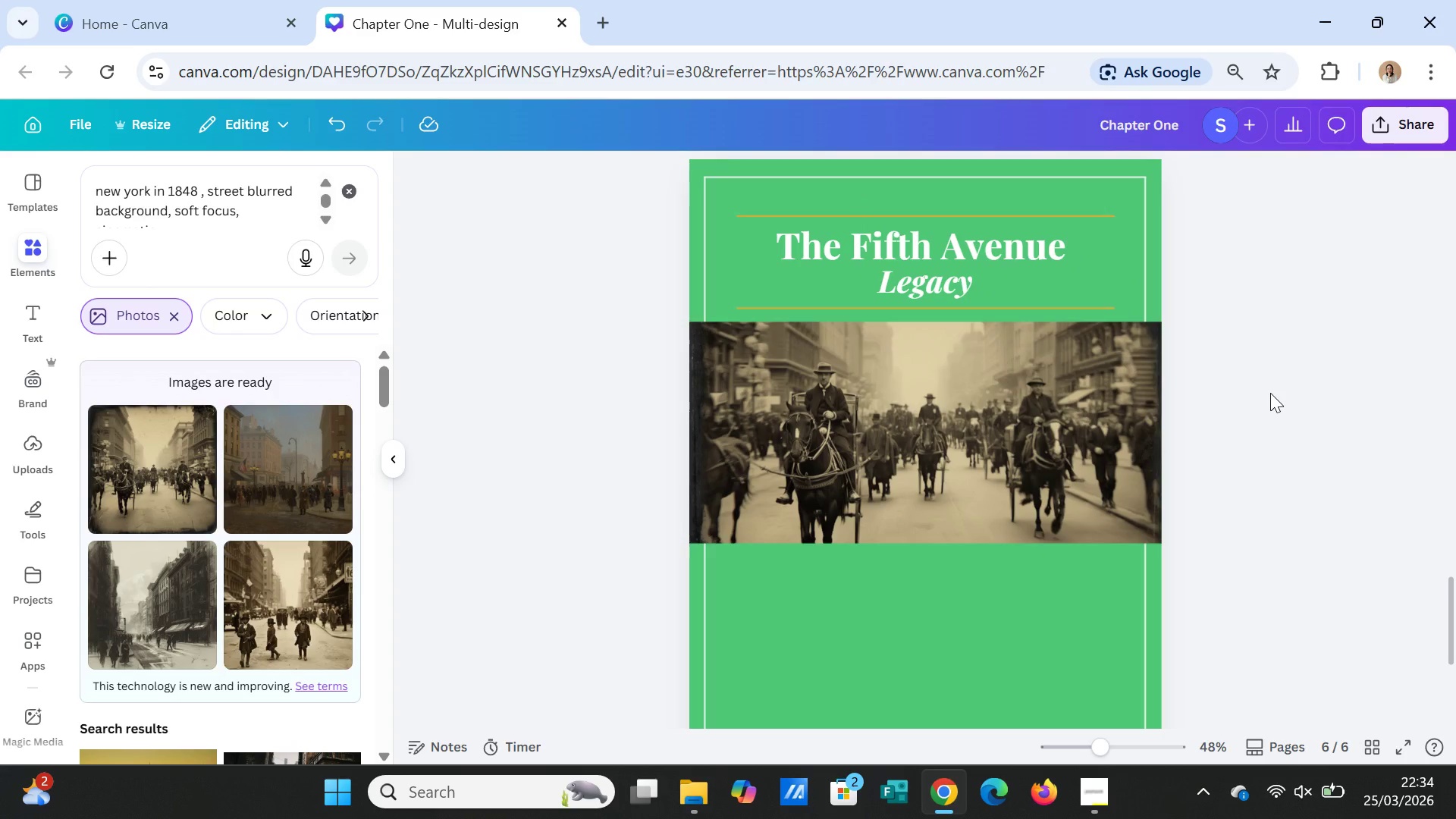 
wait(6.53)
 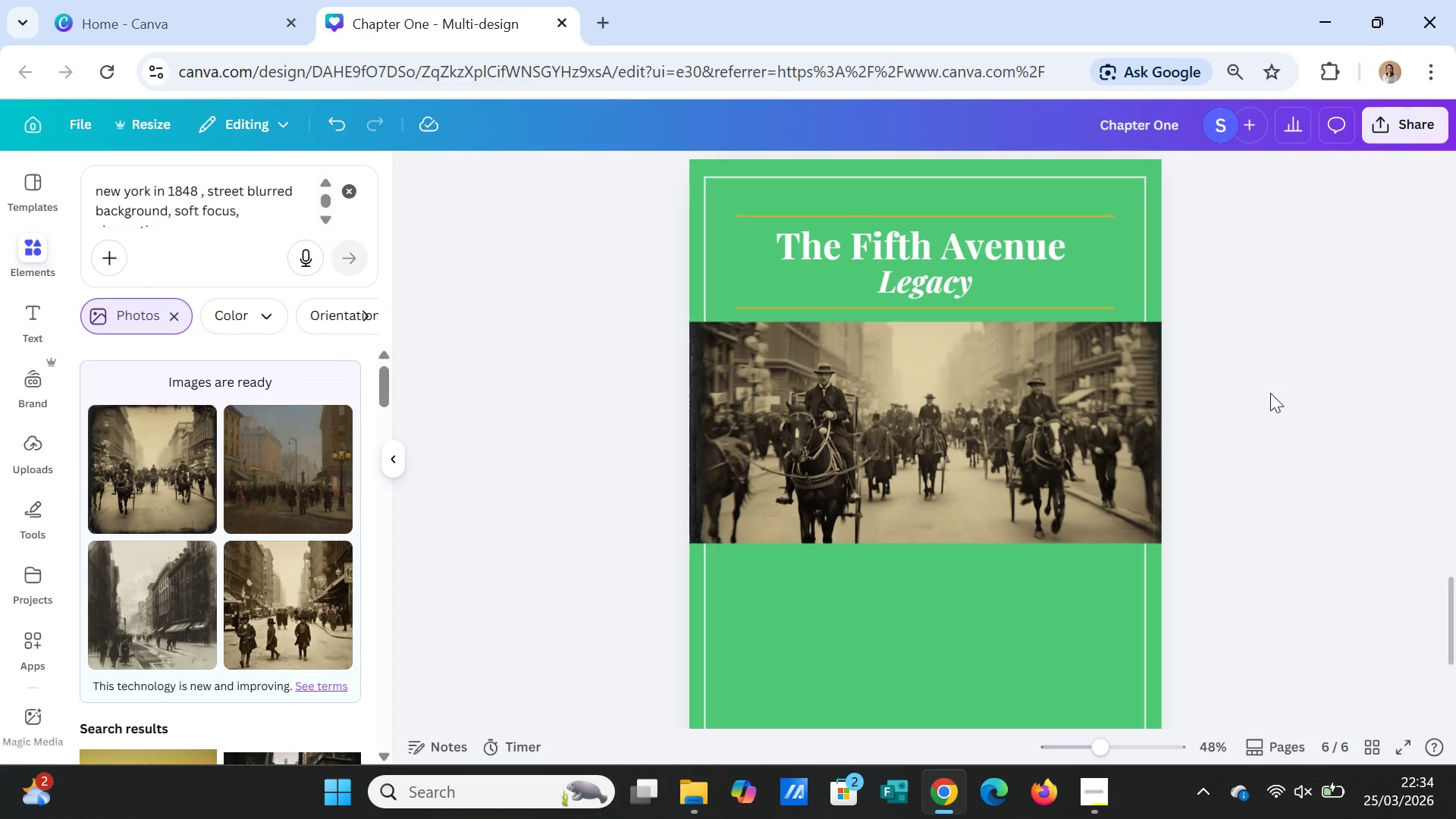 
left_click([1077, 426])
 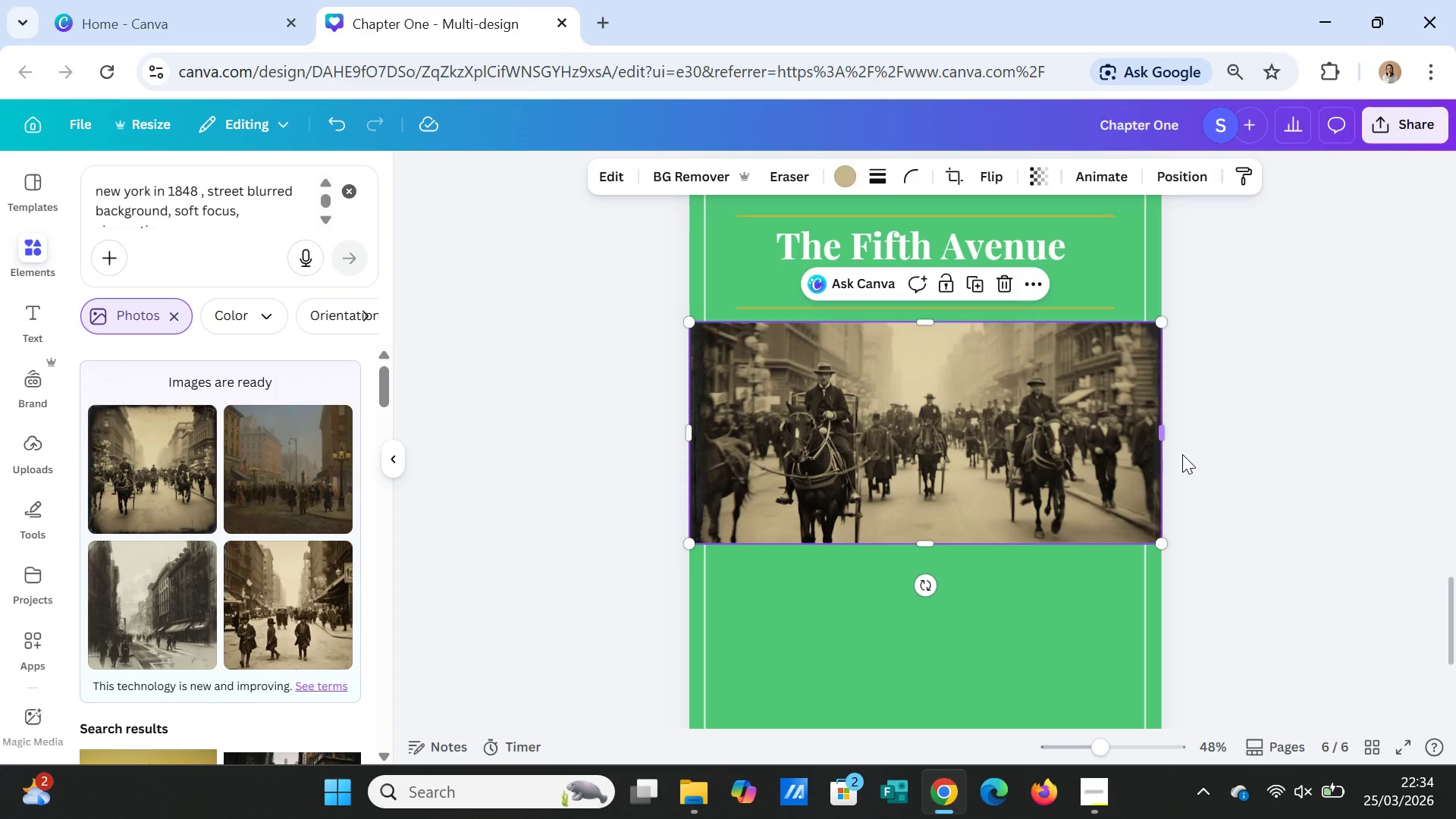 
scroll: coordinate [1240, 513], scroll_direction: down, amount: 1.0
 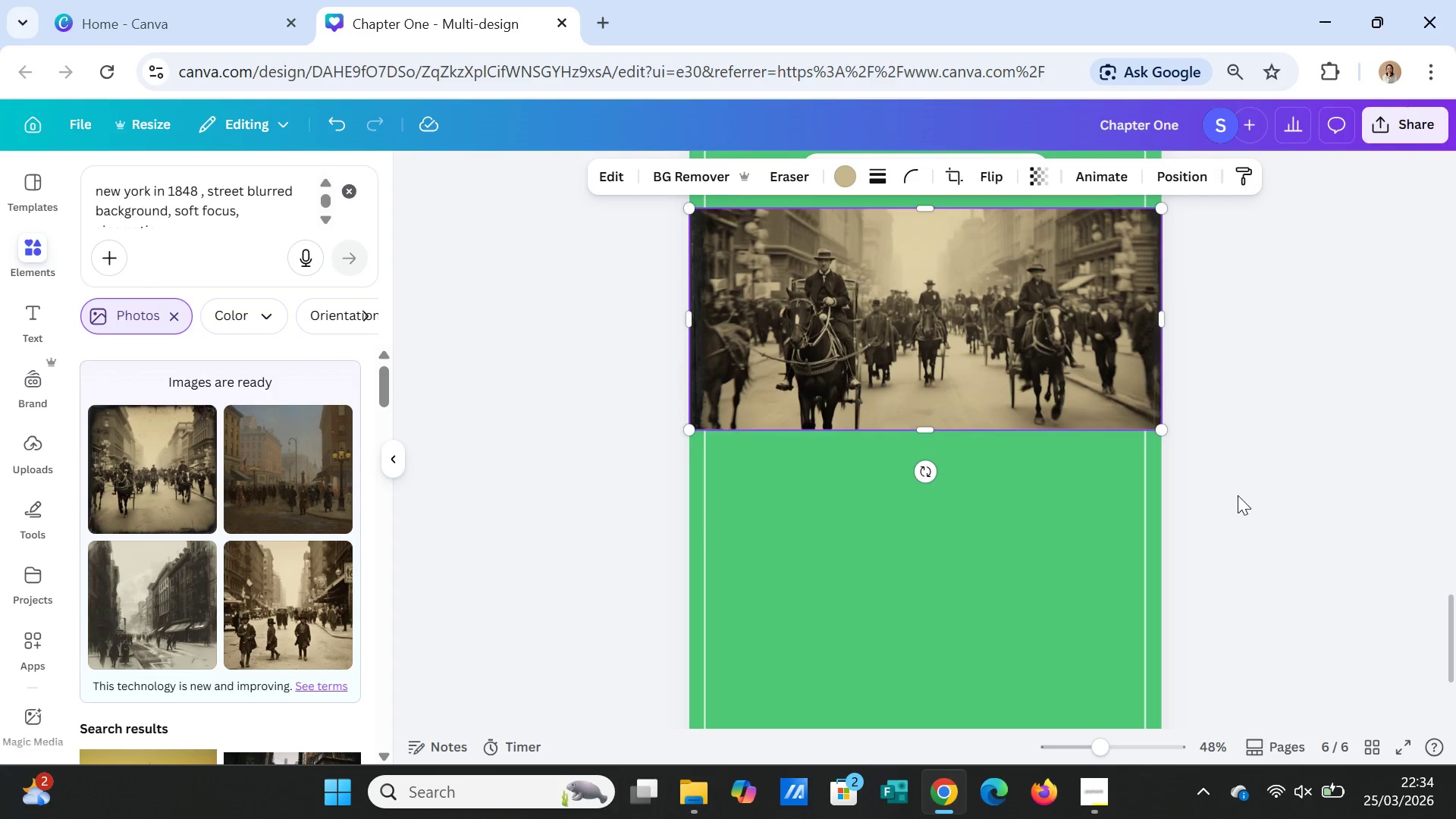 
scroll: coordinate [1238, 495], scroll_direction: up, amount: 3.0
 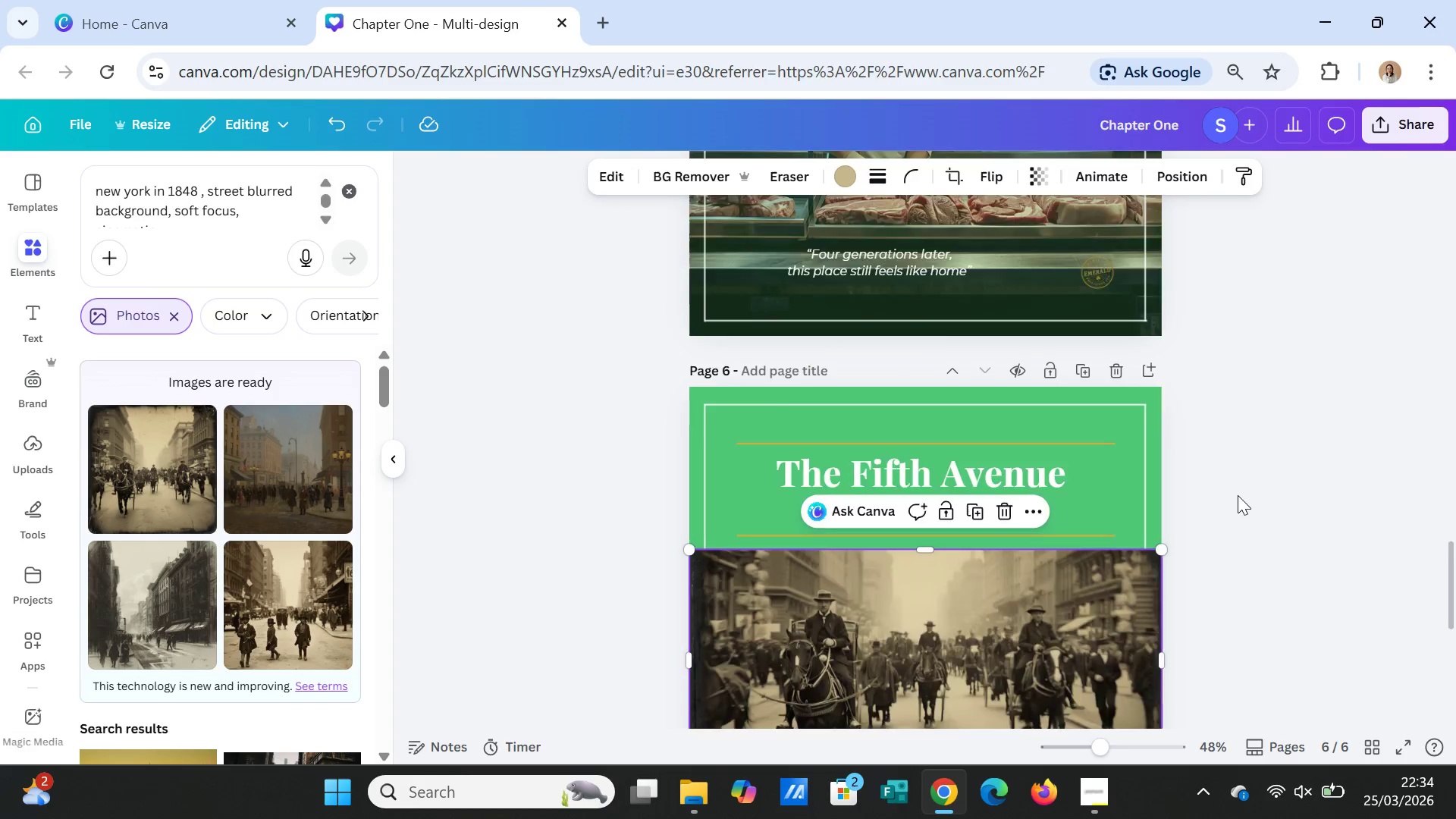 
scroll: coordinate [1238, 495], scroll_direction: down, amount: 3.0
 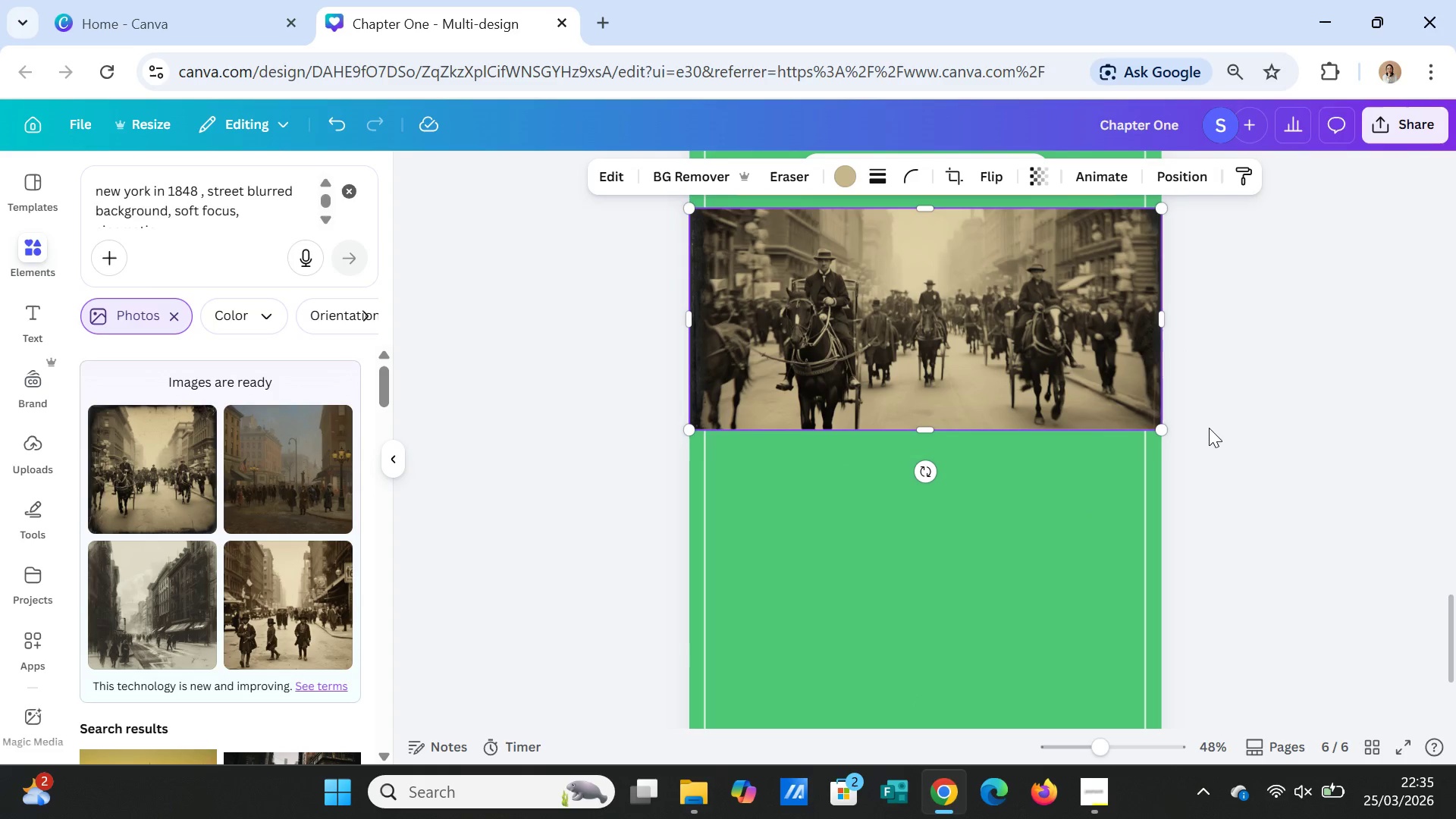 
scroll: coordinate [1327, 518], scroll_direction: up, amount: 20.0
 